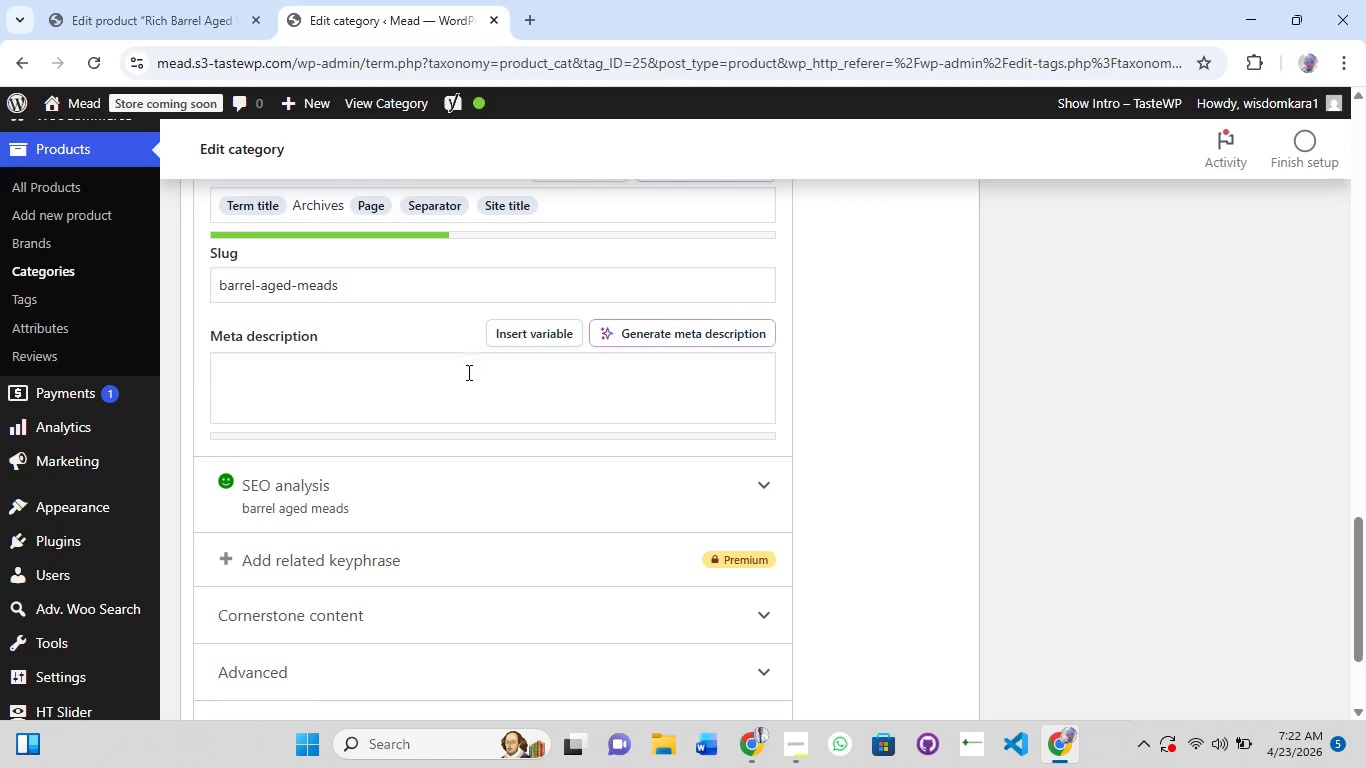 
left_click([469, 386])
 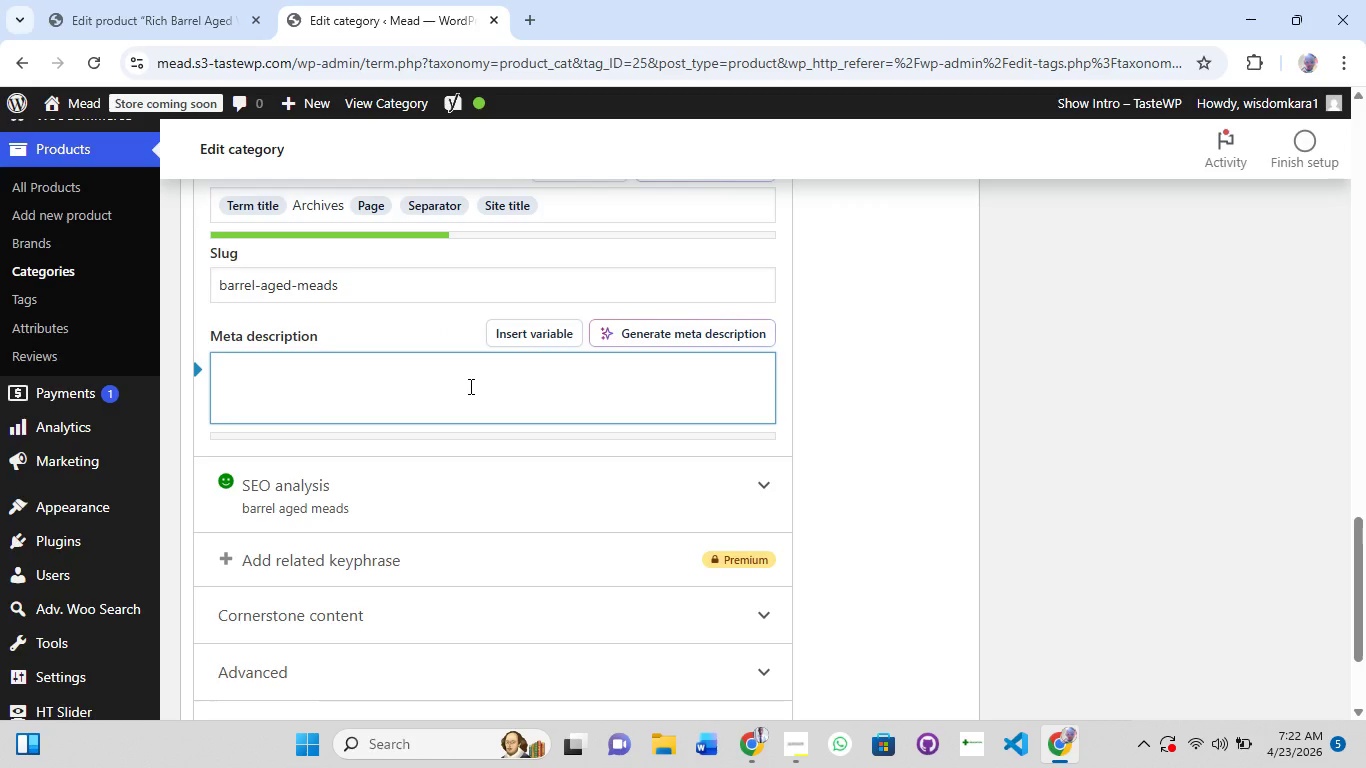 
type(discover h)
key(Backspace)
type(the premuim tate og )
key(Backspace)
key(Backspace)
key(Backspace)
key(Backspace)
key(Backspace)
key(Backspace)
type(ste of our premuim aged mead)
 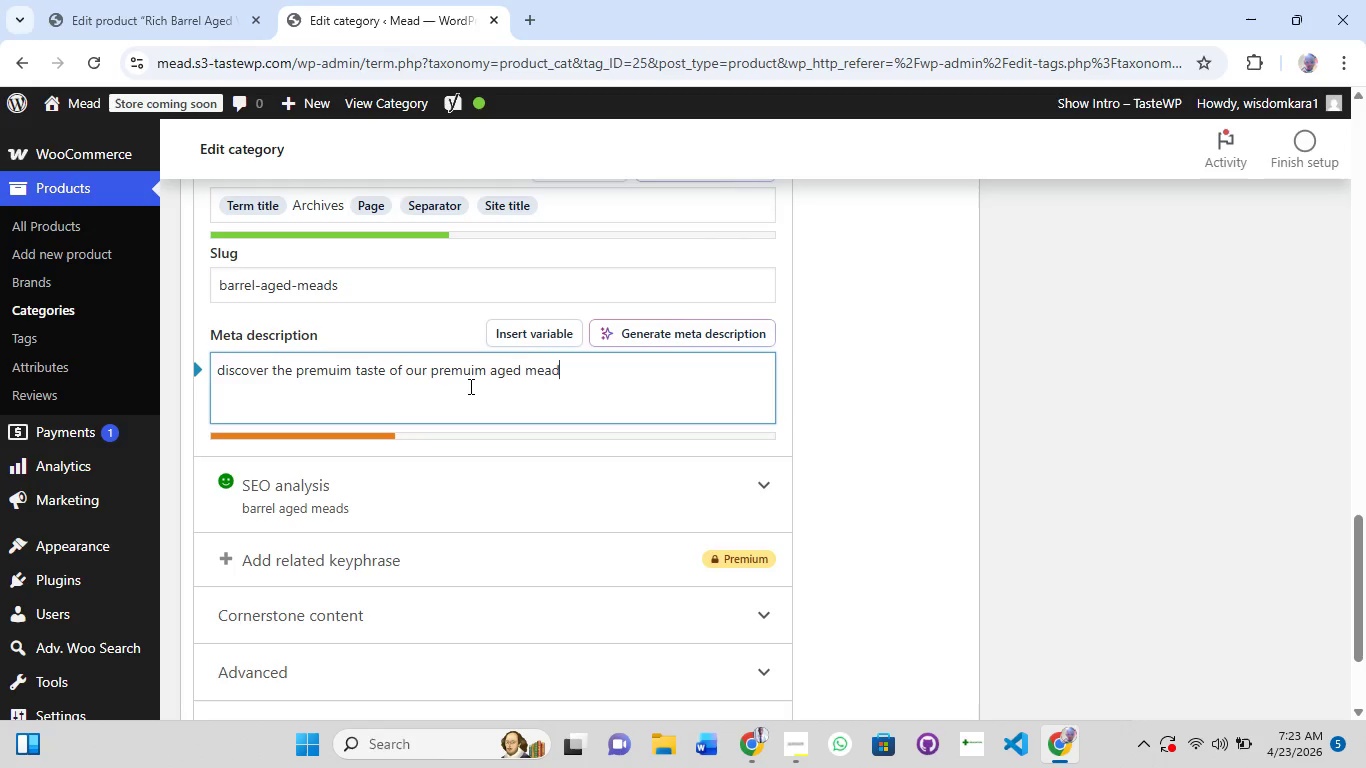 
key(S)
 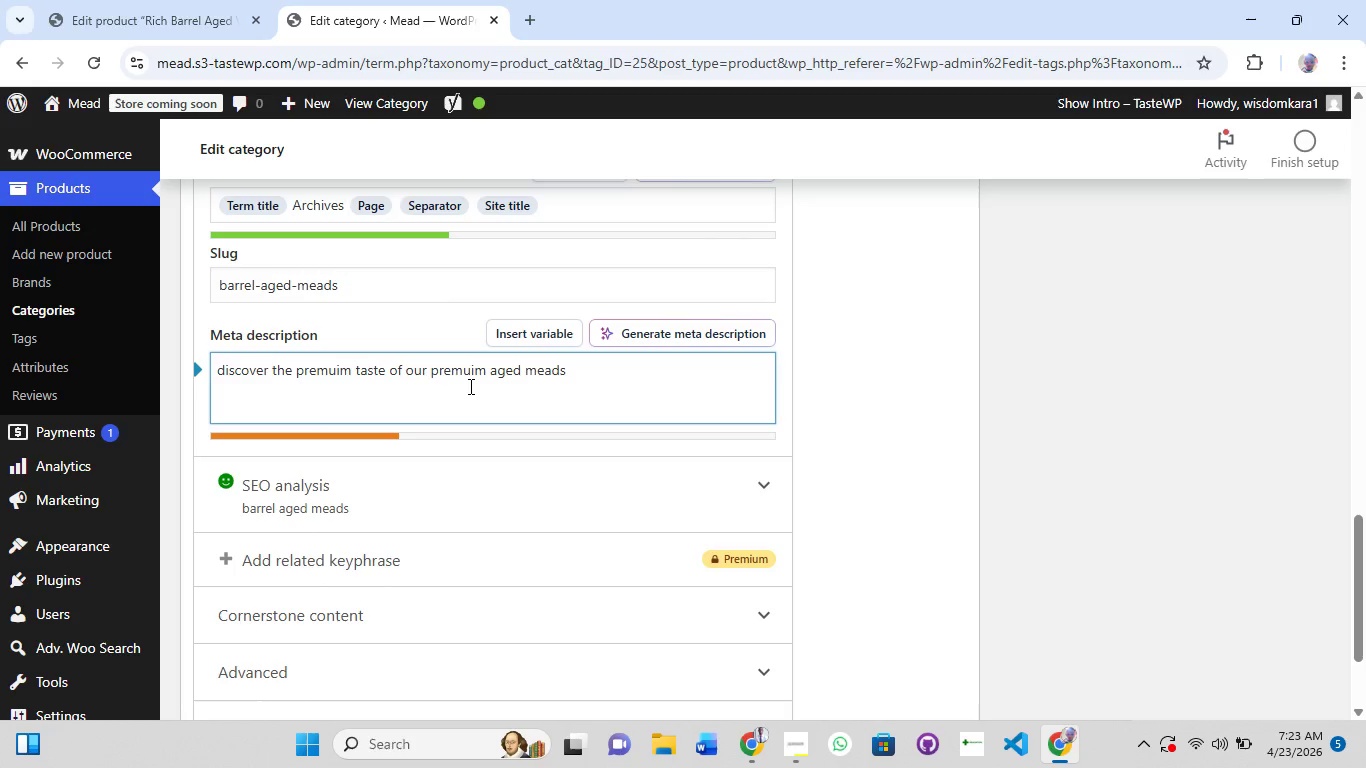 
key(Period)
 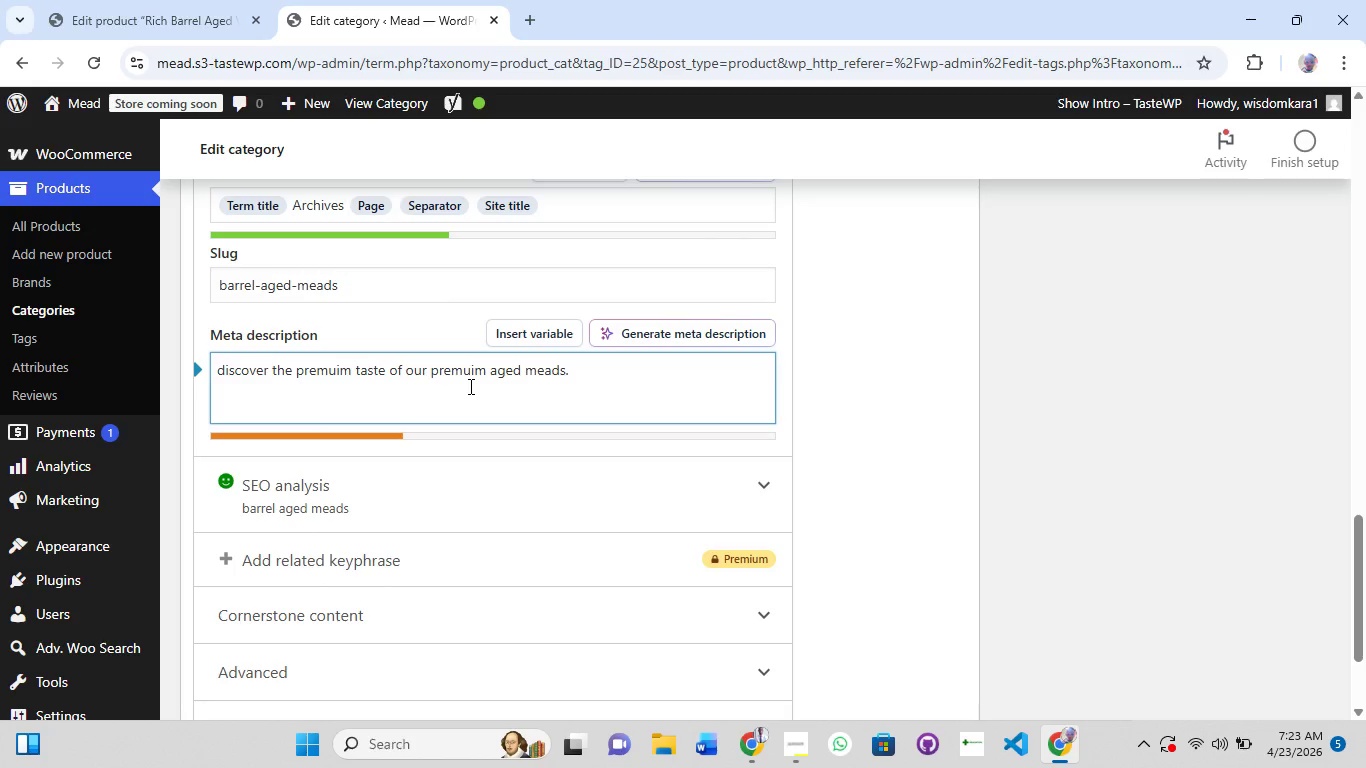 
type(it vitalises your body leaving you with the )
key(Backspace)
type(w)
key(Backspace)
type( feeling of wanting more anfd )
key(Backspace)
key(Backspace)
key(Backspace)
type(d sharing with frined)
key(Backspace)
key(Backspace)
key(Backspace)
type(ends and family.)
key(Backspace)
 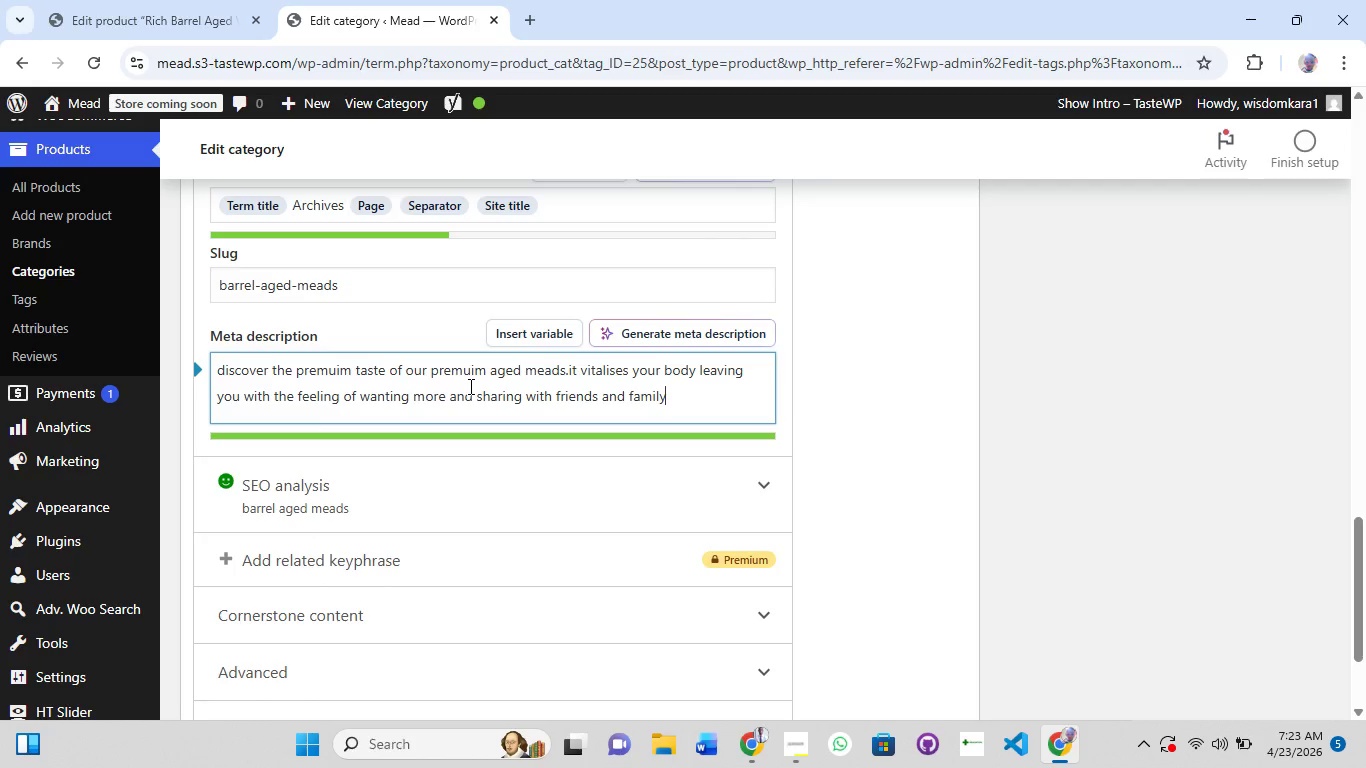 
scroll: coordinate [469, 386], scroll_direction: up, amount: 24.0
 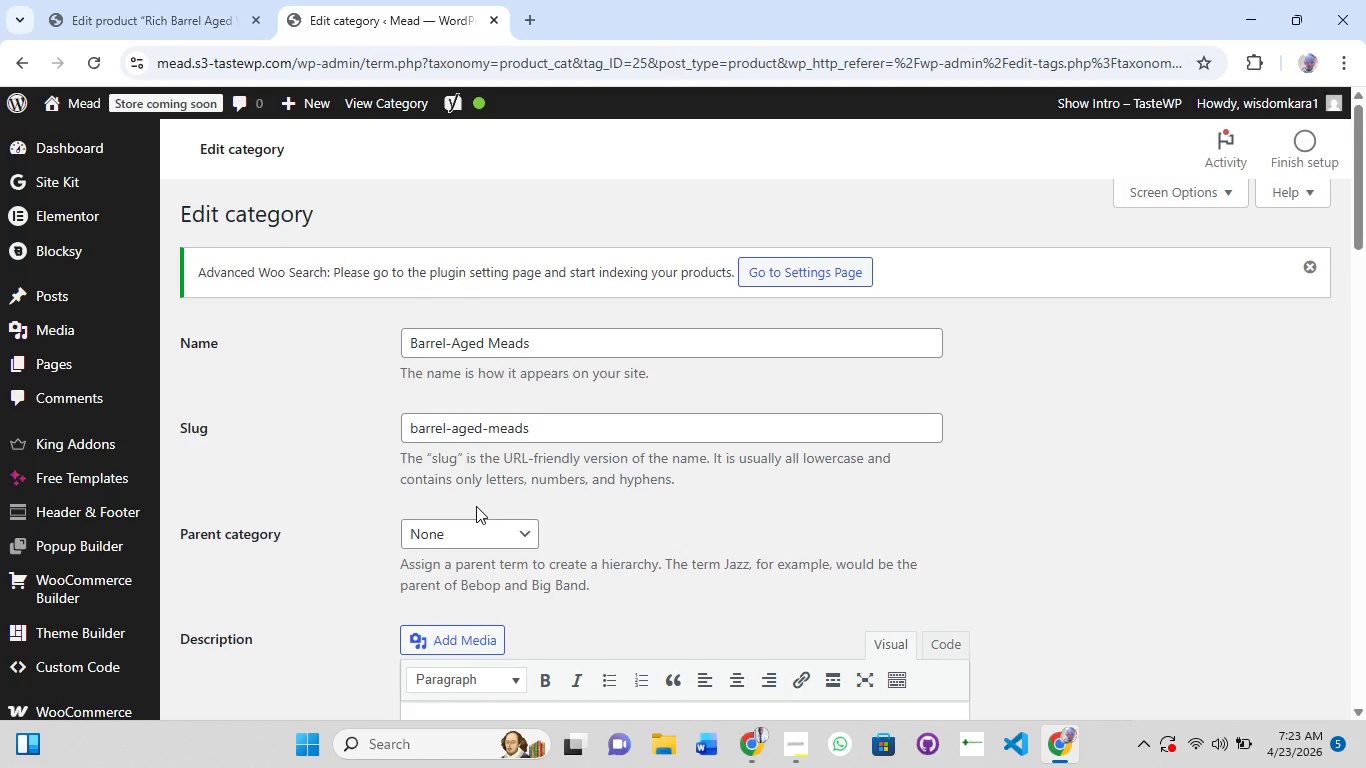 
left_click_drag(start_coordinate=[476, 506], to_coordinate=[477, 512])
 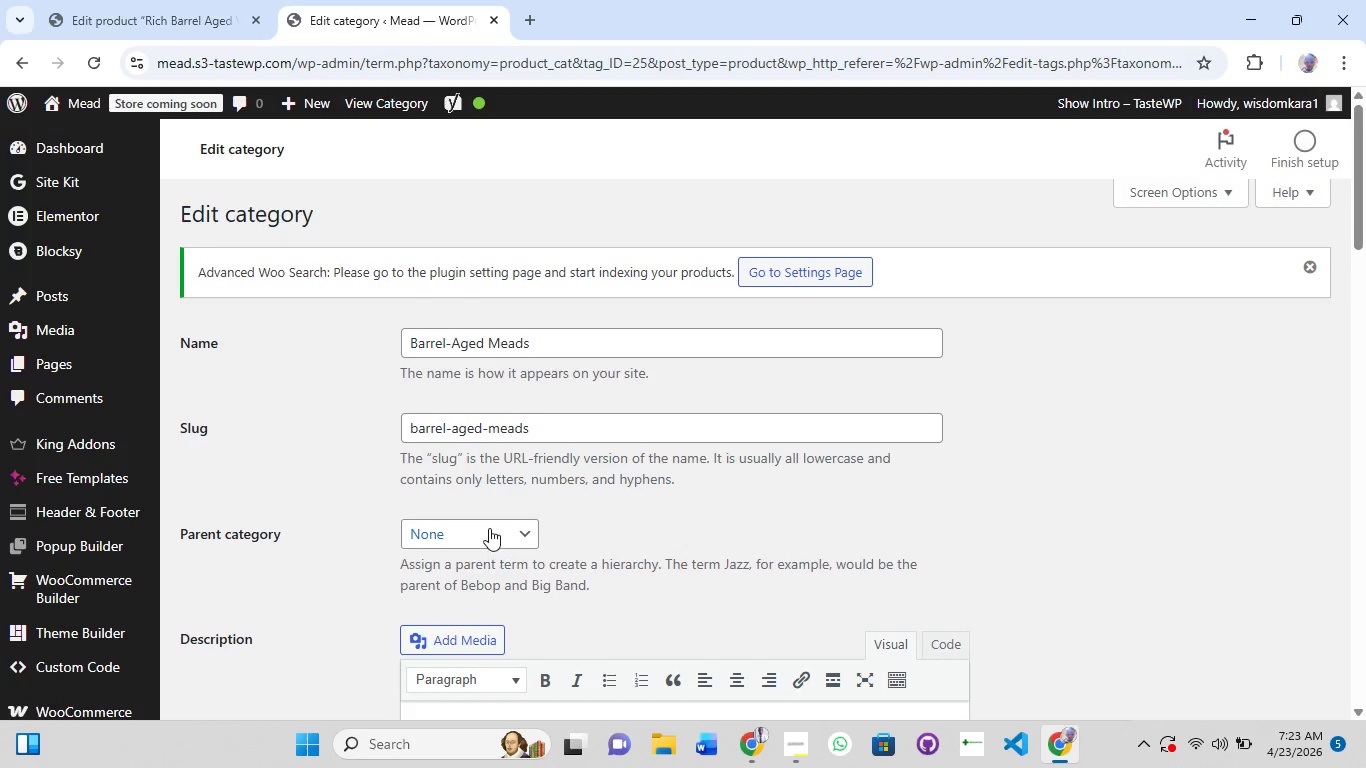 
left_click([489, 528])
 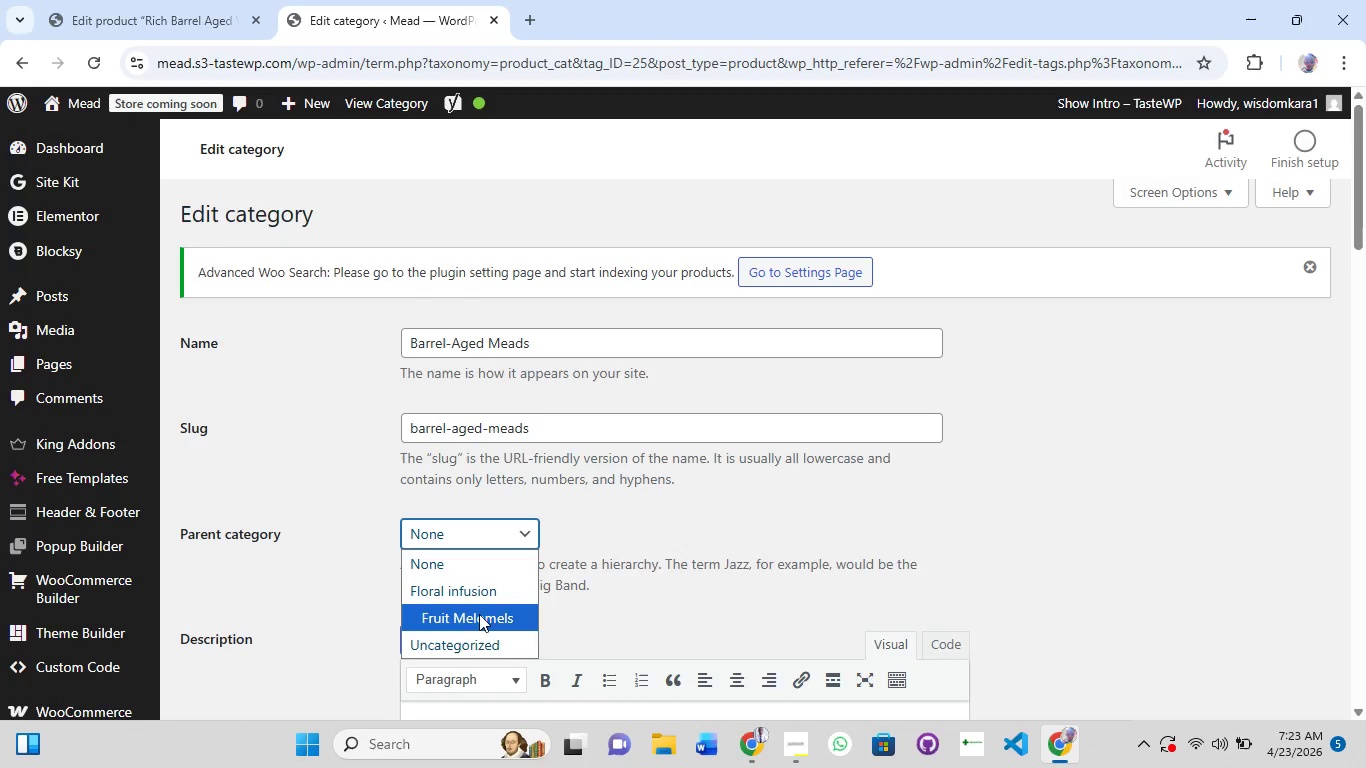 
wait(5.97)
 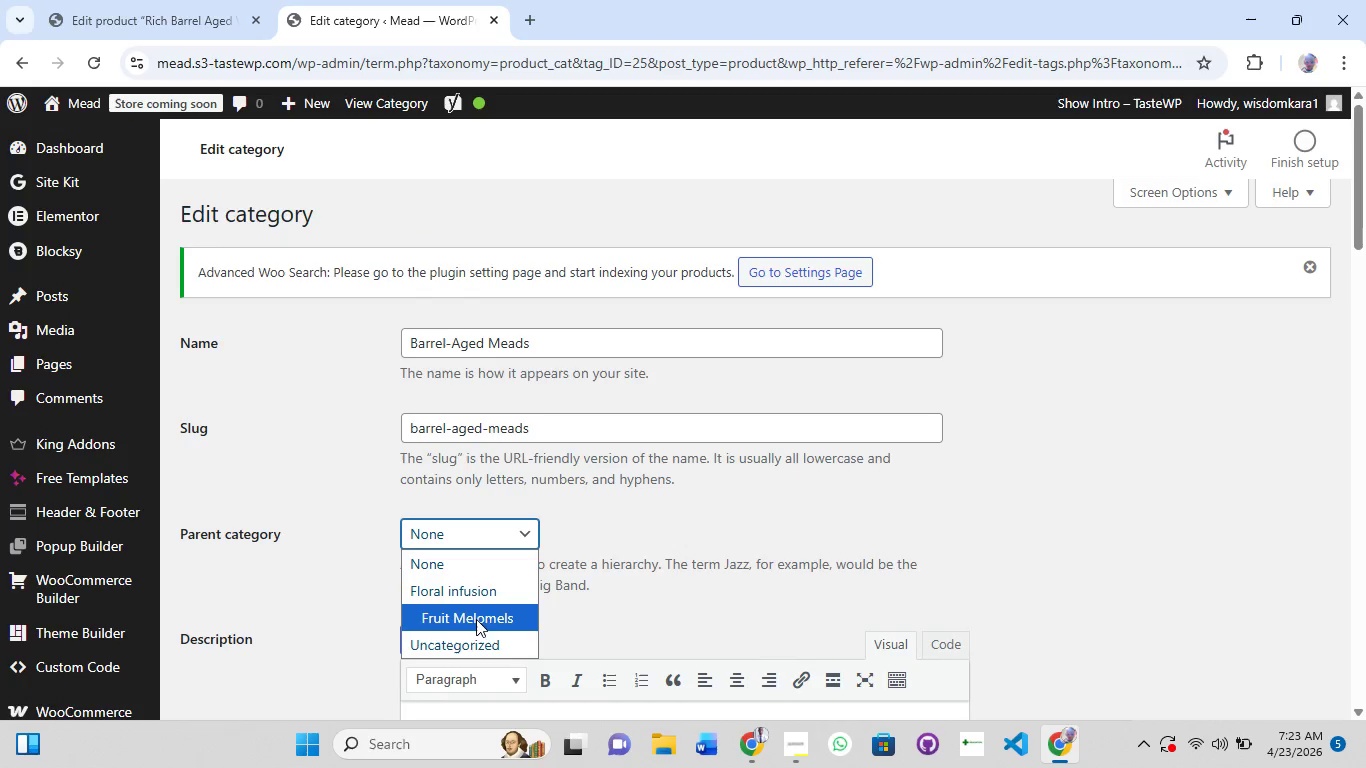 
left_click([460, 538])
 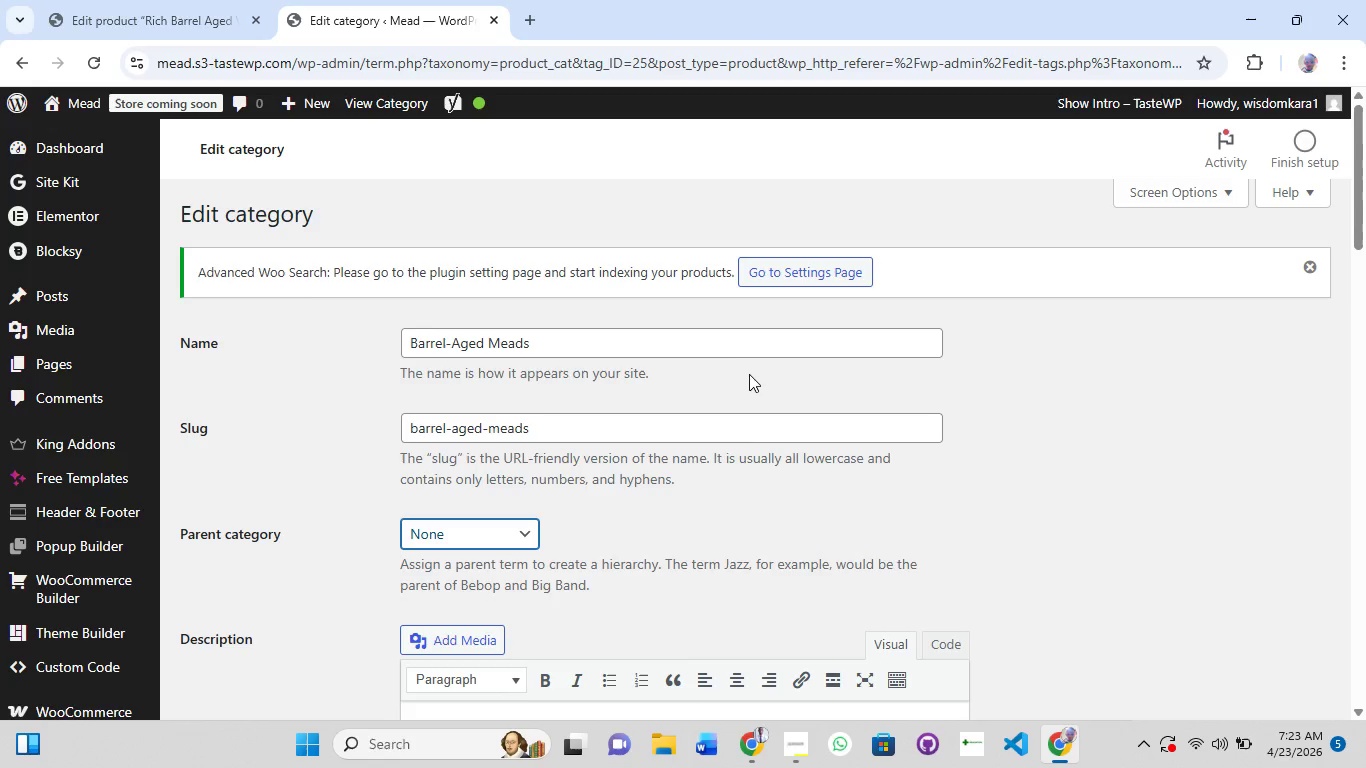 
scroll: coordinate [428, 572], scroll_direction: down, amount: 25.0
 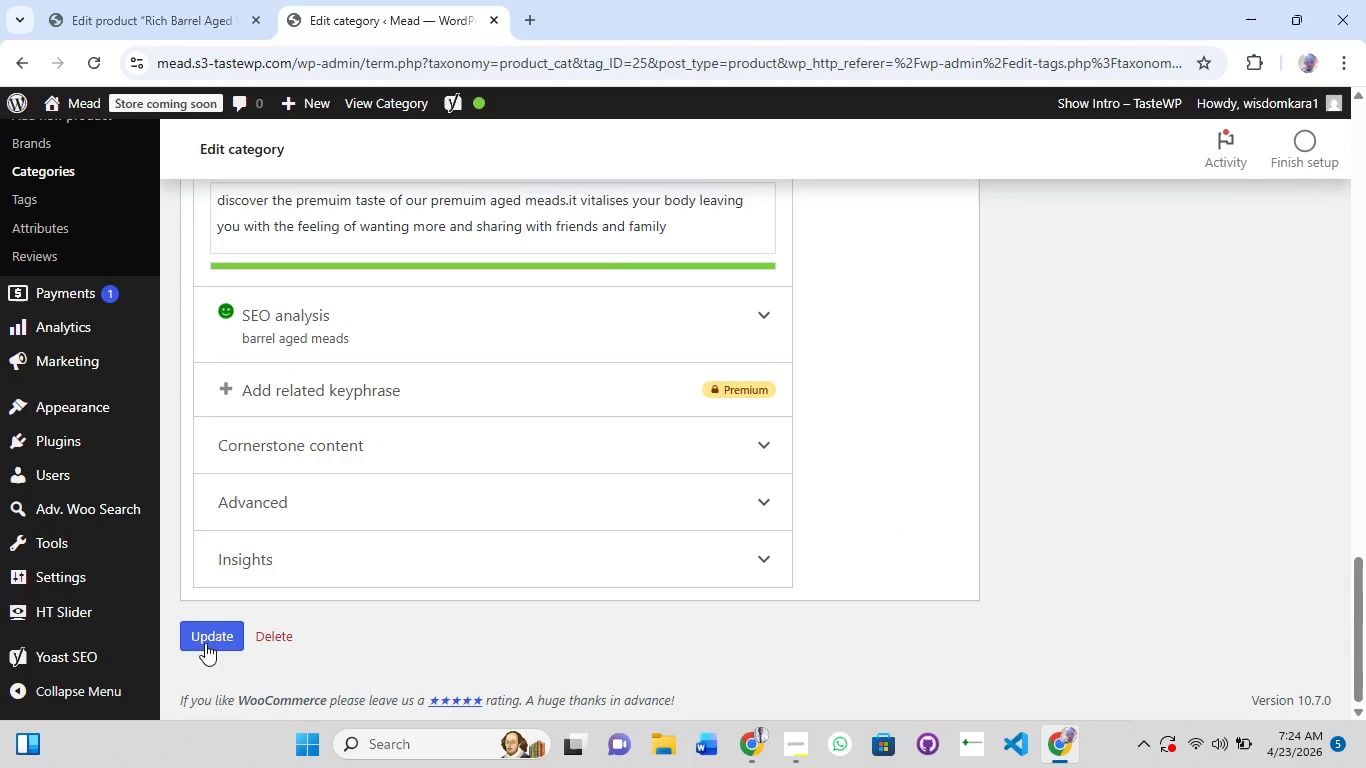 
left_click([205, 643])
 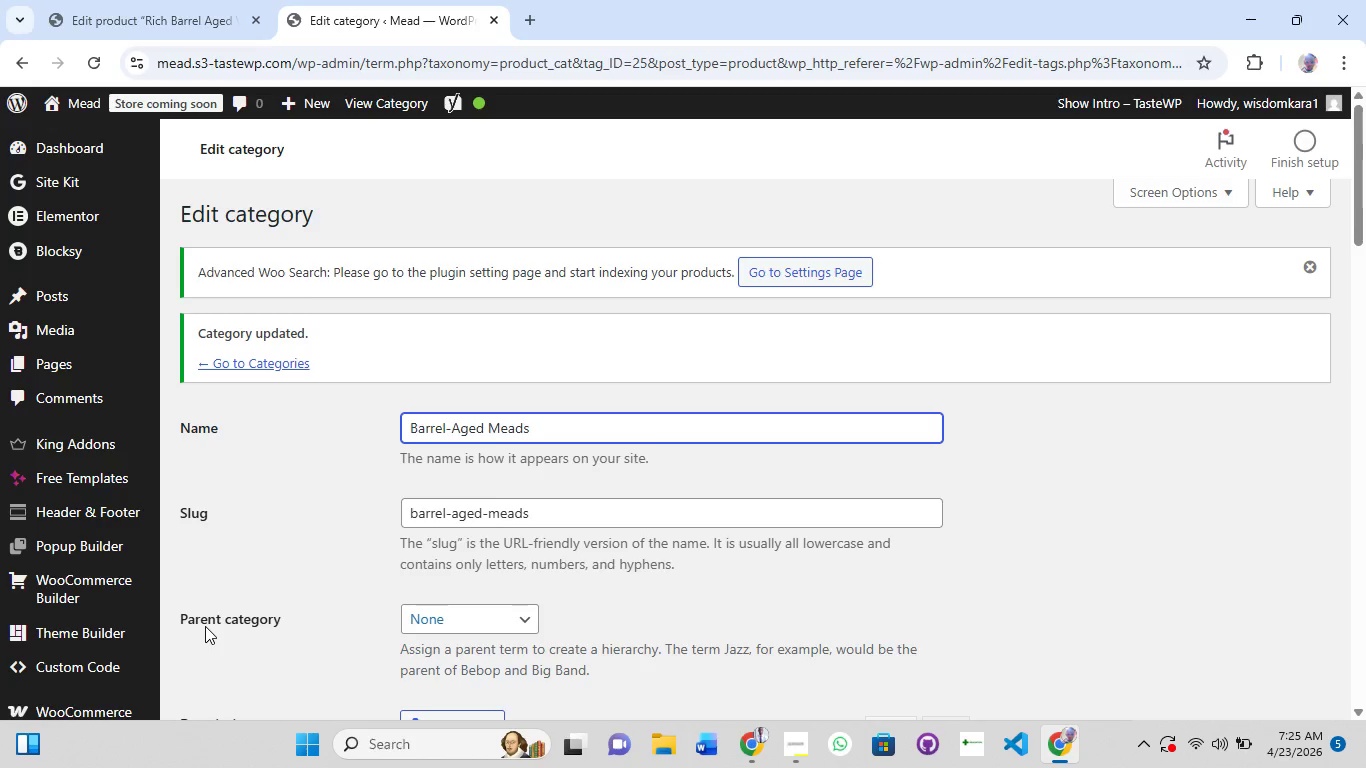 
wait(90.27)
 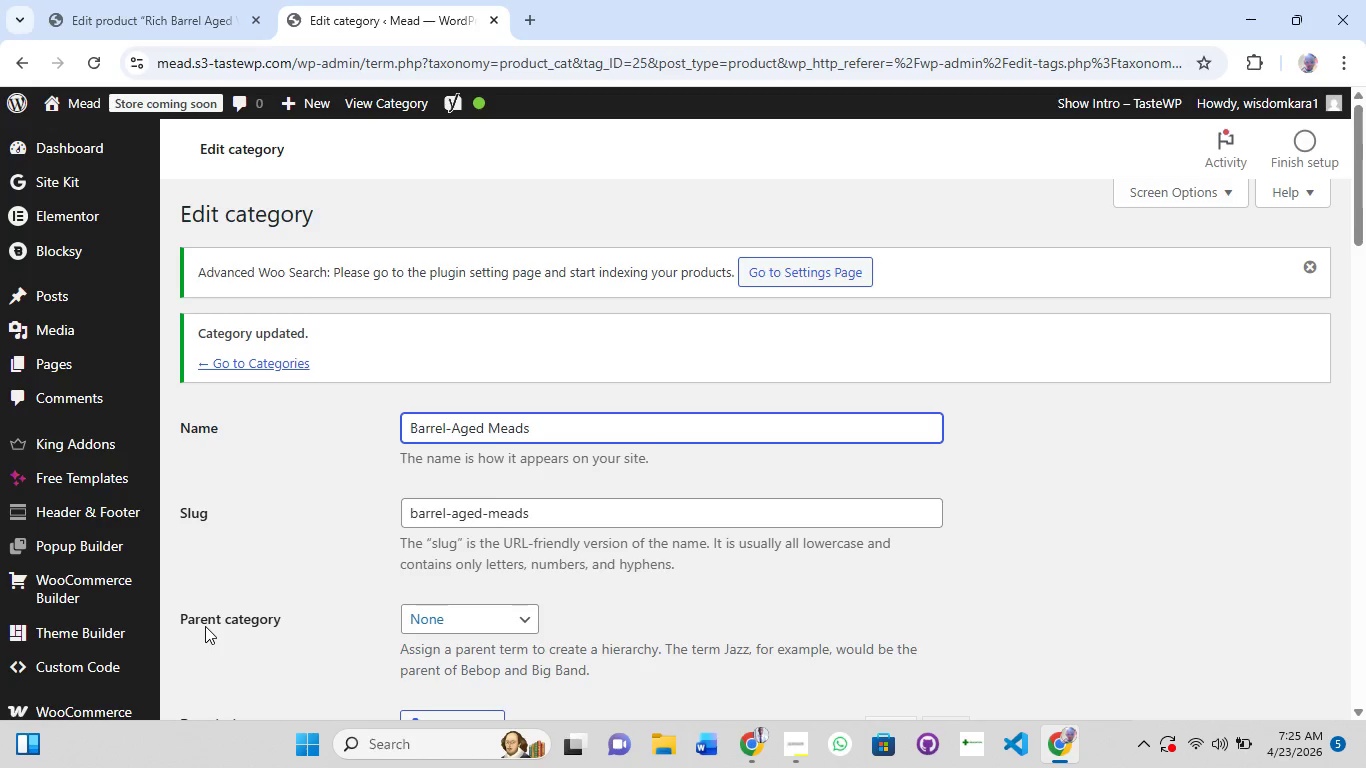 
scroll: coordinate [458, 421], scroll_direction: down, amount: 26.0
 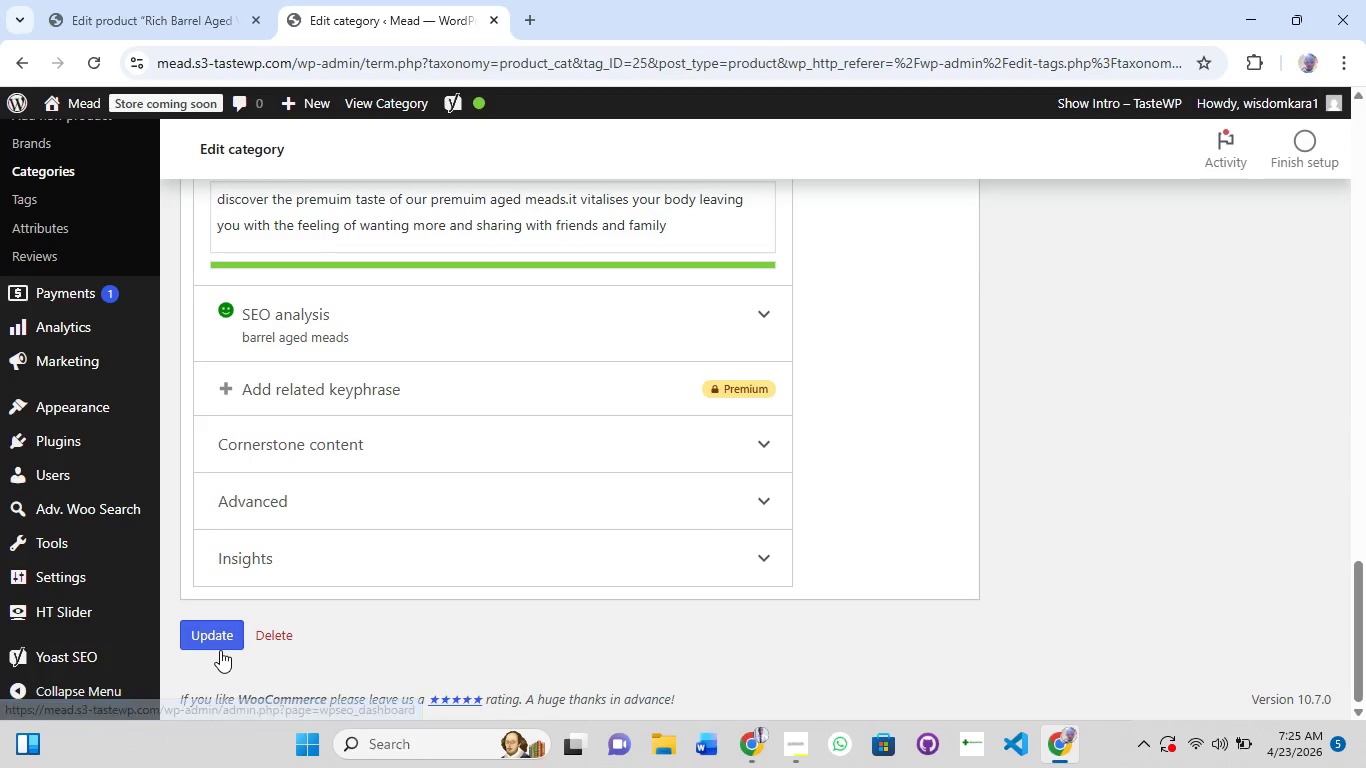 
left_click([213, 636])
 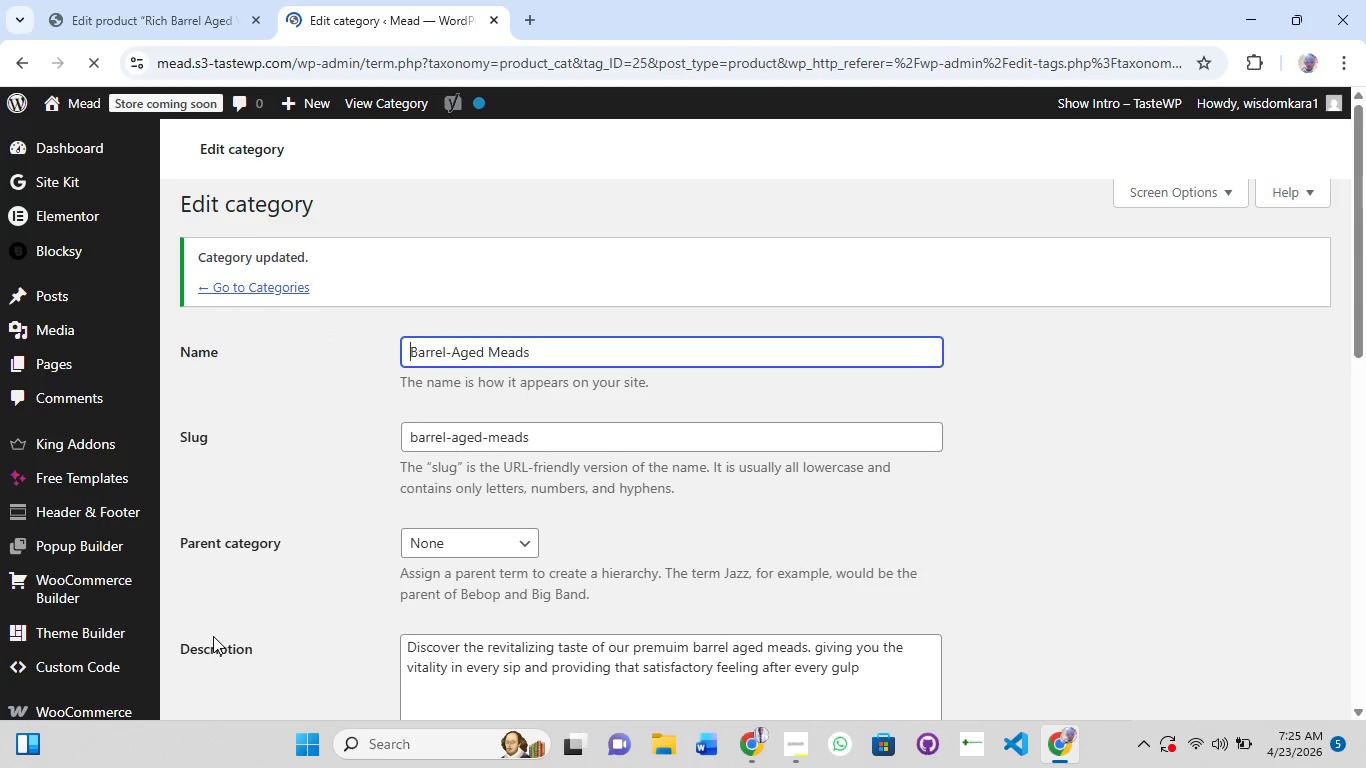 
wait(8.66)
 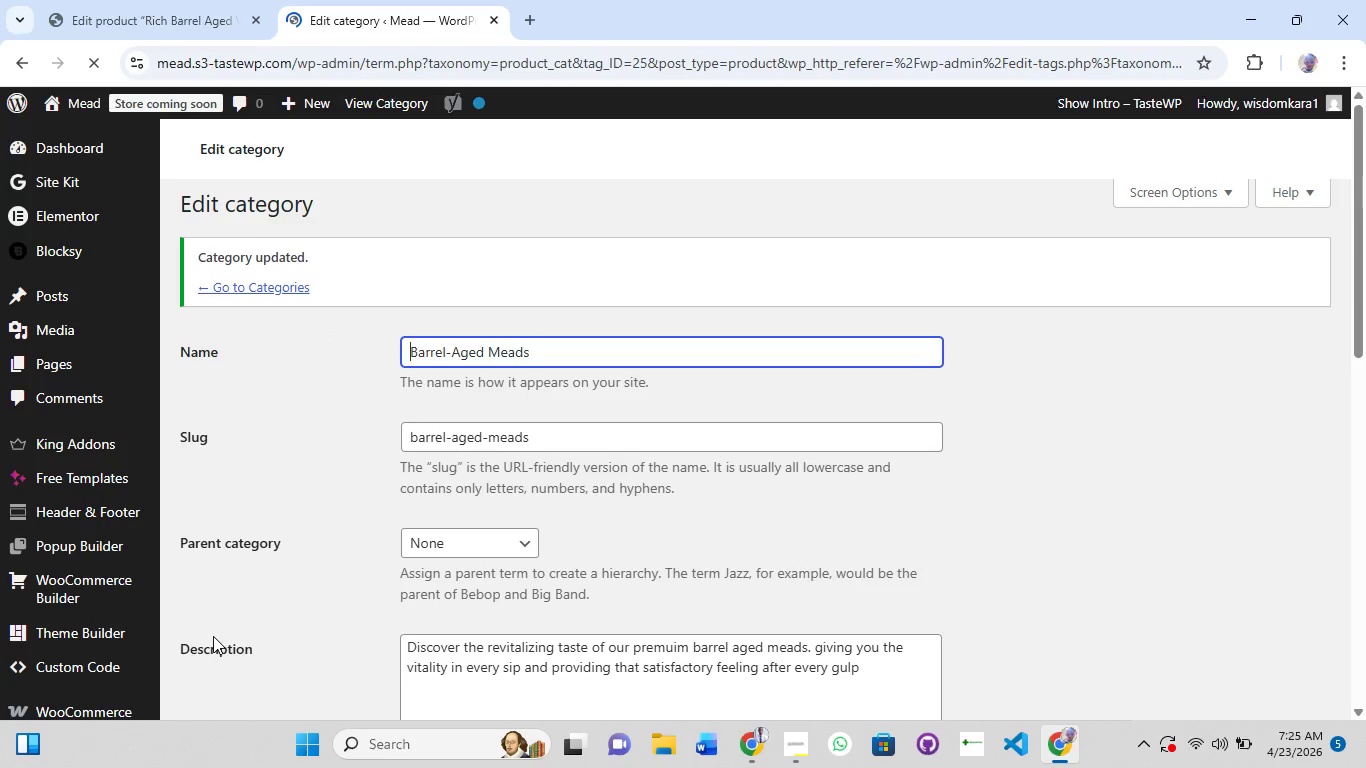 
scroll: coordinate [203, 671], scroll_direction: up, amount: 5.0
 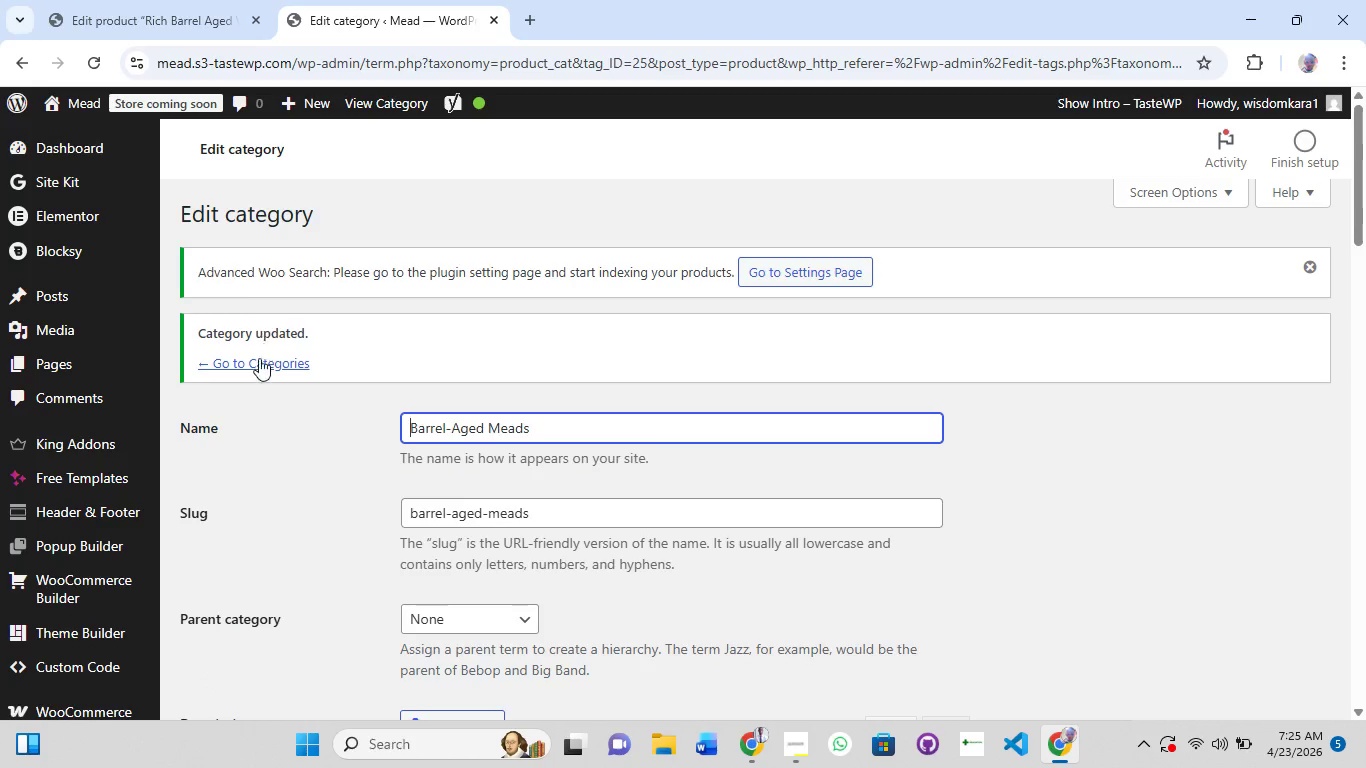 
left_click([255, 371])
 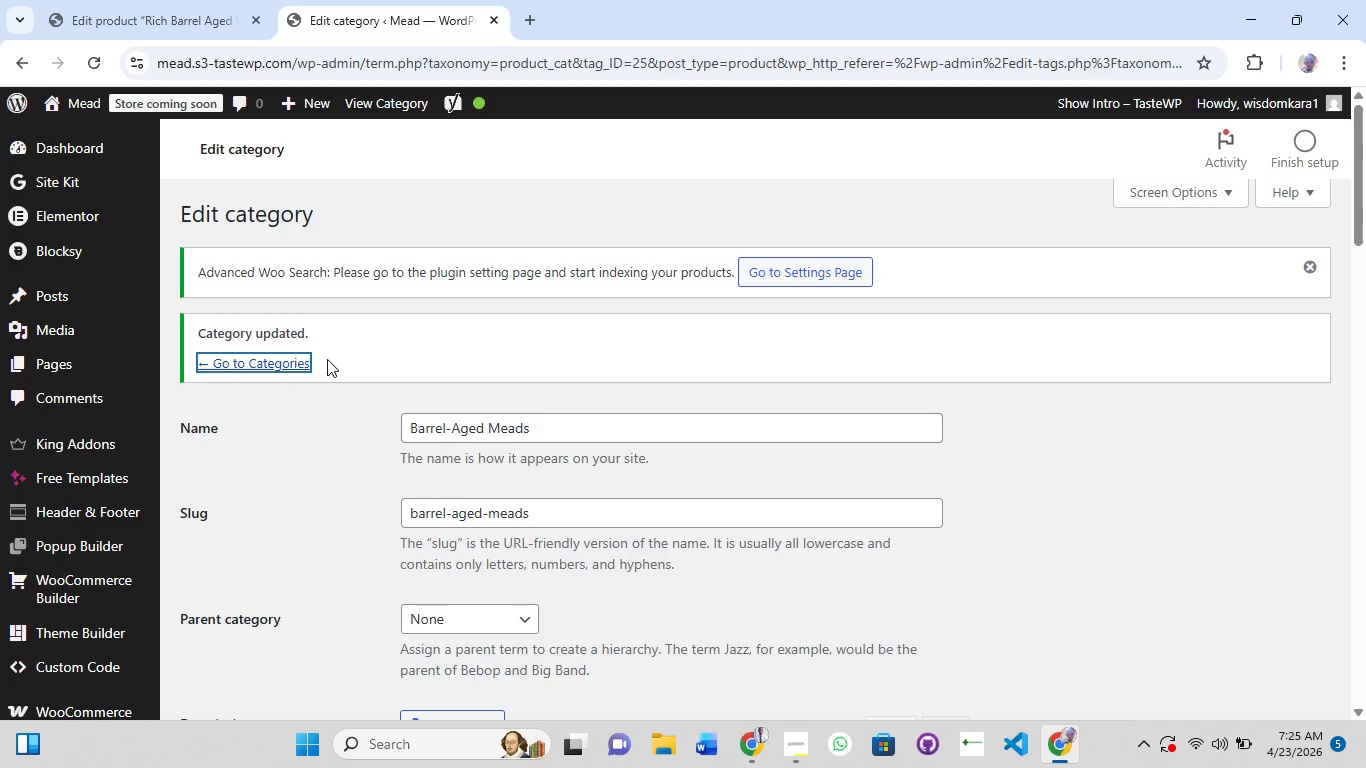 
wait(7.09)
 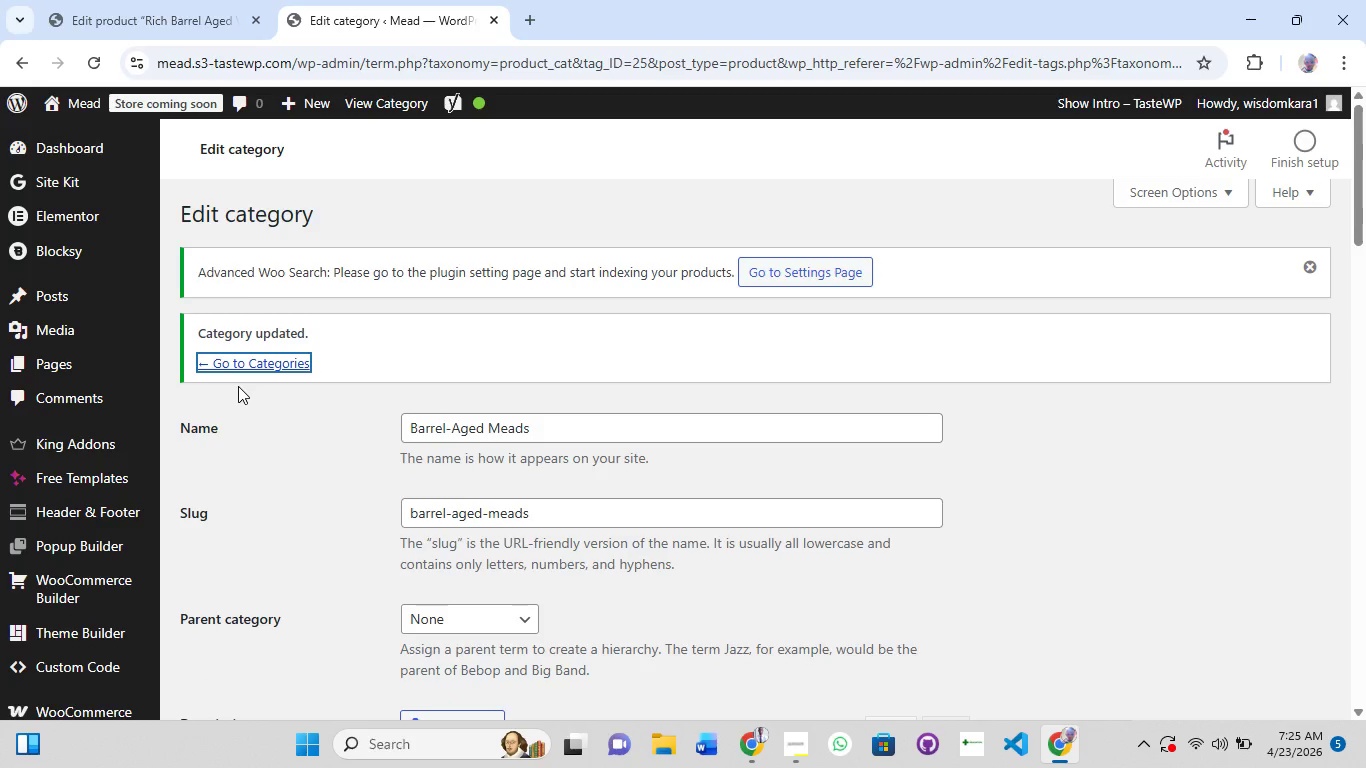 
left_click([247, 368])
 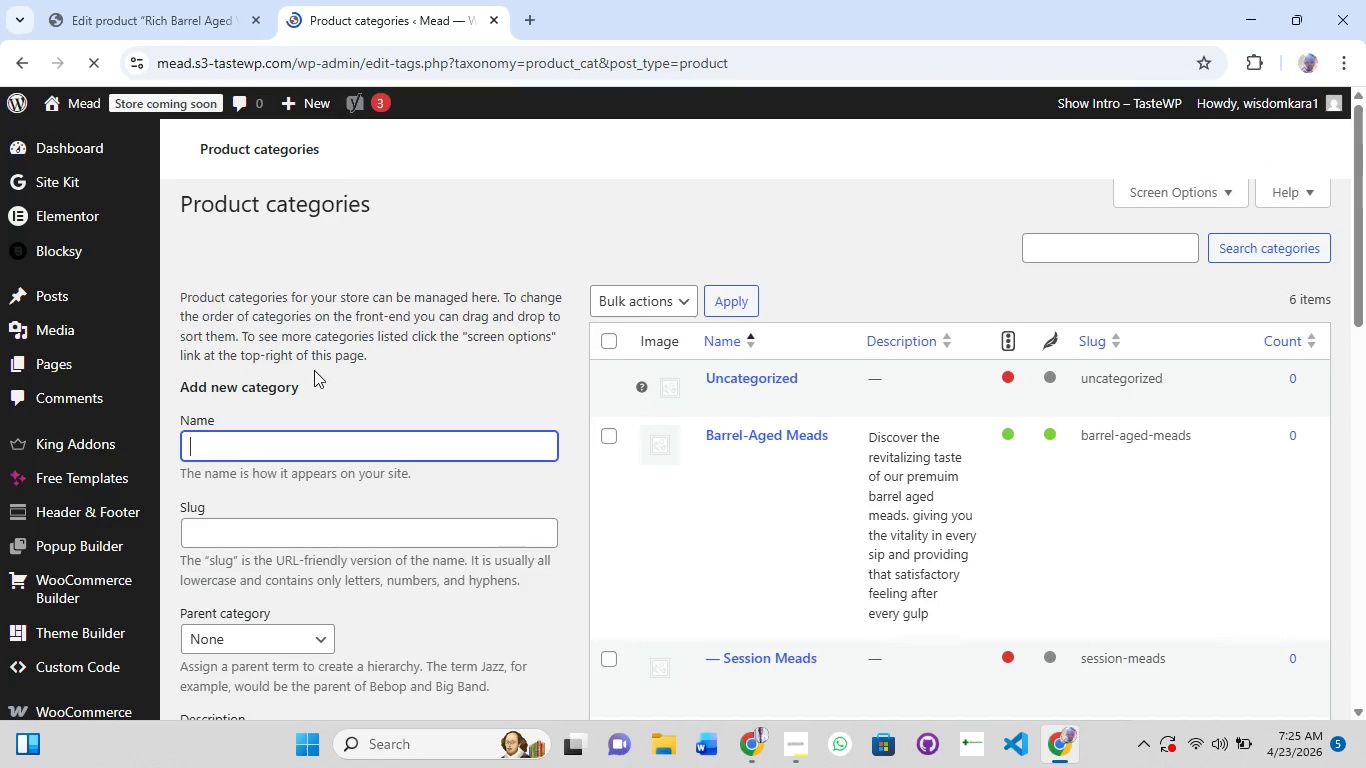 
scroll: coordinate [869, 475], scroll_direction: down, amount: 5.0
 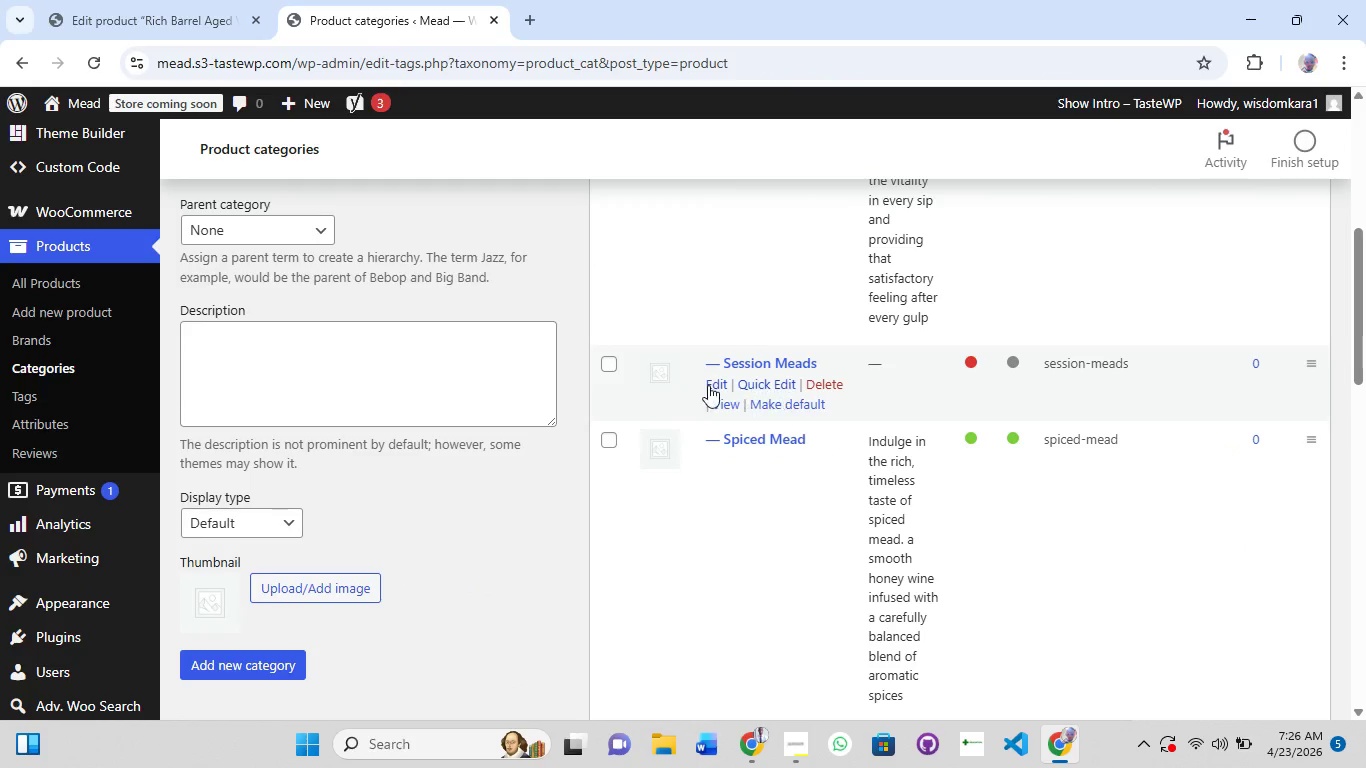 
left_click([707, 383])
 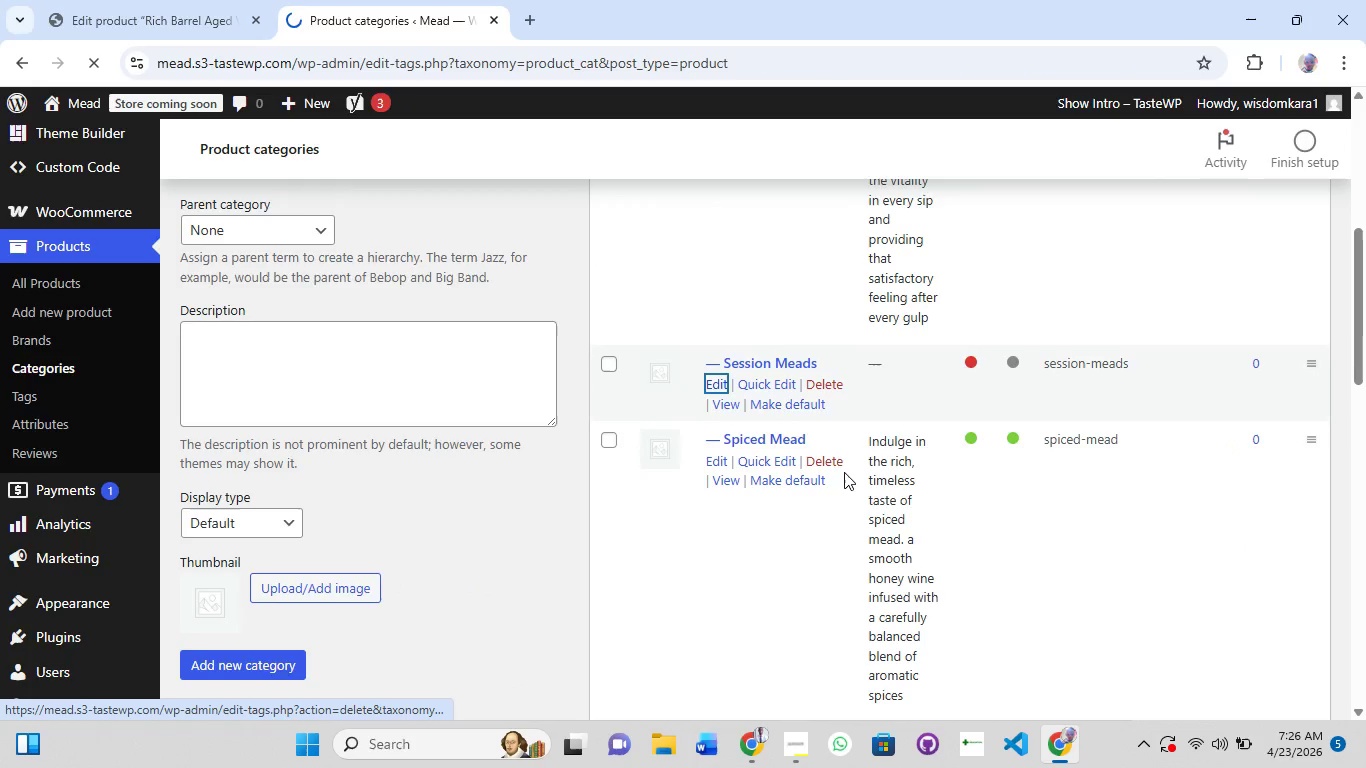 
scroll: coordinate [582, 493], scroll_direction: down, amount: 8.0
 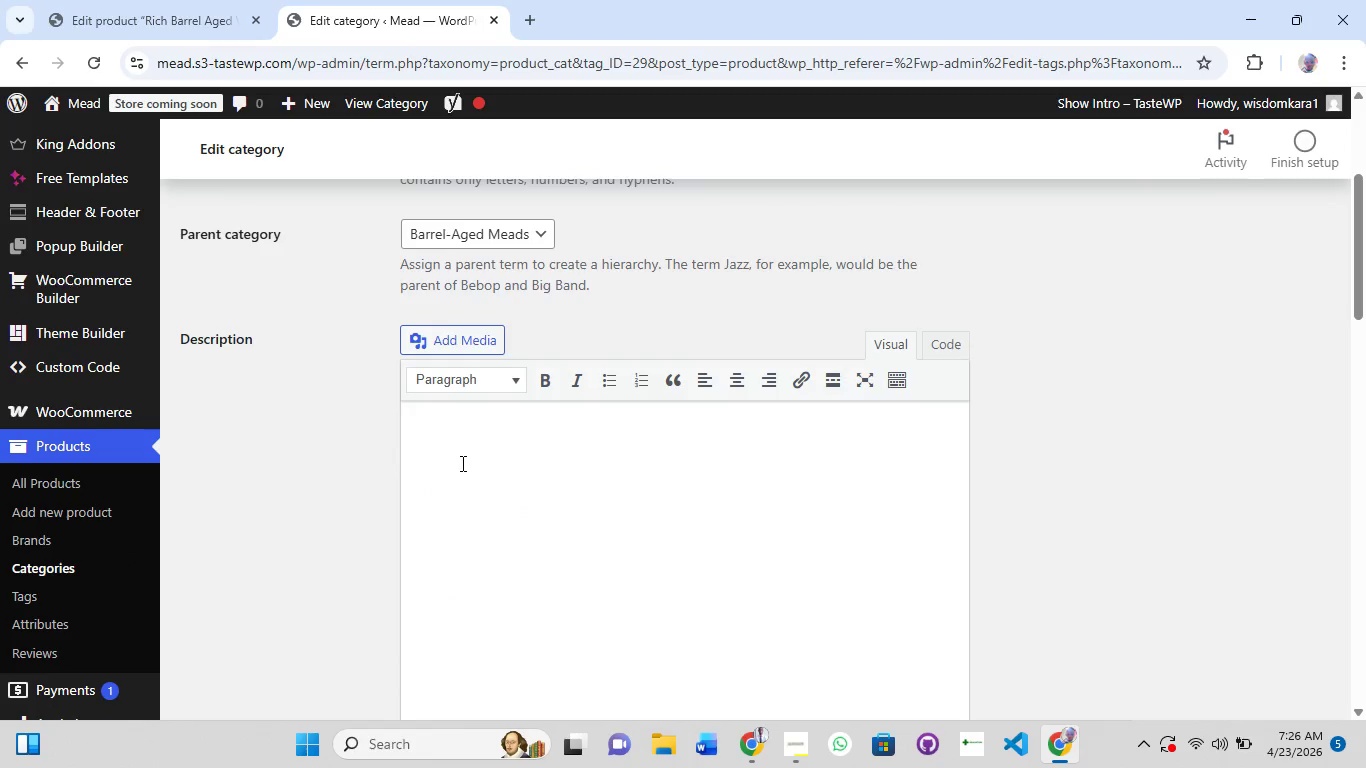 
left_click([445, 455])
 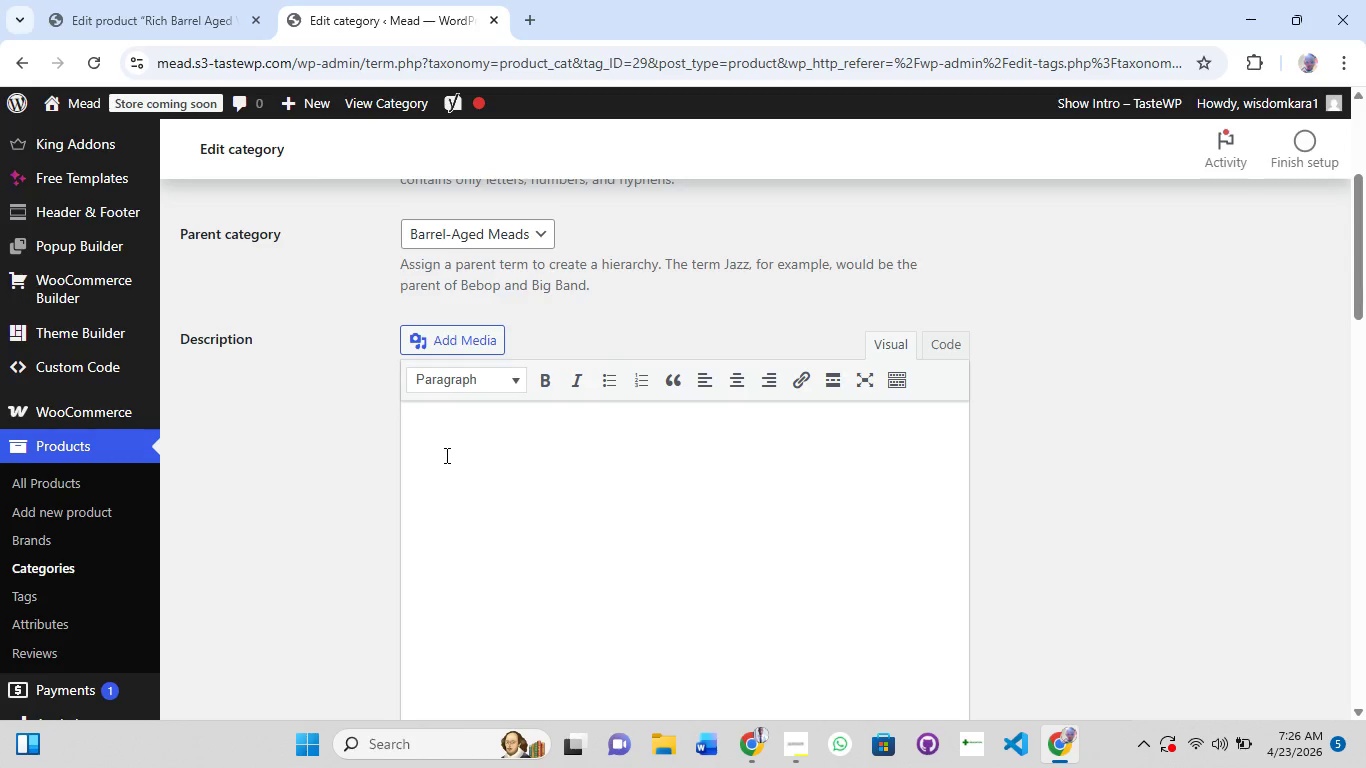 
type(We provide you with premuim taste in our new session)
 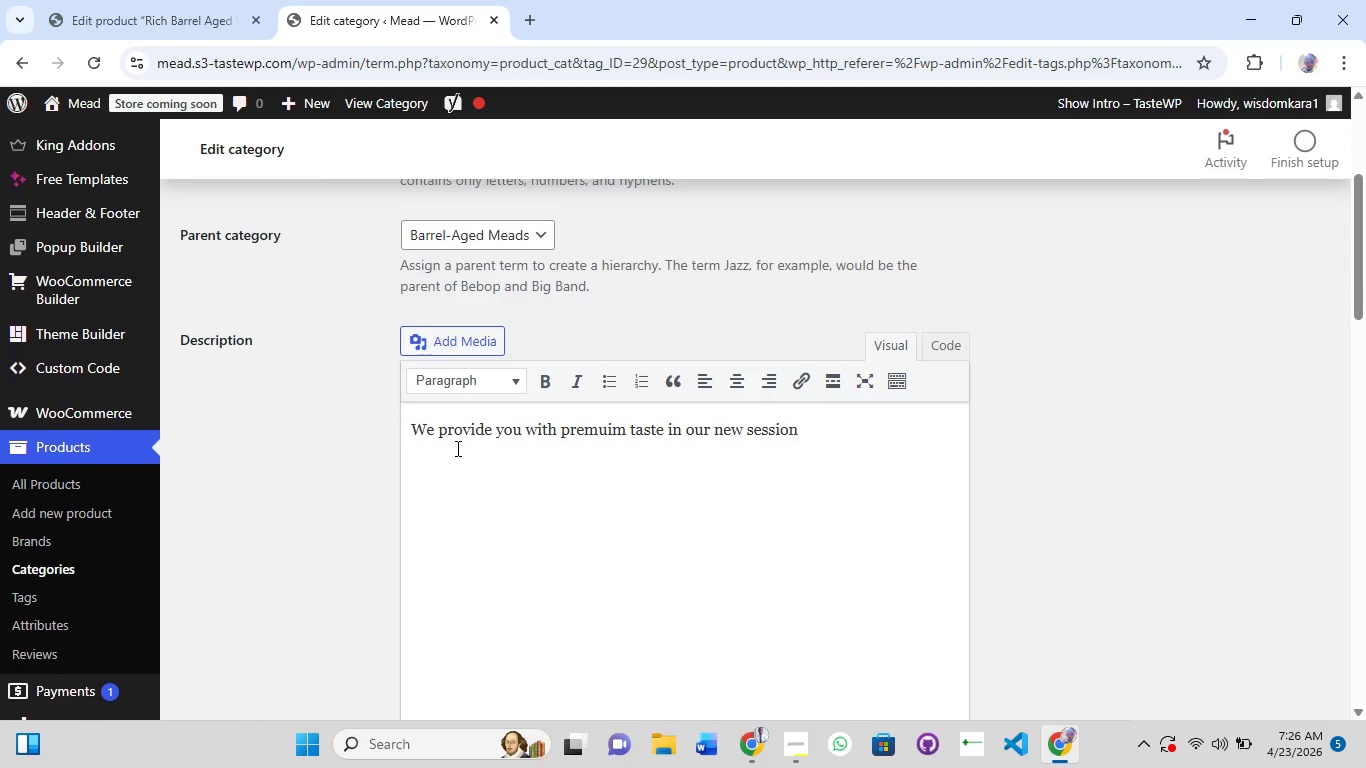 
scroll: coordinate [456, 448], scroll_direction: up, amount: 4.0
 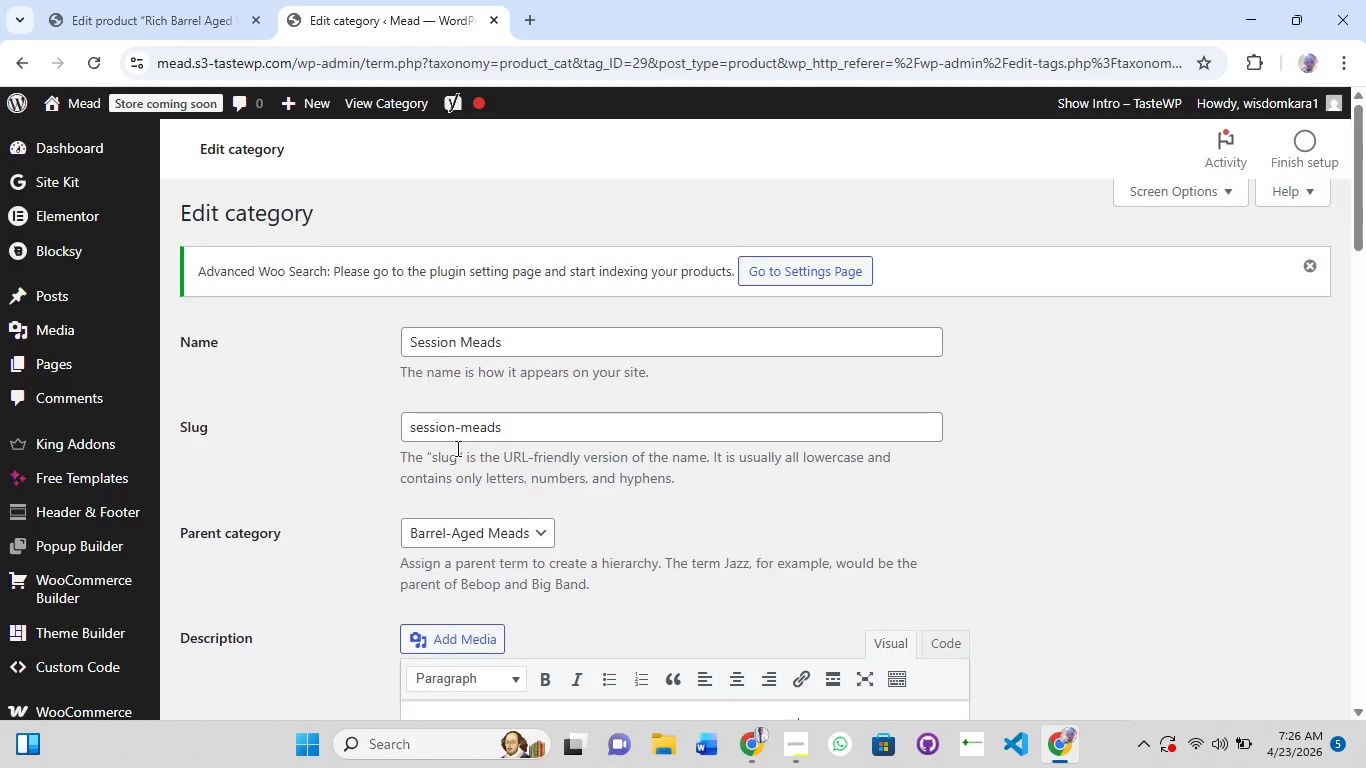 
scroll: coordinate [456, 448], scroll_direction: down, amount: 5.0
 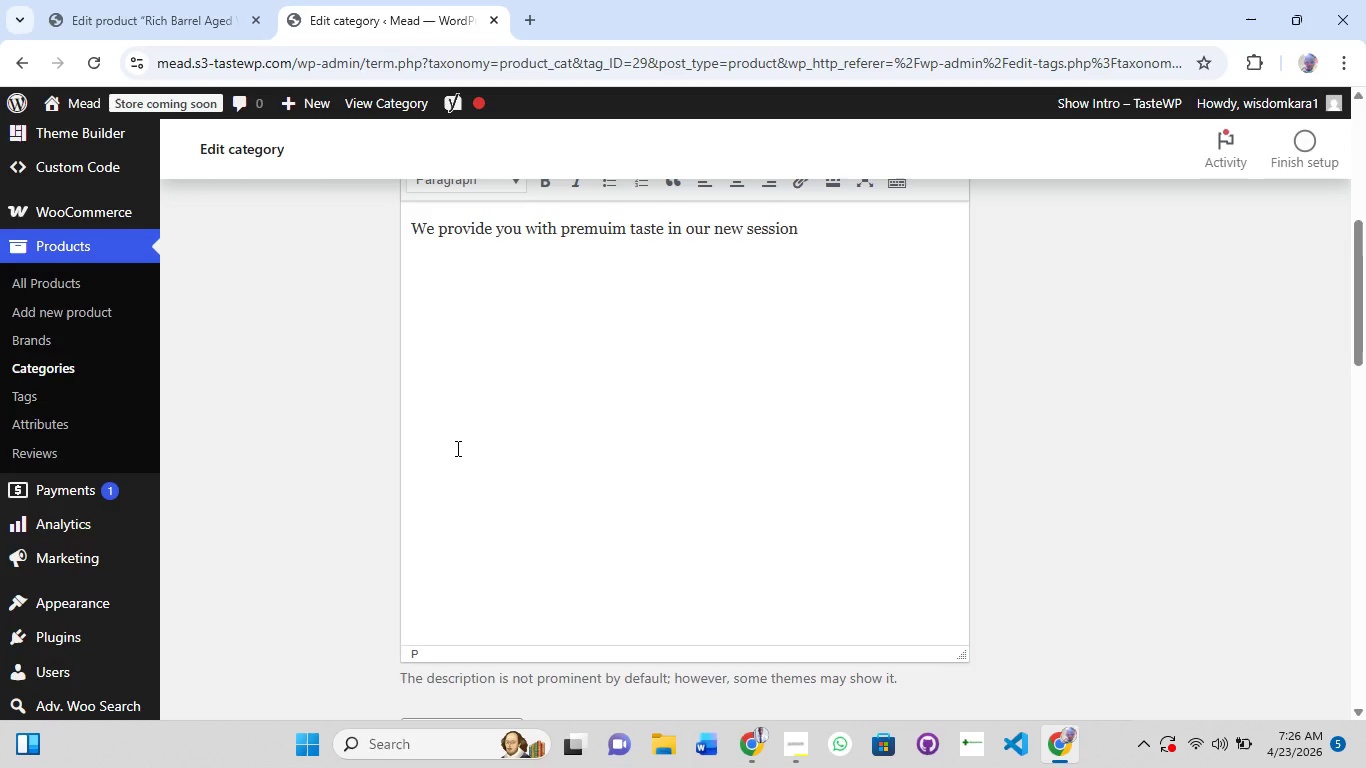 
type( meads product allowing you to feel all the taste you deserve after every gulp)
 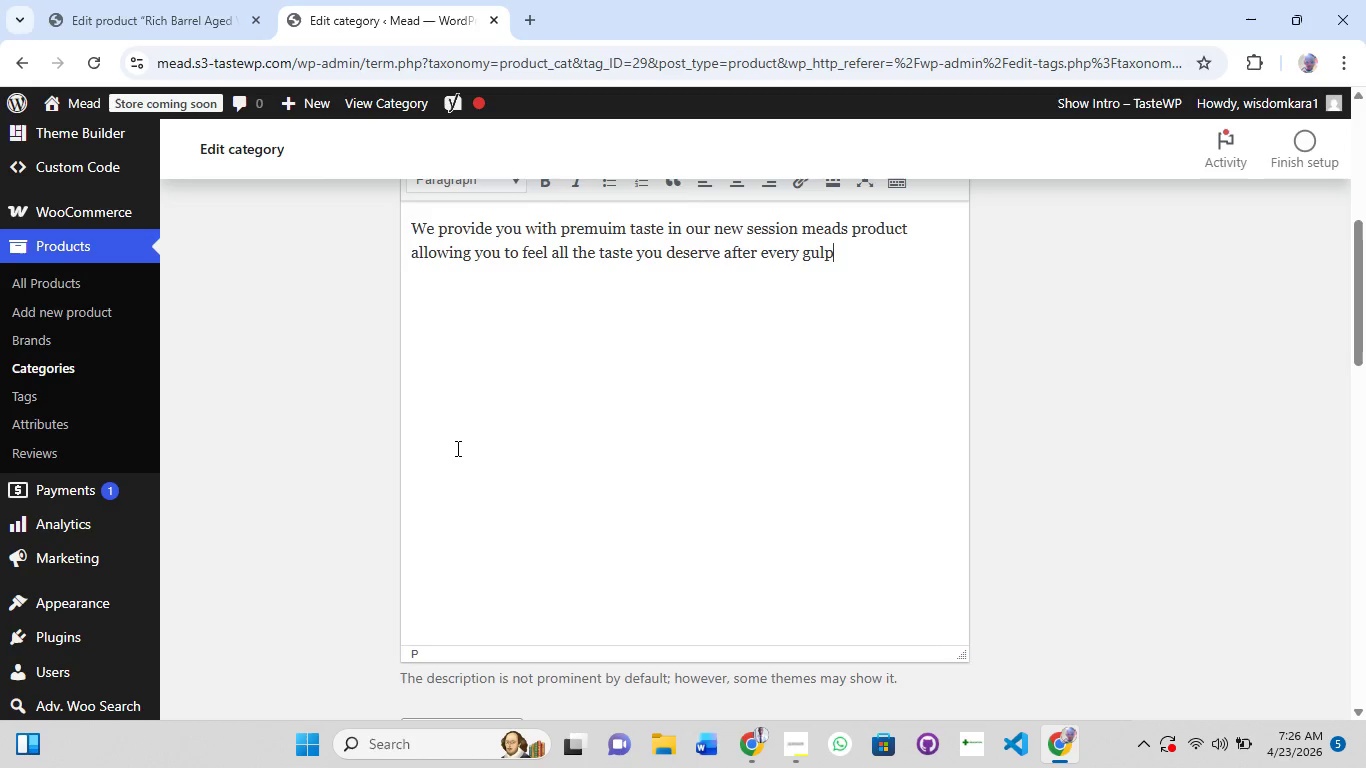 
scroll: coordinate [456, 448], scroll_direction: down, amount: 7.0
 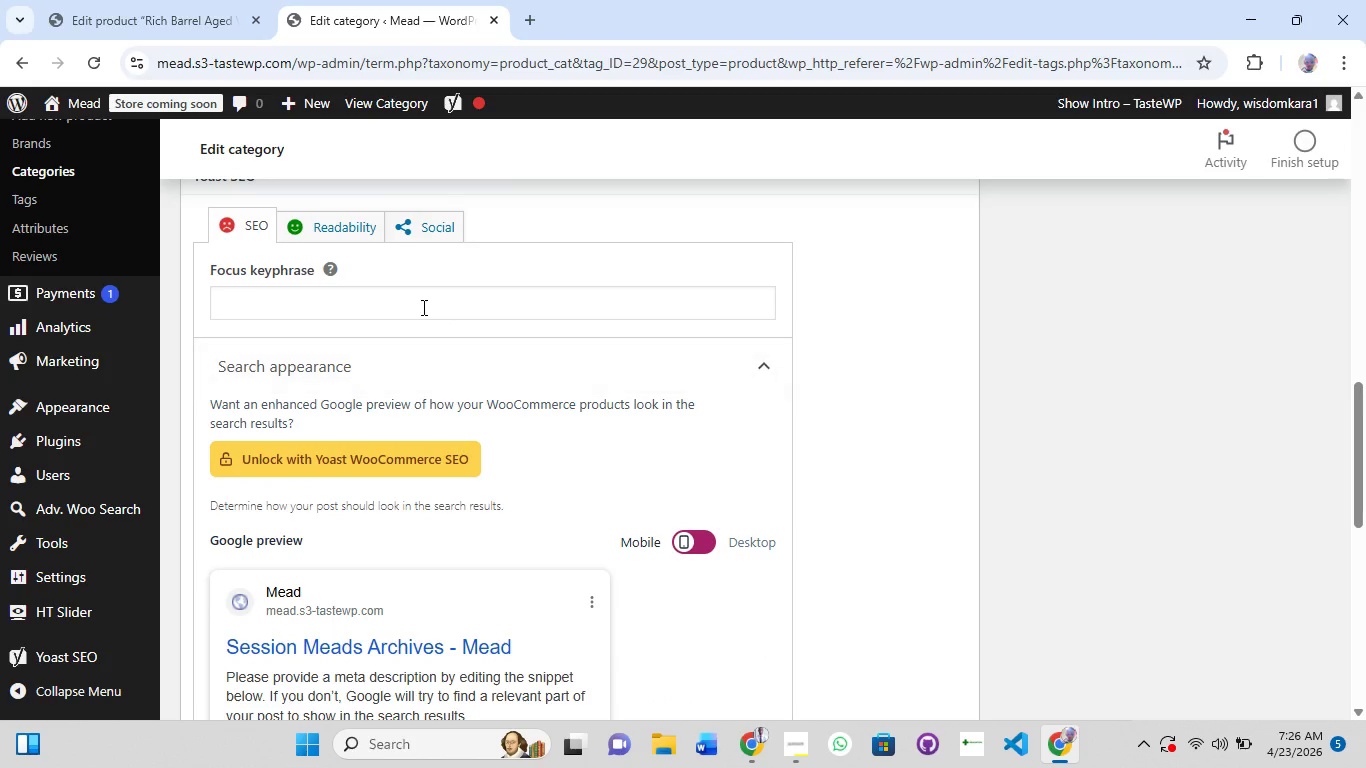 
left_click([422, 307])
 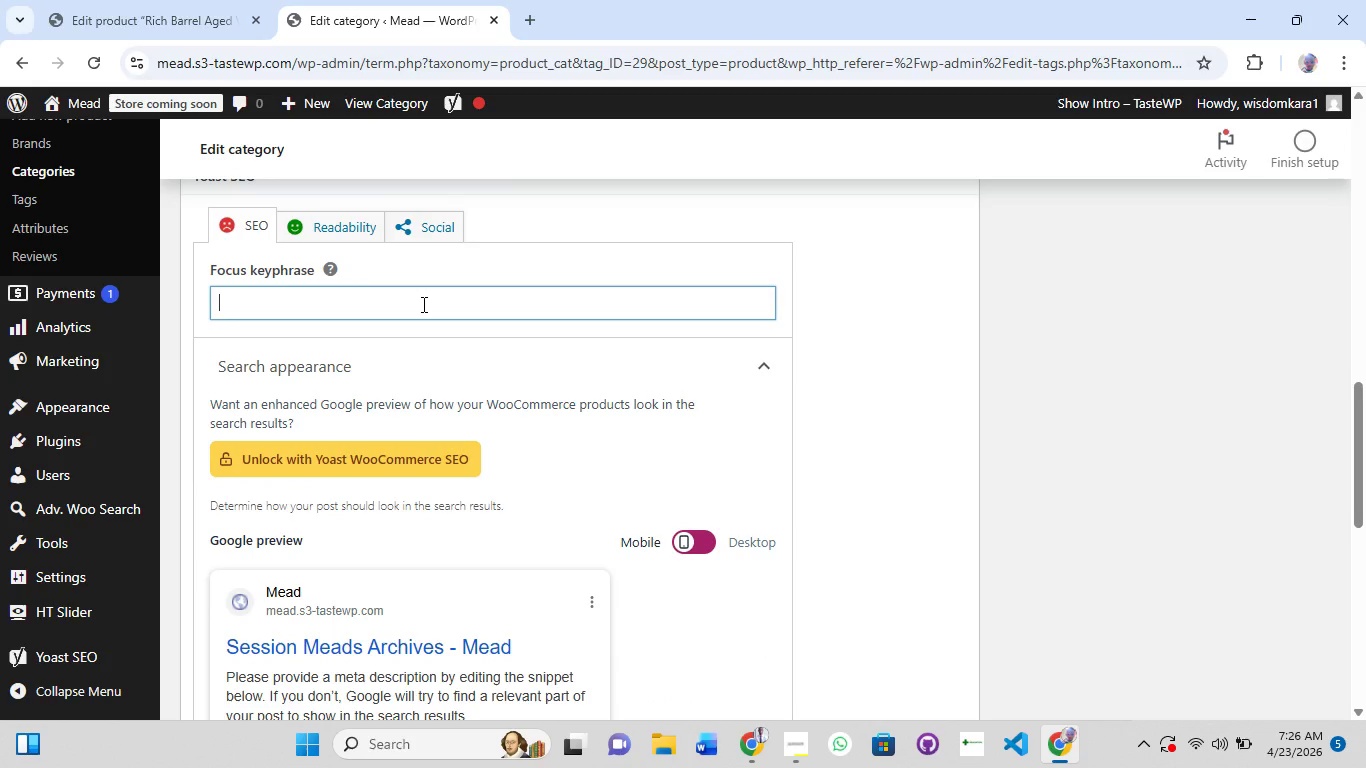 
type(session meads)
 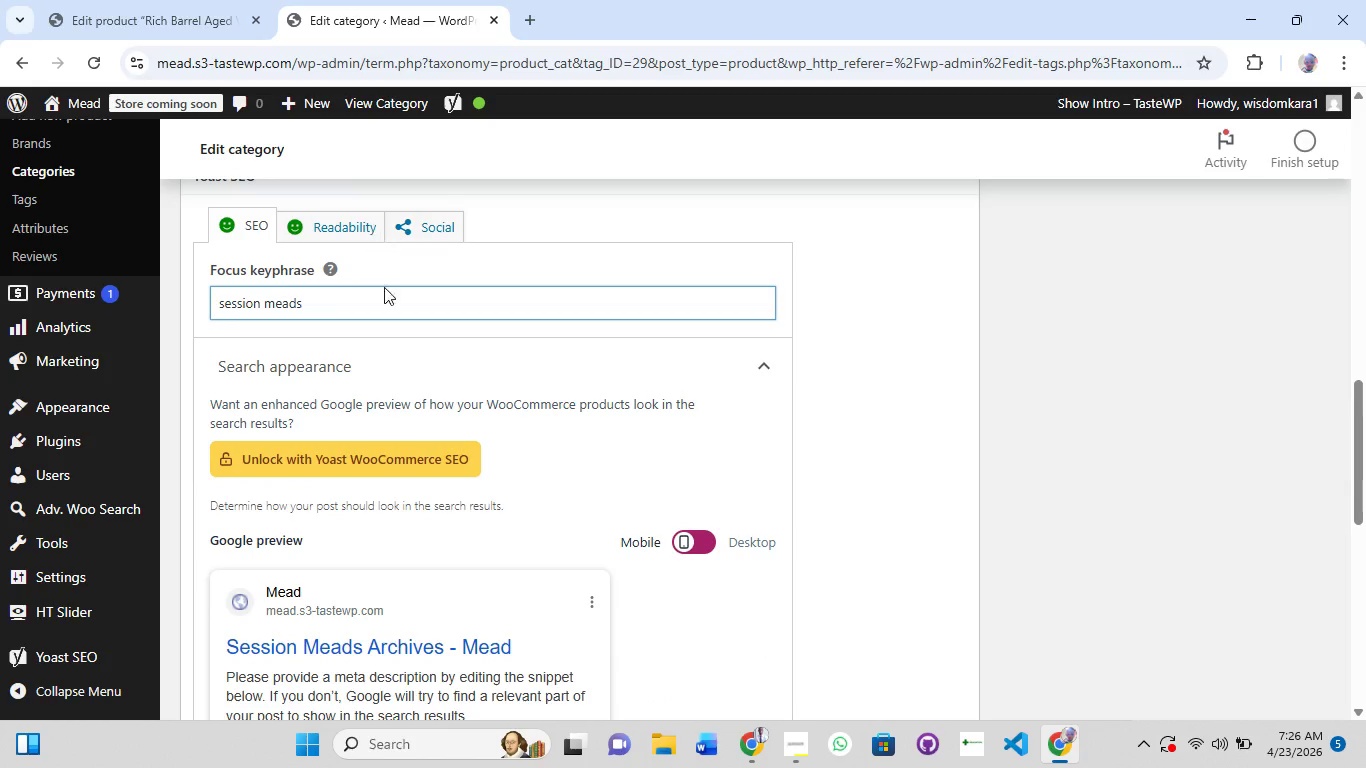 
scroll: coordinate [381, 363], scroll_direction: down, amount: 5.0
 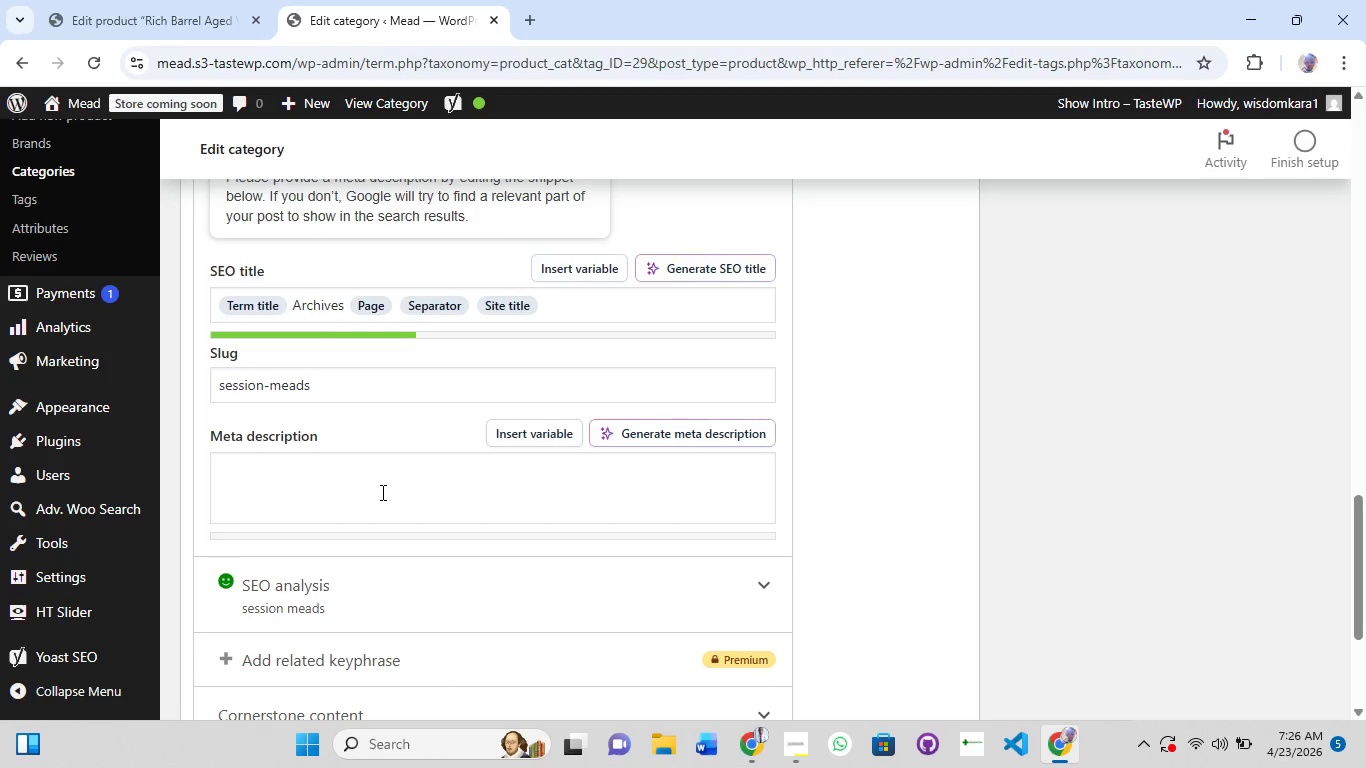 
type(discover the bes)
key(Backspace)
key(Backspace)
key(Backspace)
type(lateasr)
key(Backspace)
type(t )
key(Backspace)
key(Backspace)
key(Backspace)
key(Backspace)
key(Backspace)
type(est taste)
key(Backspace)
key(Backspace)
key(Backspace)
key(Backspace)
key(Backspace)
 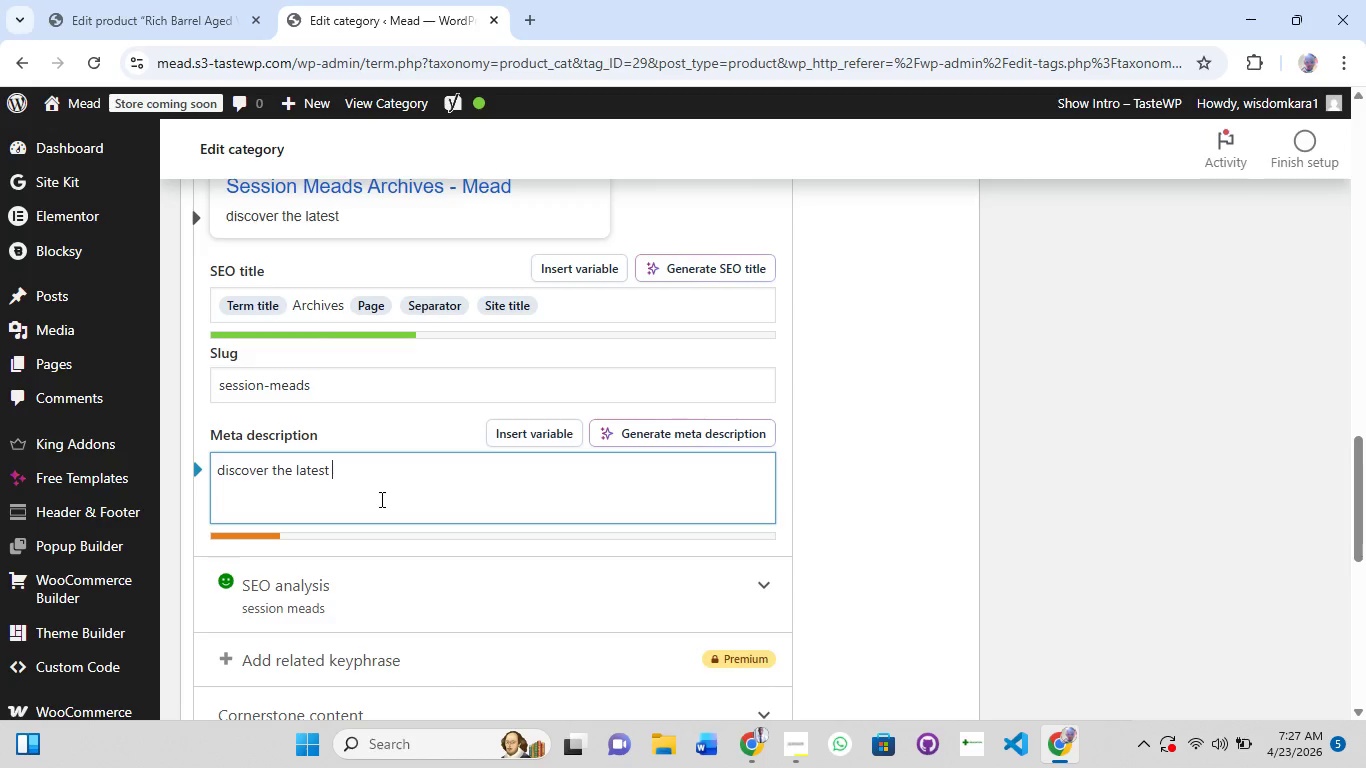 
wait(6.92)
 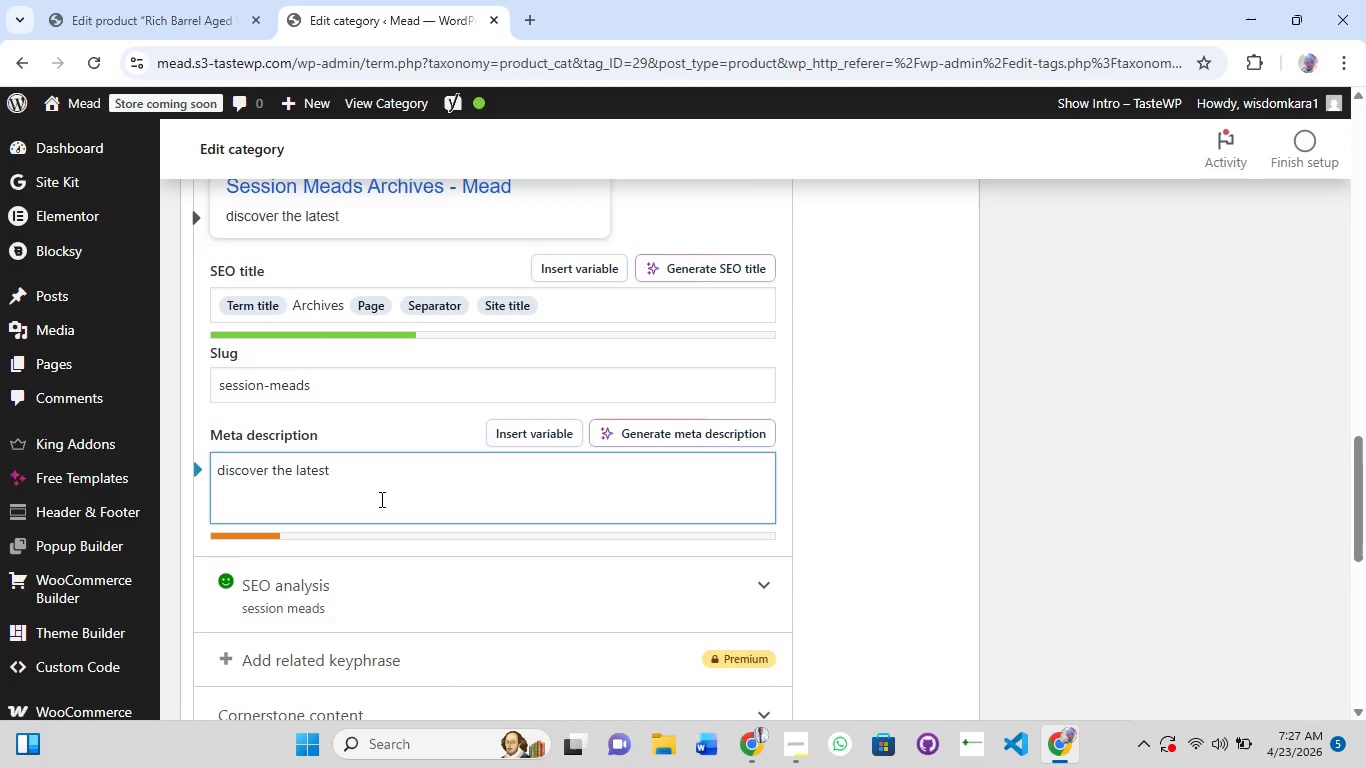 
type(vitaliz)
key(Backspace)
type(sing product with leaves you wanting more afe)
key(Backspace)
type(ter just a sip and get h)
key(Backspace)
type(the body on the side i)
key(Backspace)
type(of allowing you to wnat)
key(Backspace)
key(Backspace)
key(Backspace)
type(ant morw an)
key(Backspace)
key(Backspace)
key(Backspace)
key(Backspace)
type(e and desire the be)
key(Backspace)
key(Backspace)
key(Backspace)
key(Backspace)
key(Backspace)
key(Backspace)
key(Backspace)
key(Backspace)
key(Backspace)
key(Backspace)
key(Backspace)
key(Backspace)
type(to share wi)
key(Backspace)
key(Backspace)
key(Backspace)
key(Backspace)
type(e.)
 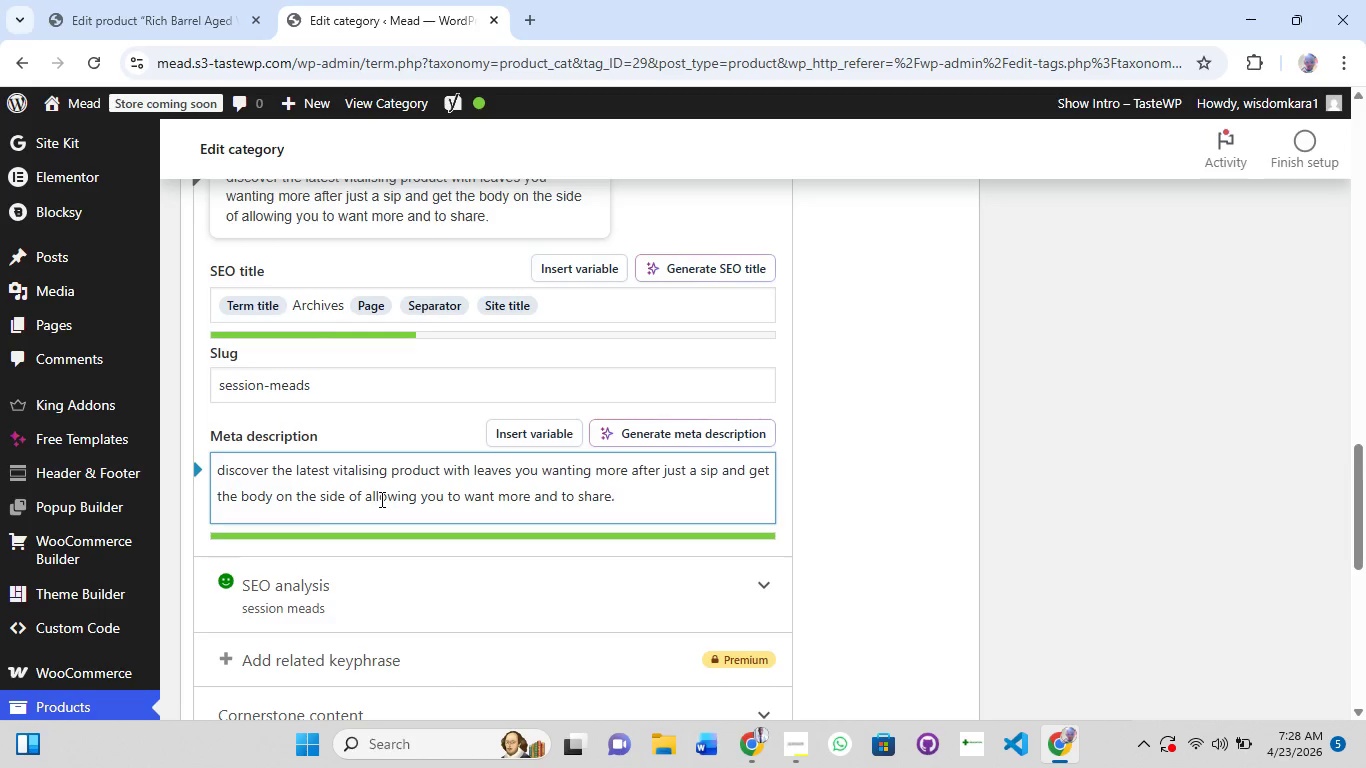 
scroll: coordinate [380, 499], scroll_direction: down, amount: 5.0
 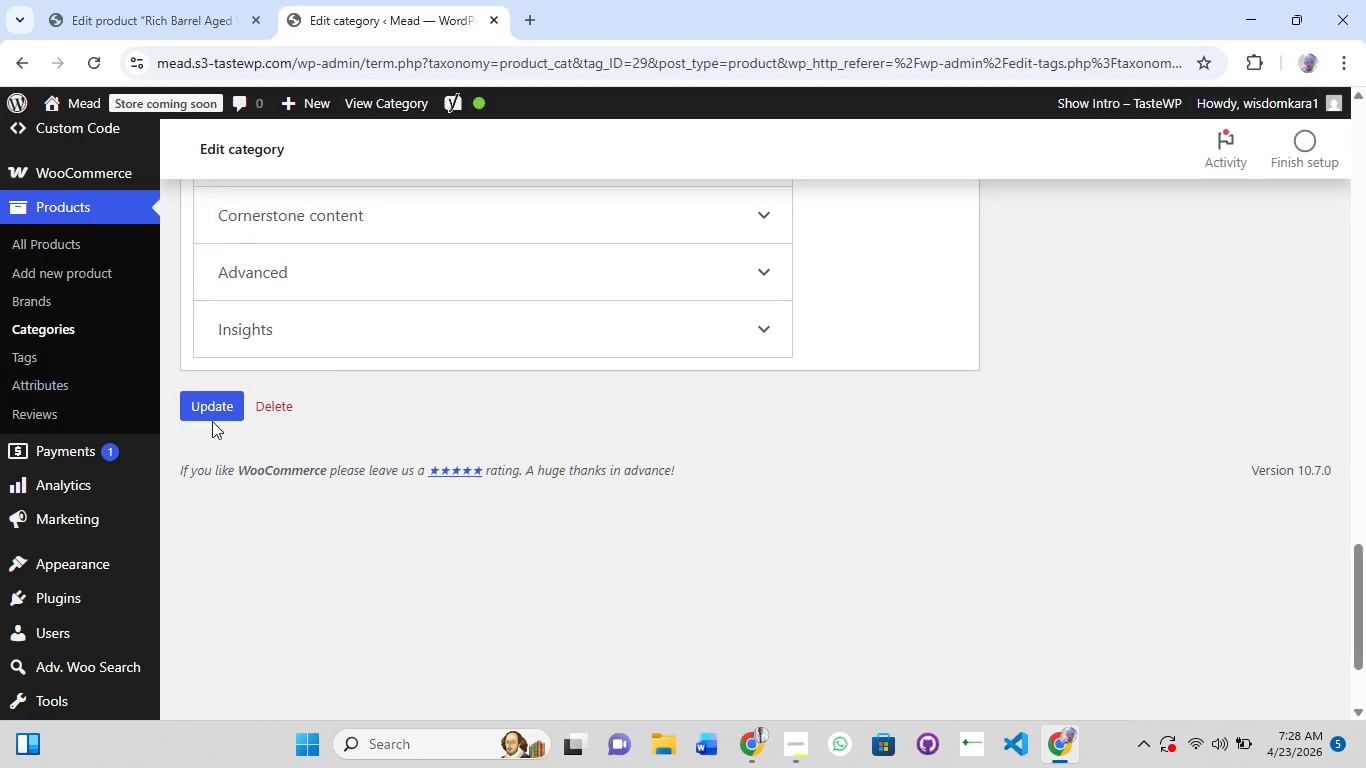 
left_click([204, 404])
 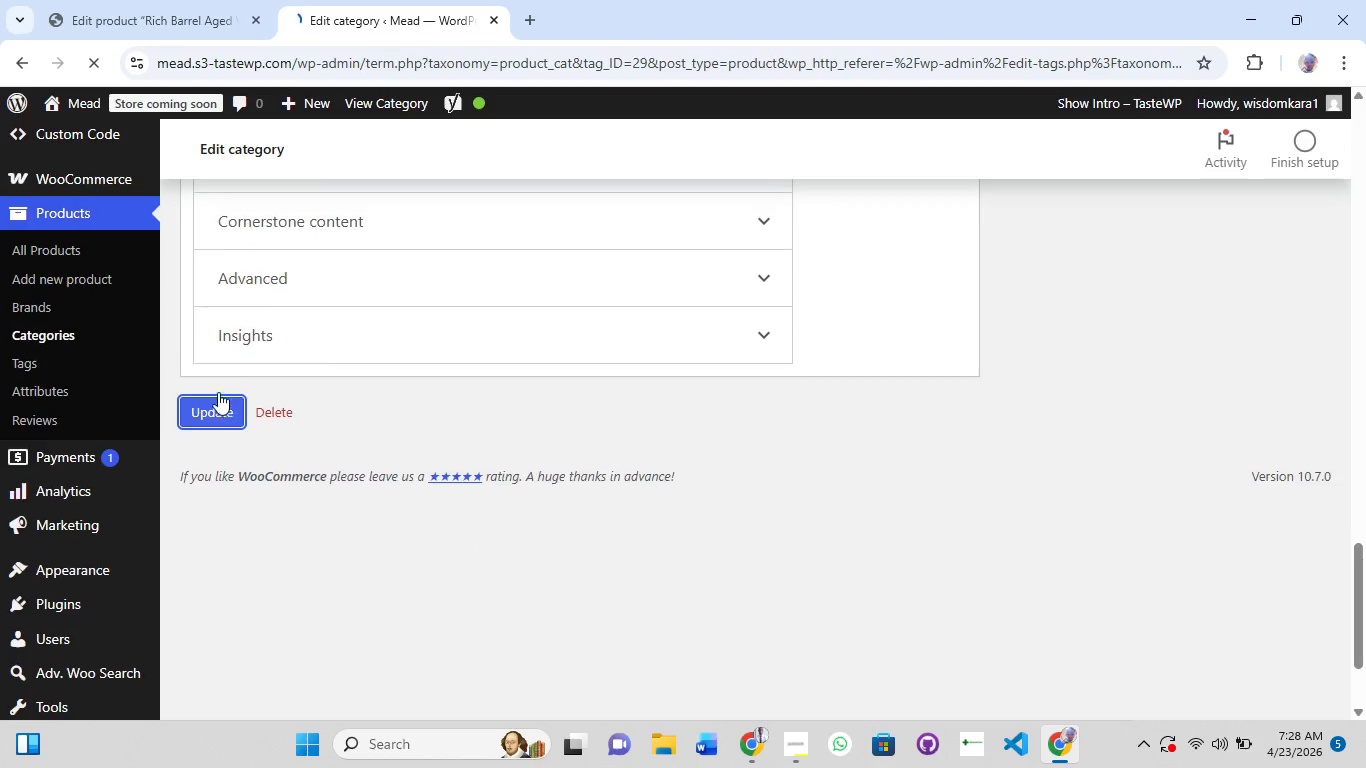 
scroll: coordinate [277, 467], scroll_direction: up, amount: 7.0
 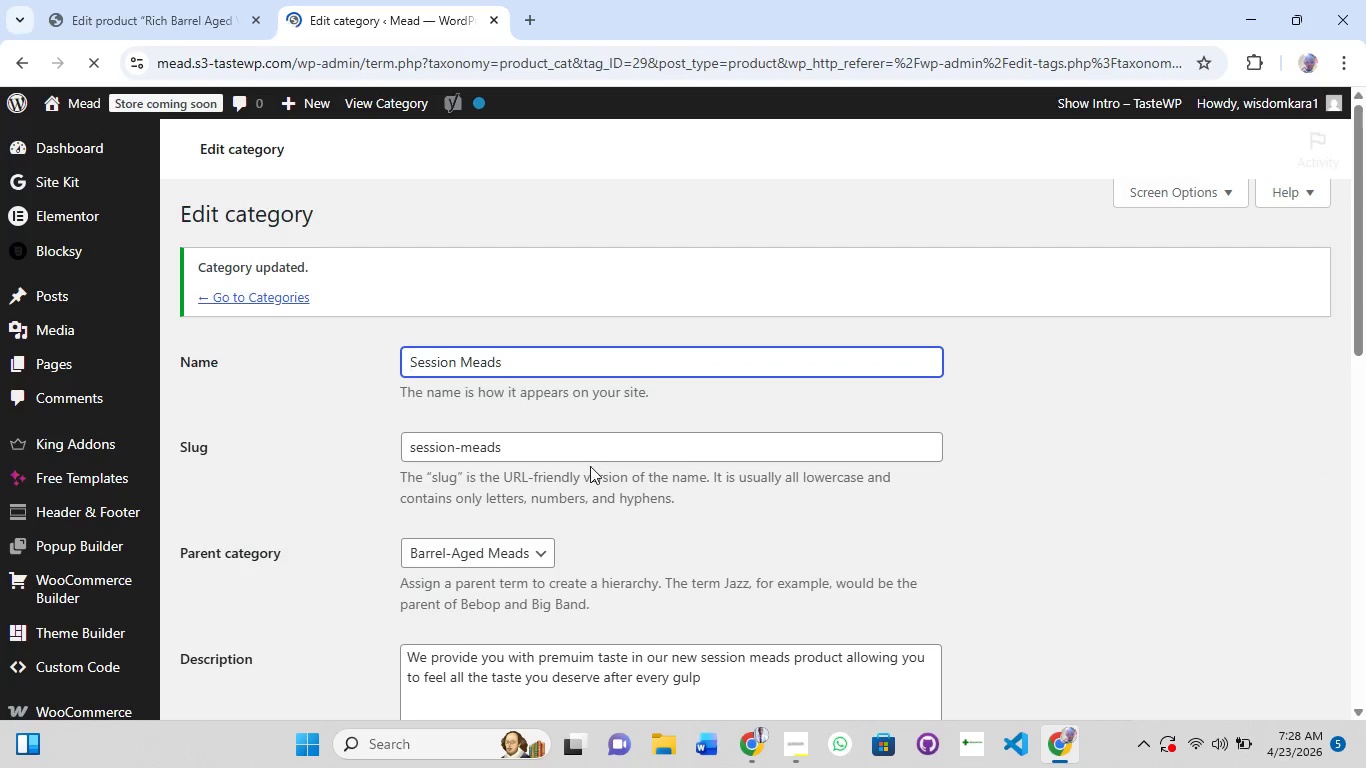 
scroll: coordinate [587, 484], scroll_direction: down, amount: 10.0
 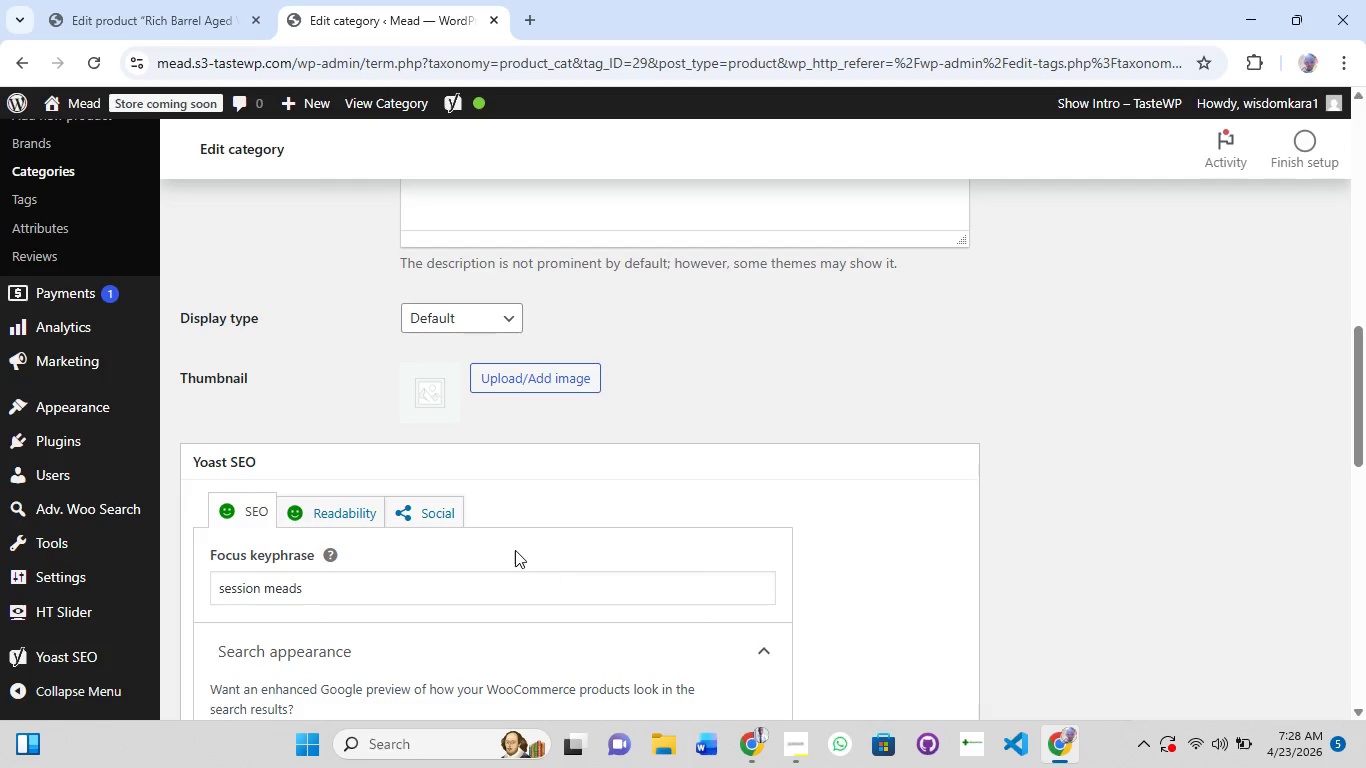 
scroll: coordinate [515, 550], scroll_direction: up, amount: 10.0
 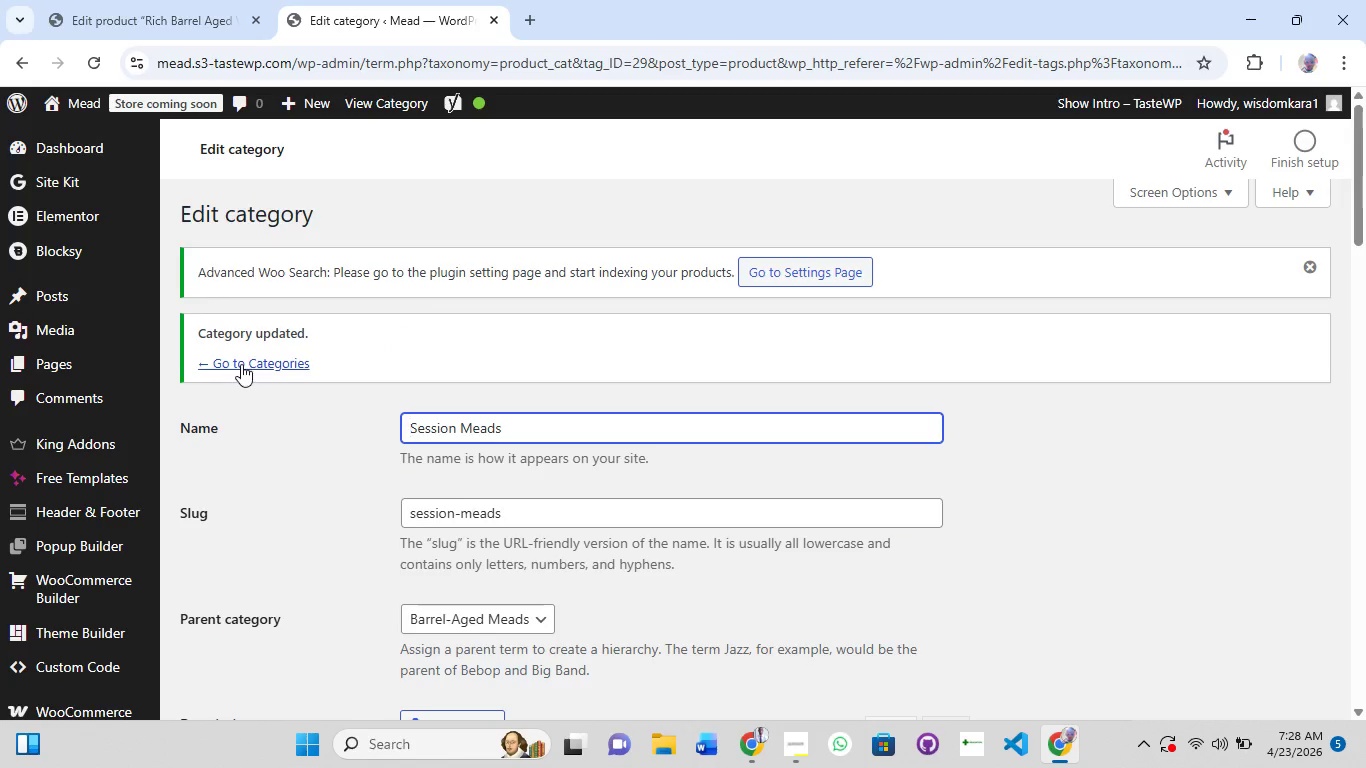 
left_click([241, 363])
 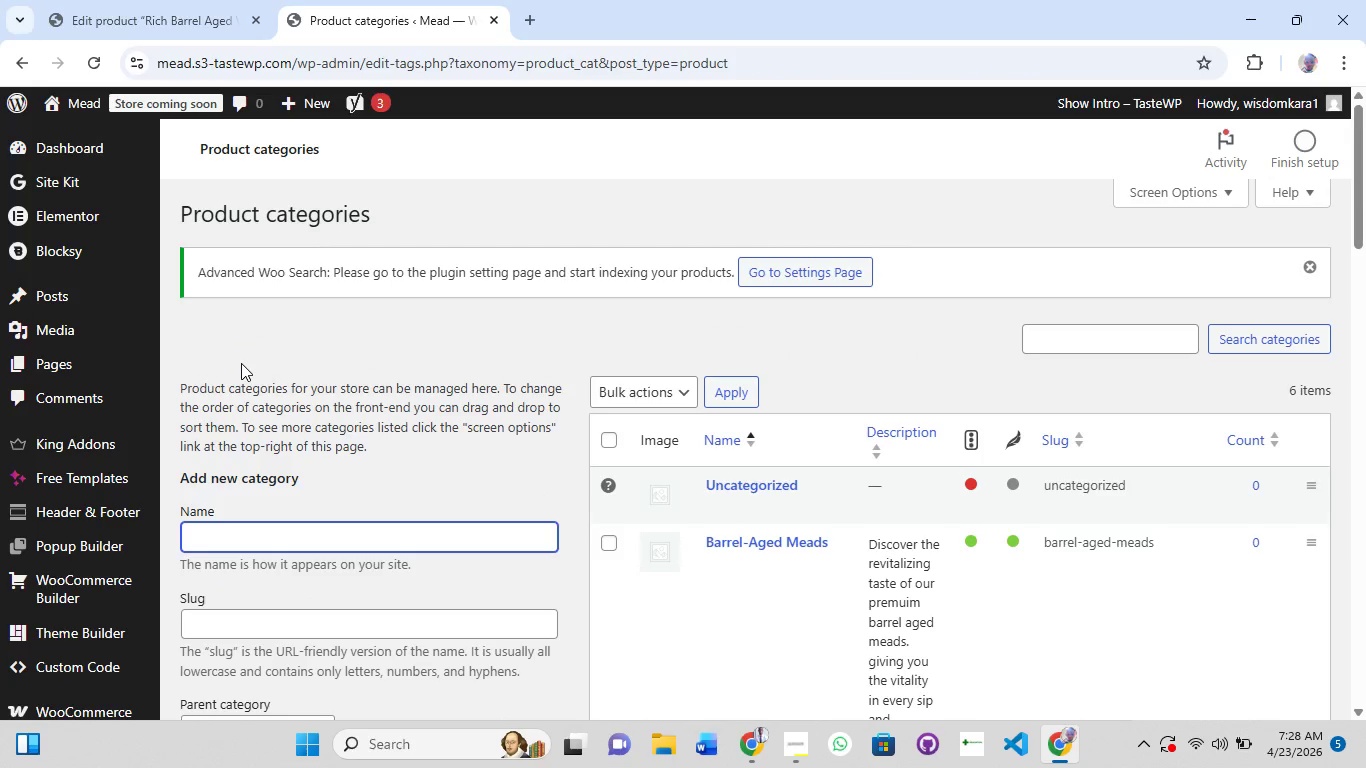 
wait(11.64)
 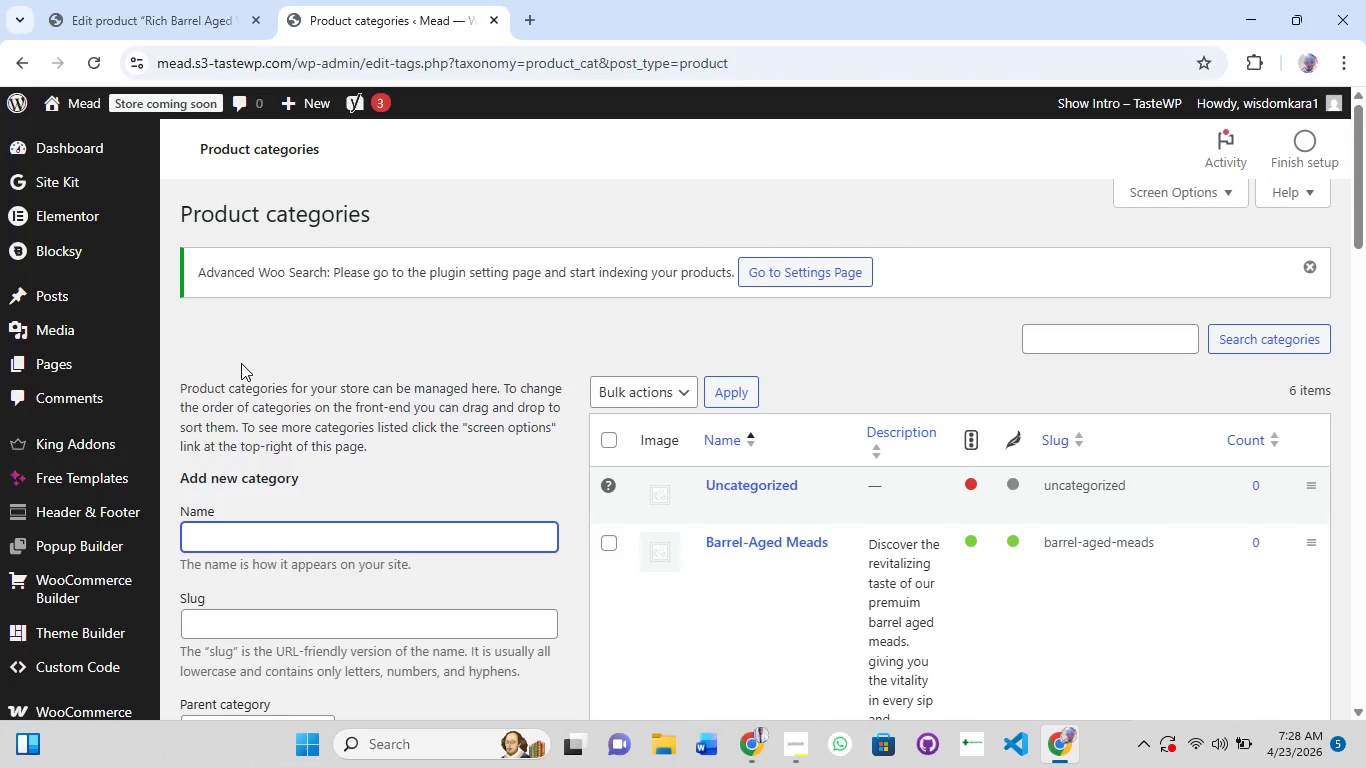 
scroll: coordinate [111, 445], scroll_direction: down, amount: 3.0
 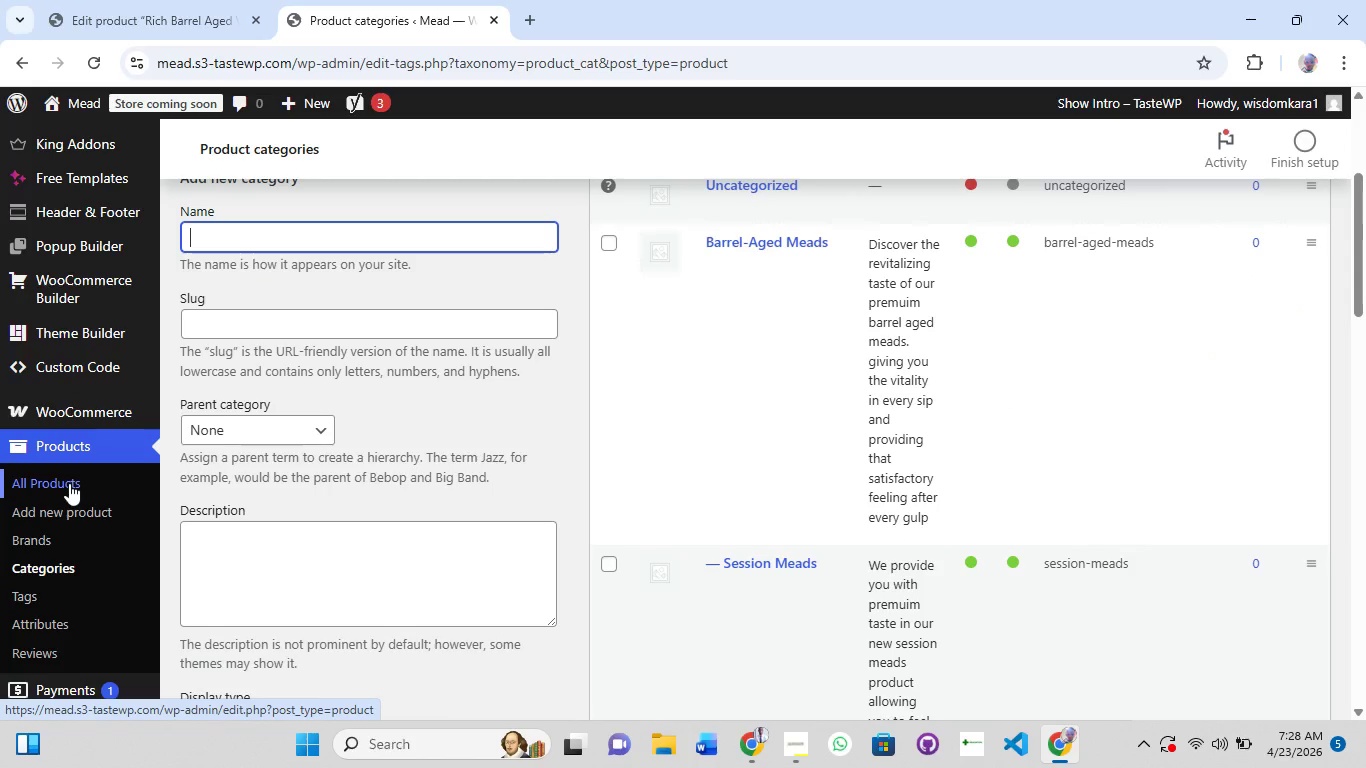 
left_click([49, 588])
 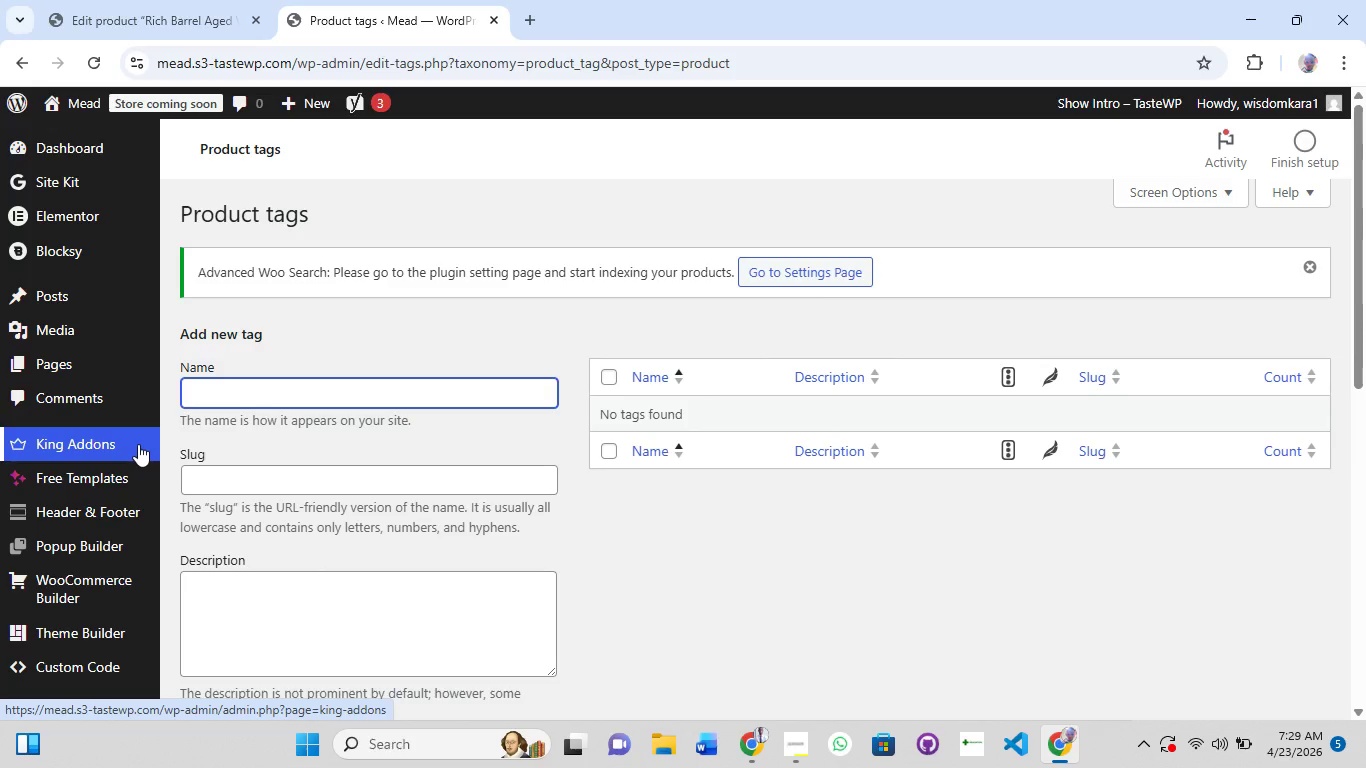 
wait(74.23)
 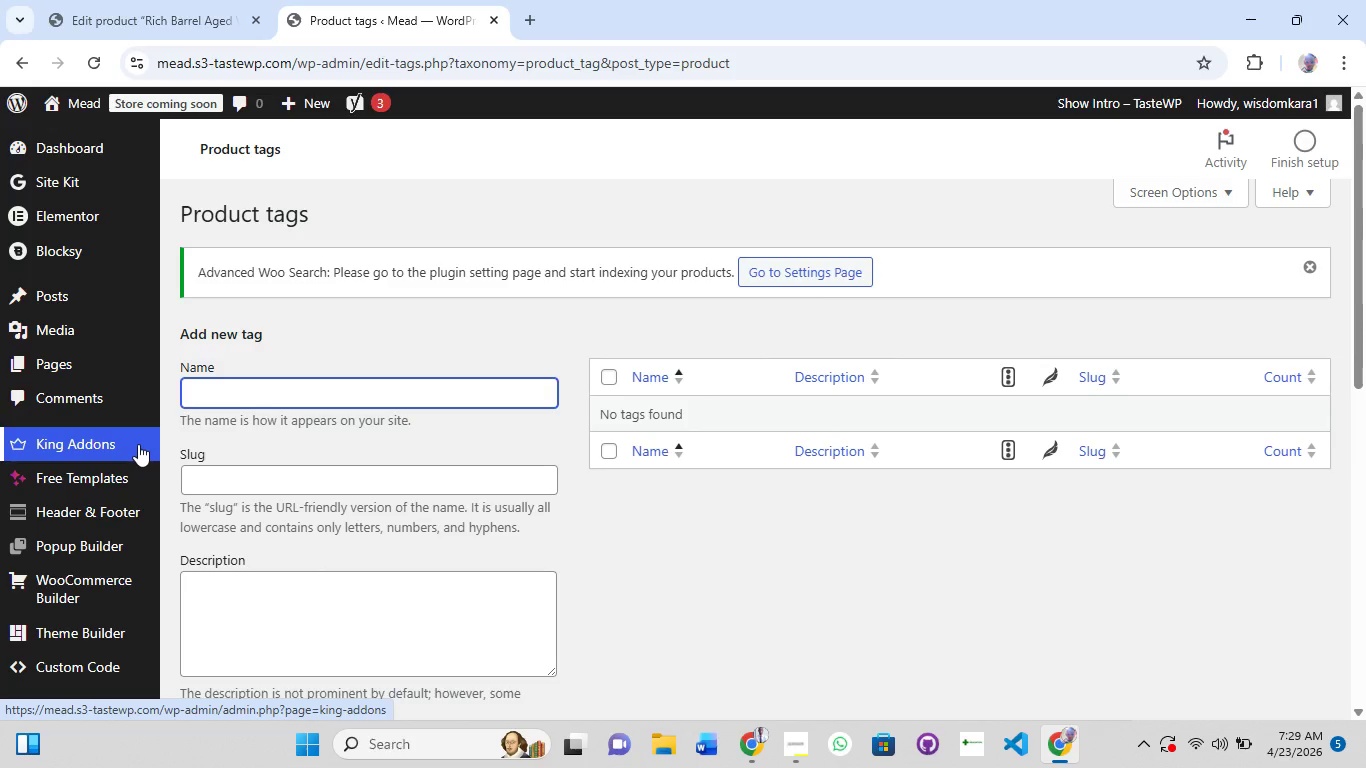 
type(oa)
 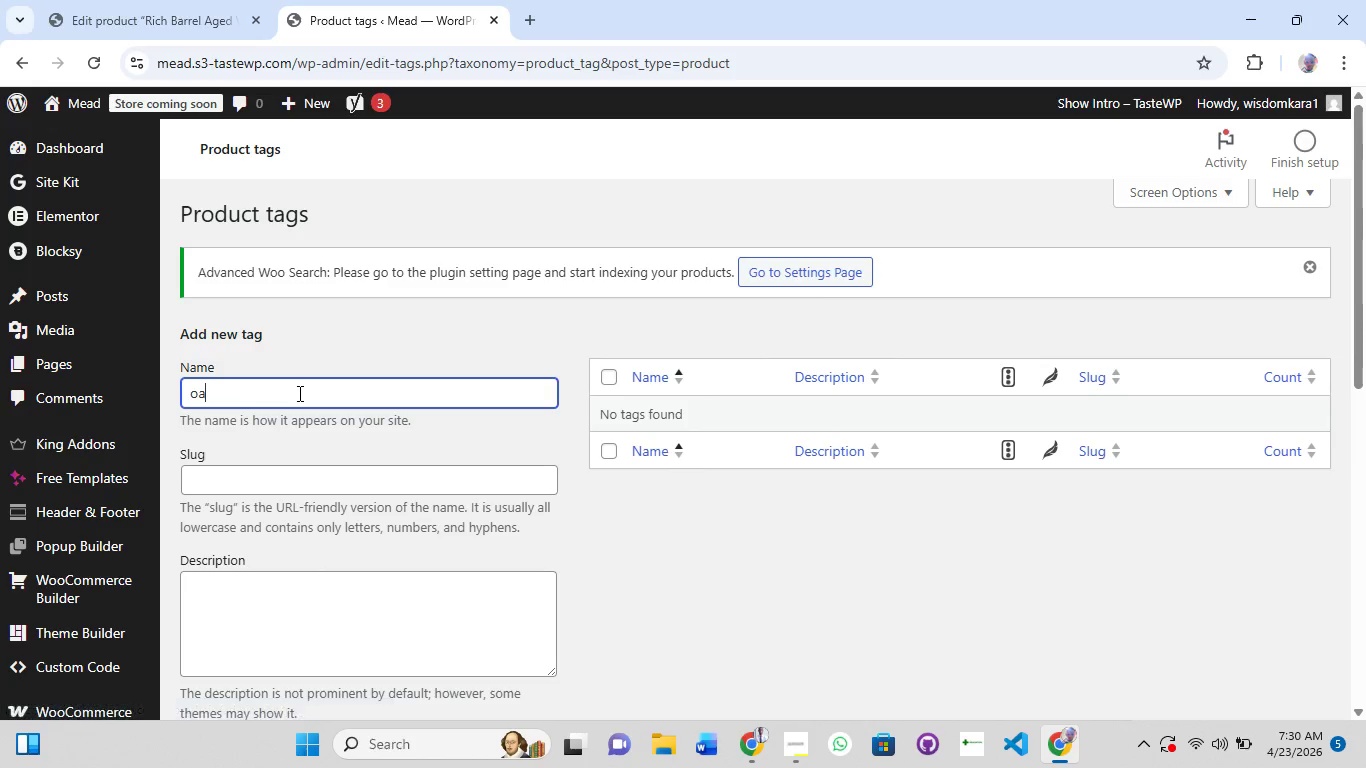 
key(Backspace)
 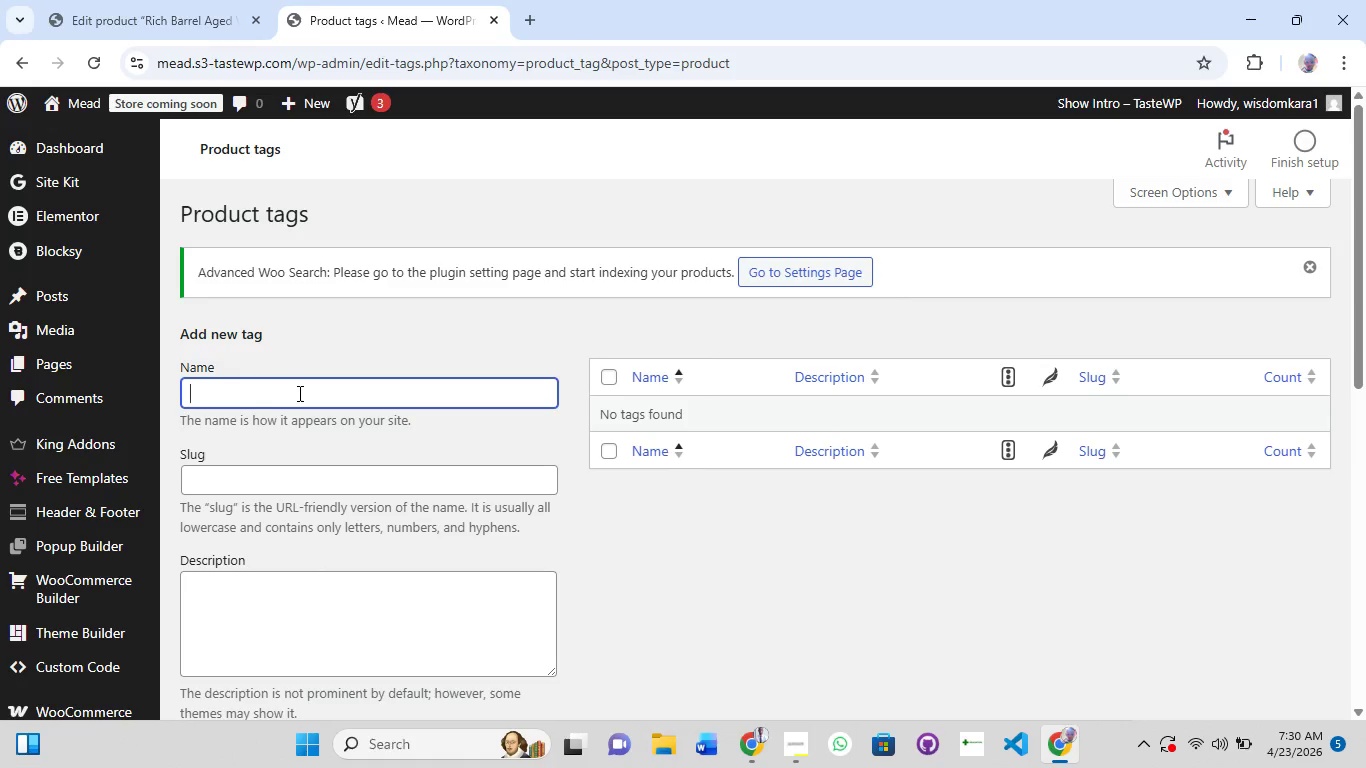 
key(Backspace)
 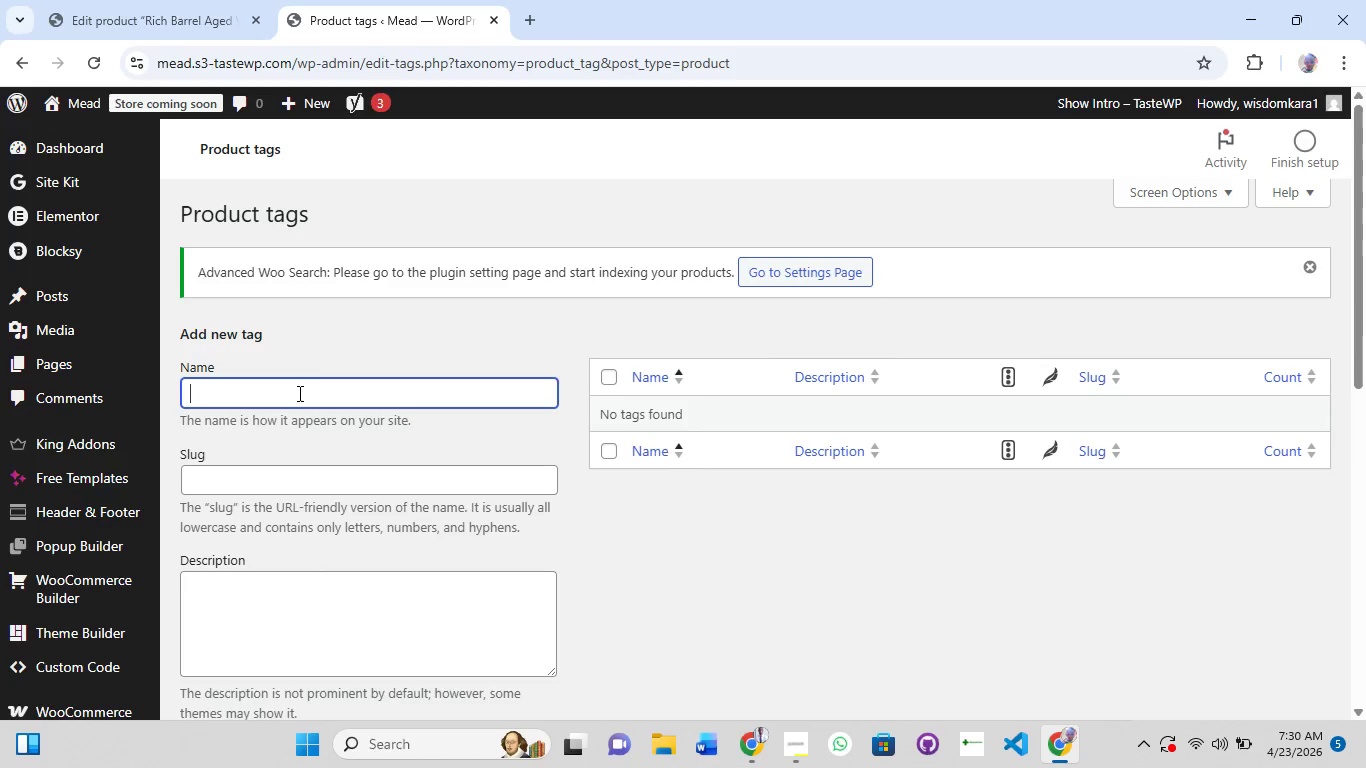 
key(Backspace)
 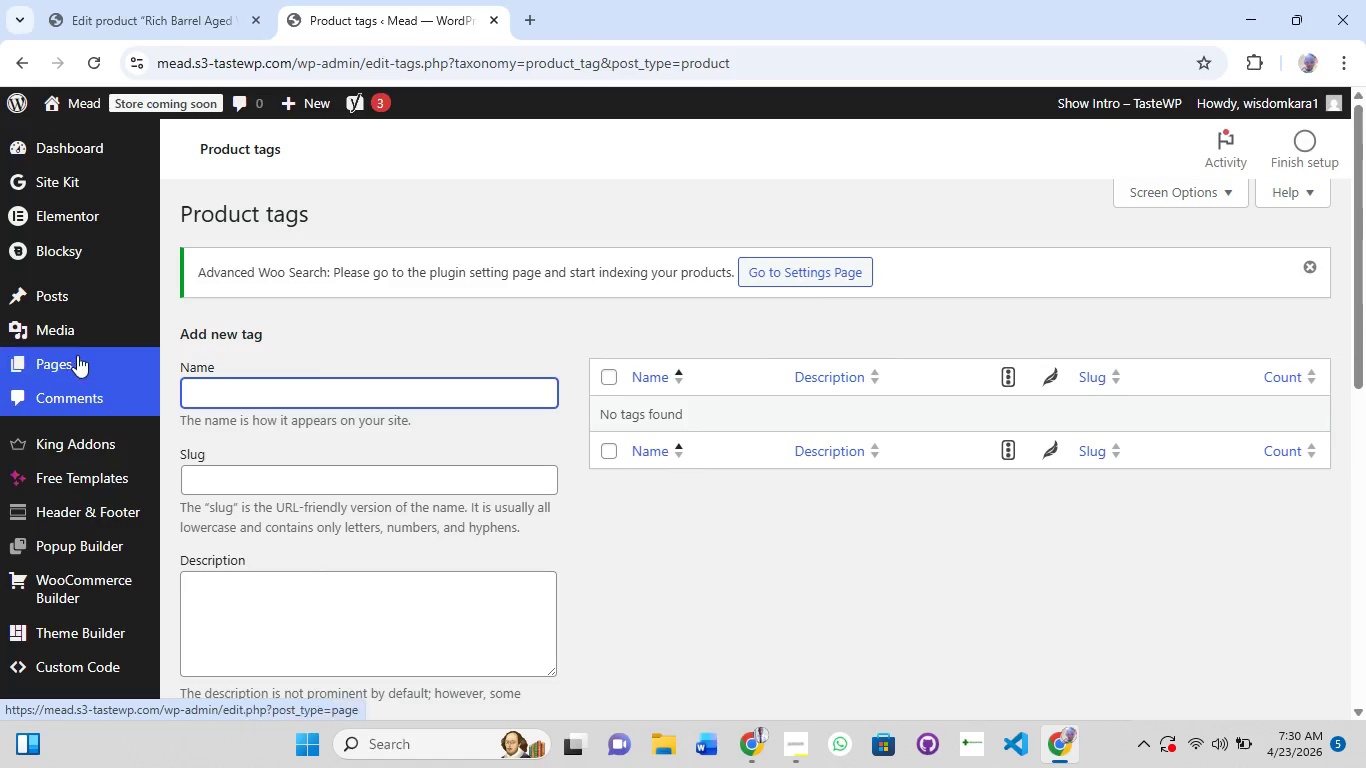 
scroll: coordinate [50, 641], scroll_direction: down, amount: 2.0
 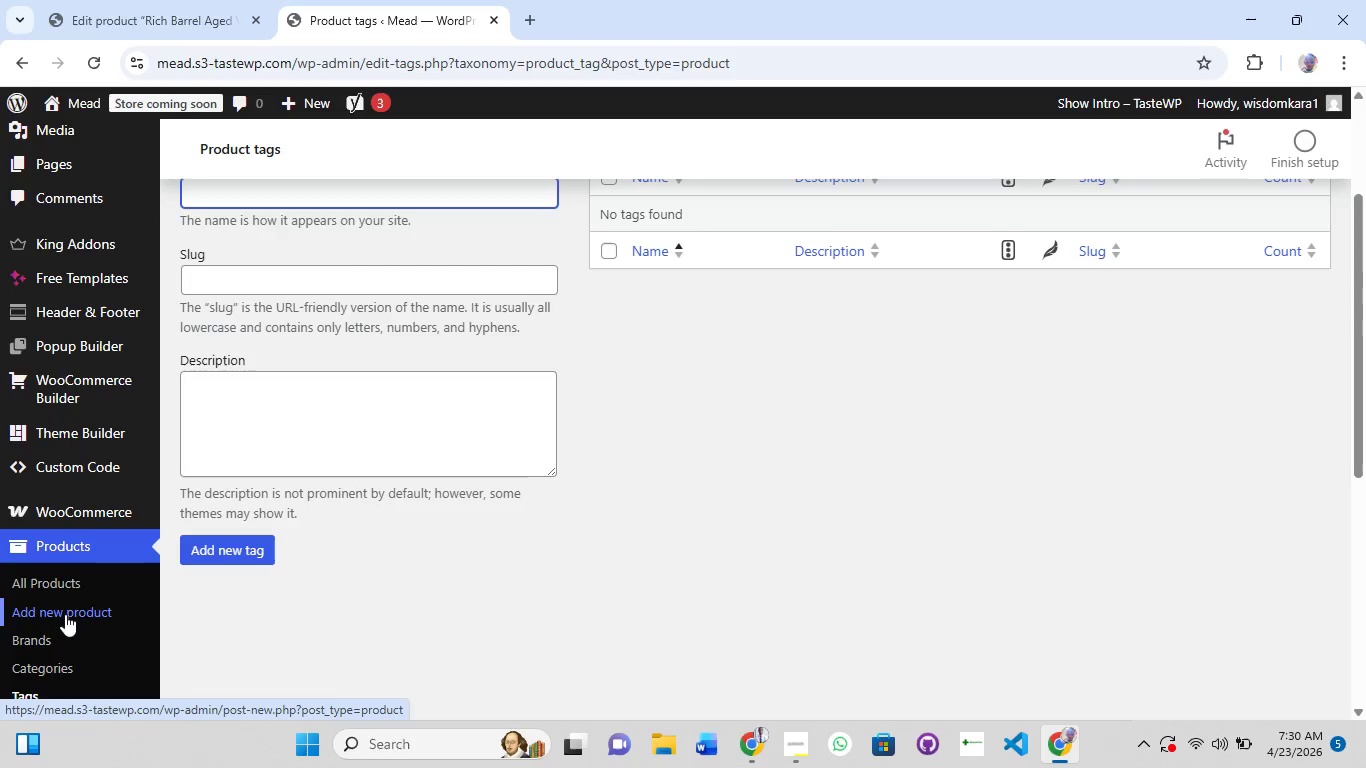 
left_click([66, 611])
 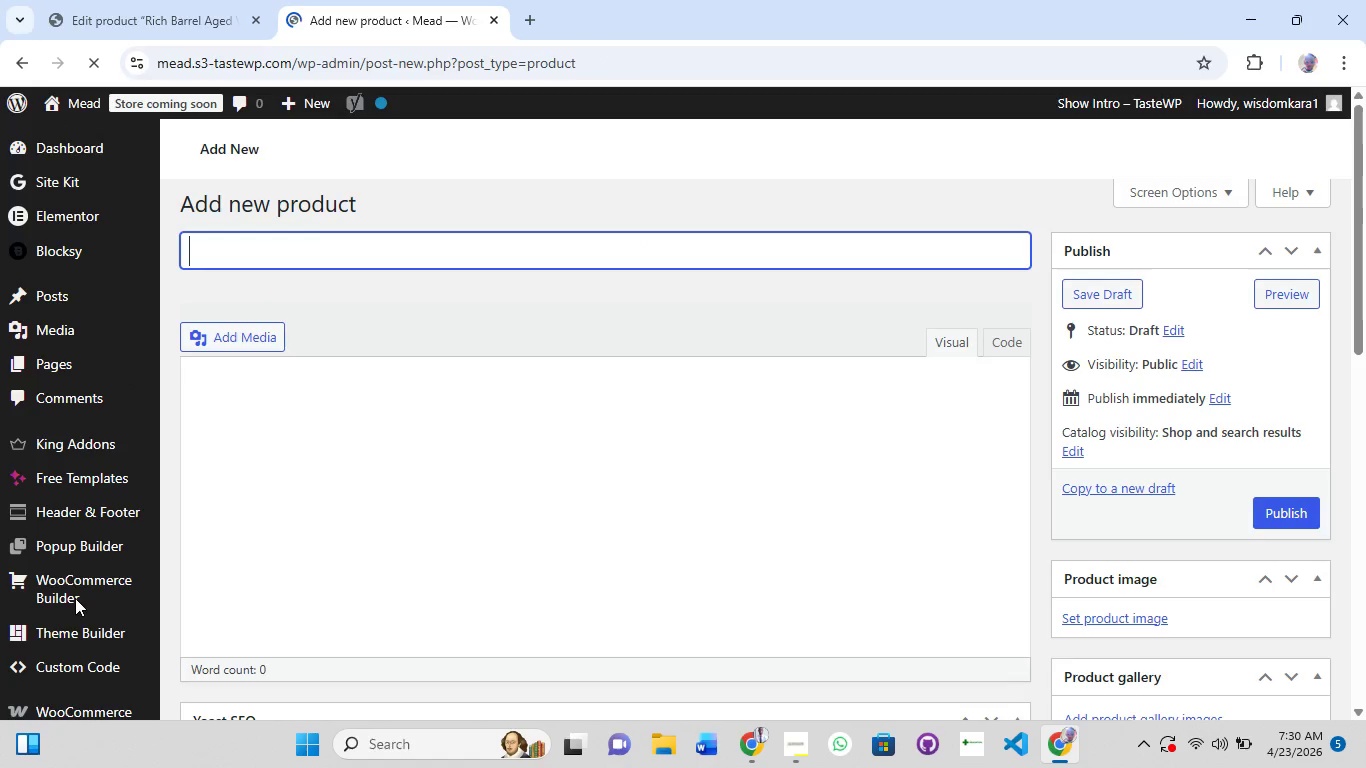 
scroll: coordinate [1081, 557], scroll_direction: down, amount: 10.0
 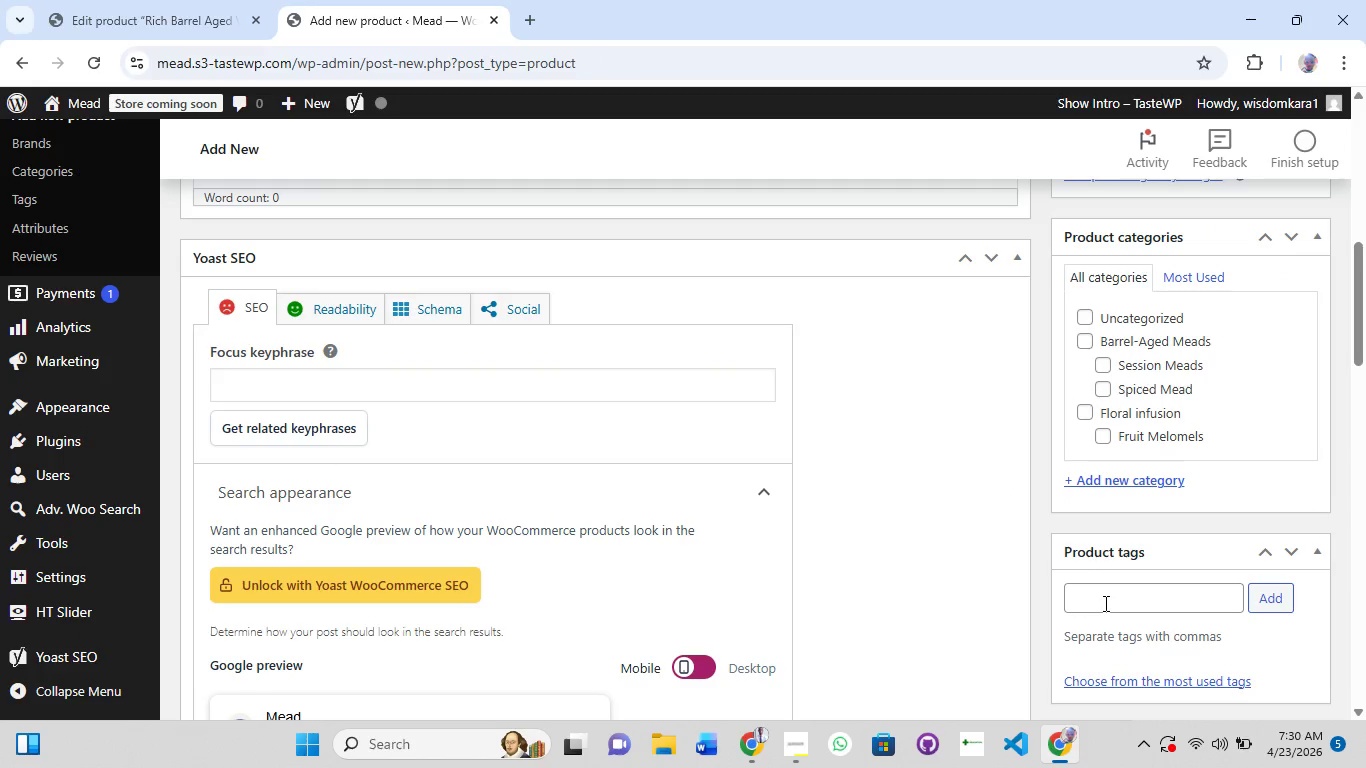 
left_click([1104, 603])
 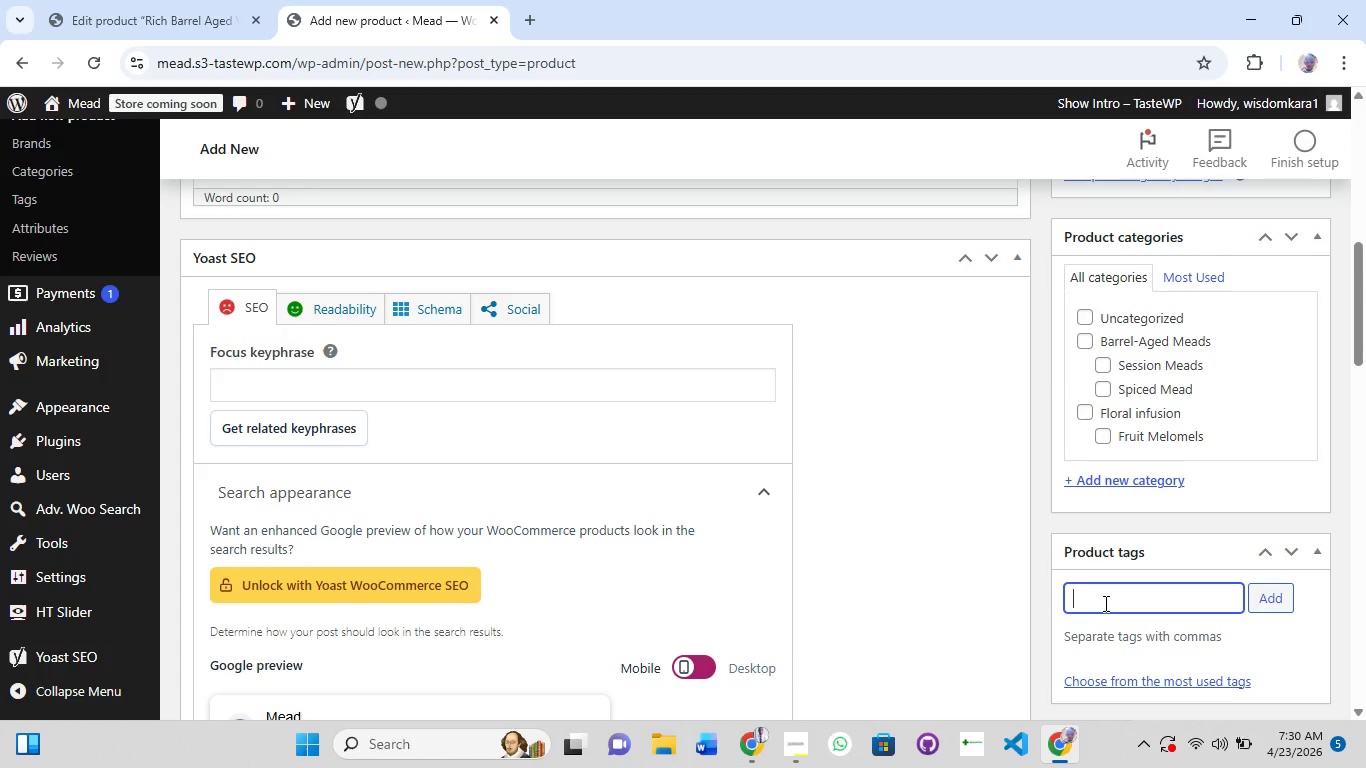 
type(oak-aged)
 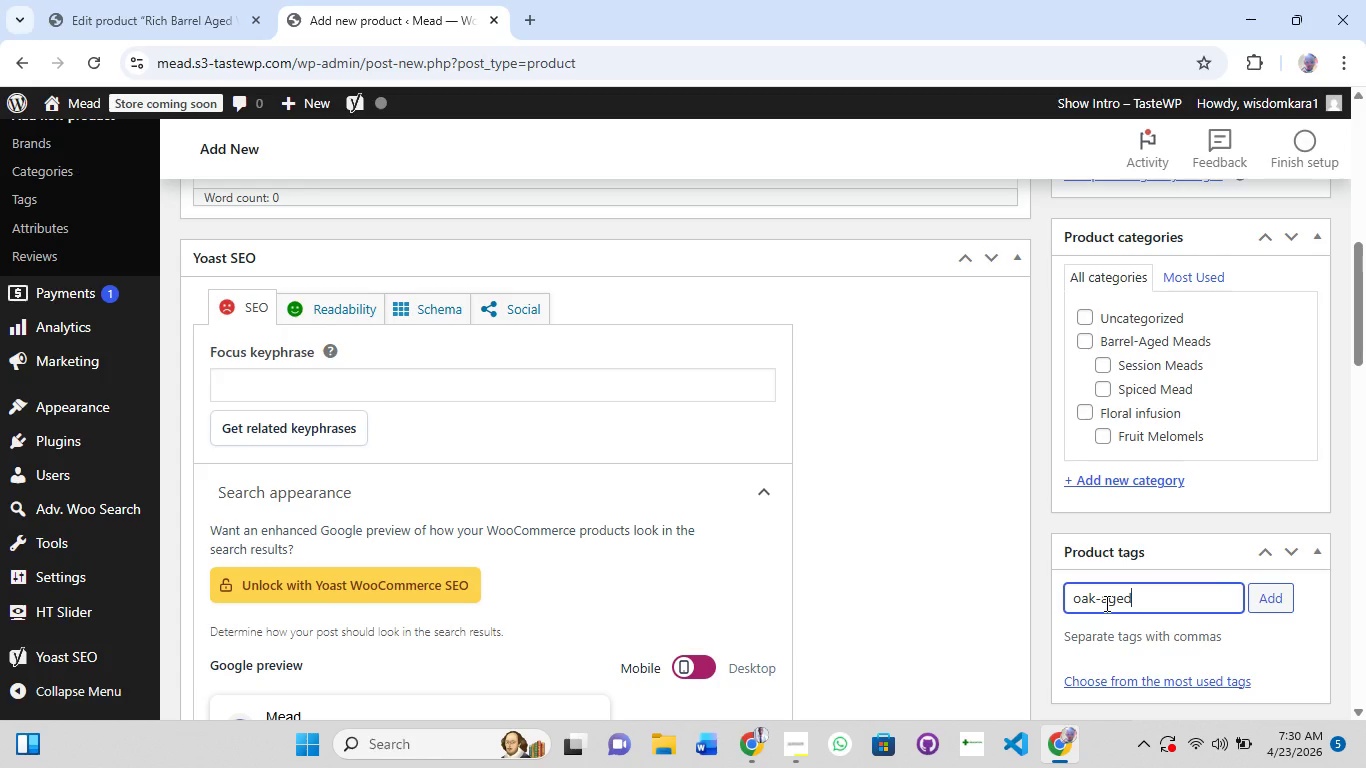 
type(,wild flower)
 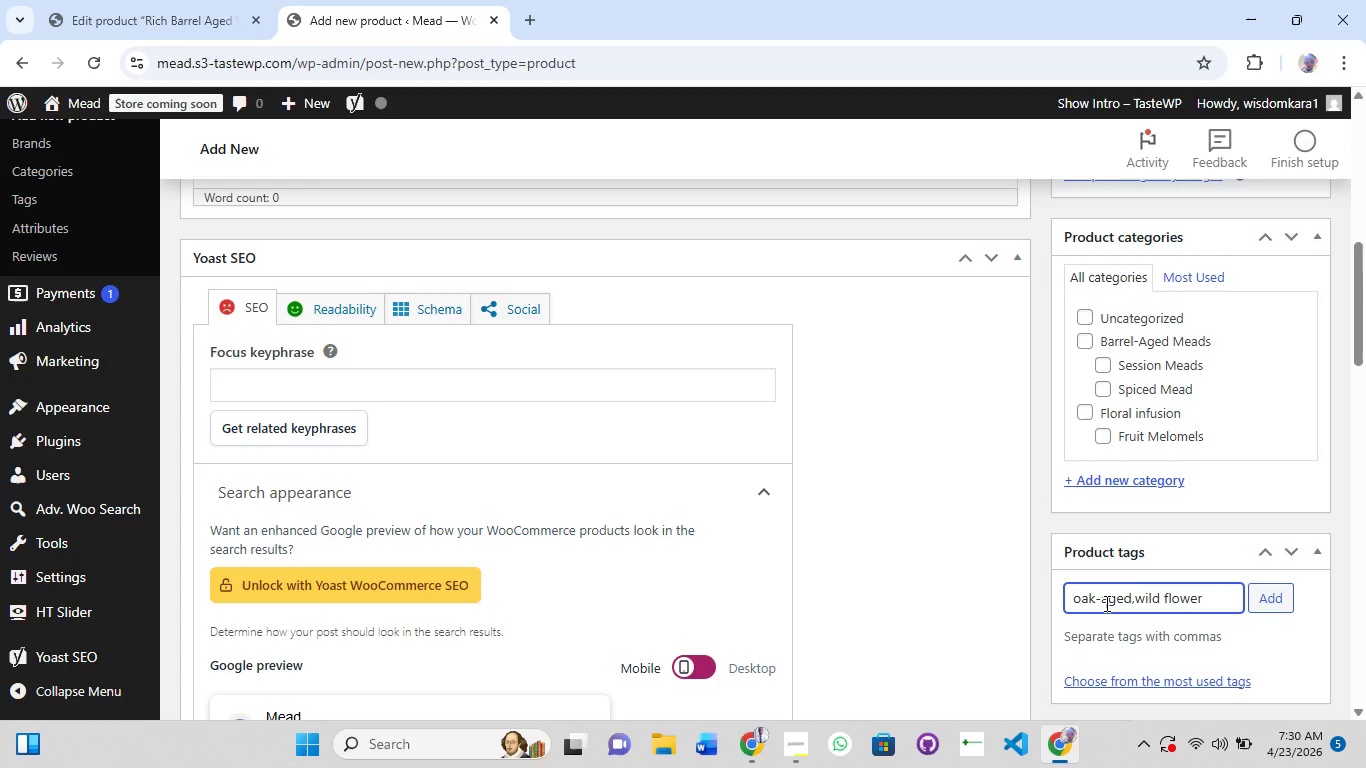 
type(, small batch,high ABV, dry mead, sweet mead, batanical insu)
key(Backspace)
key(Backspace)
type(fusion)
 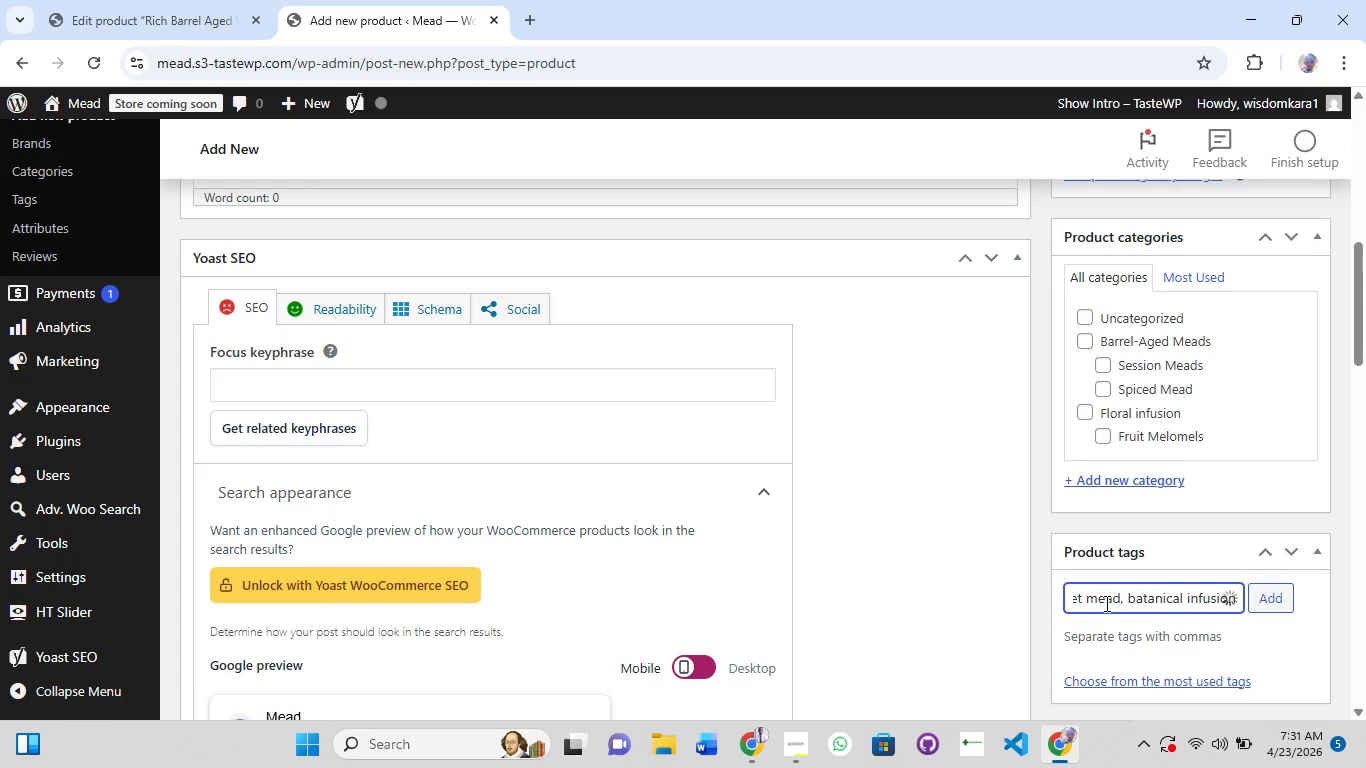 
key(Enter)
 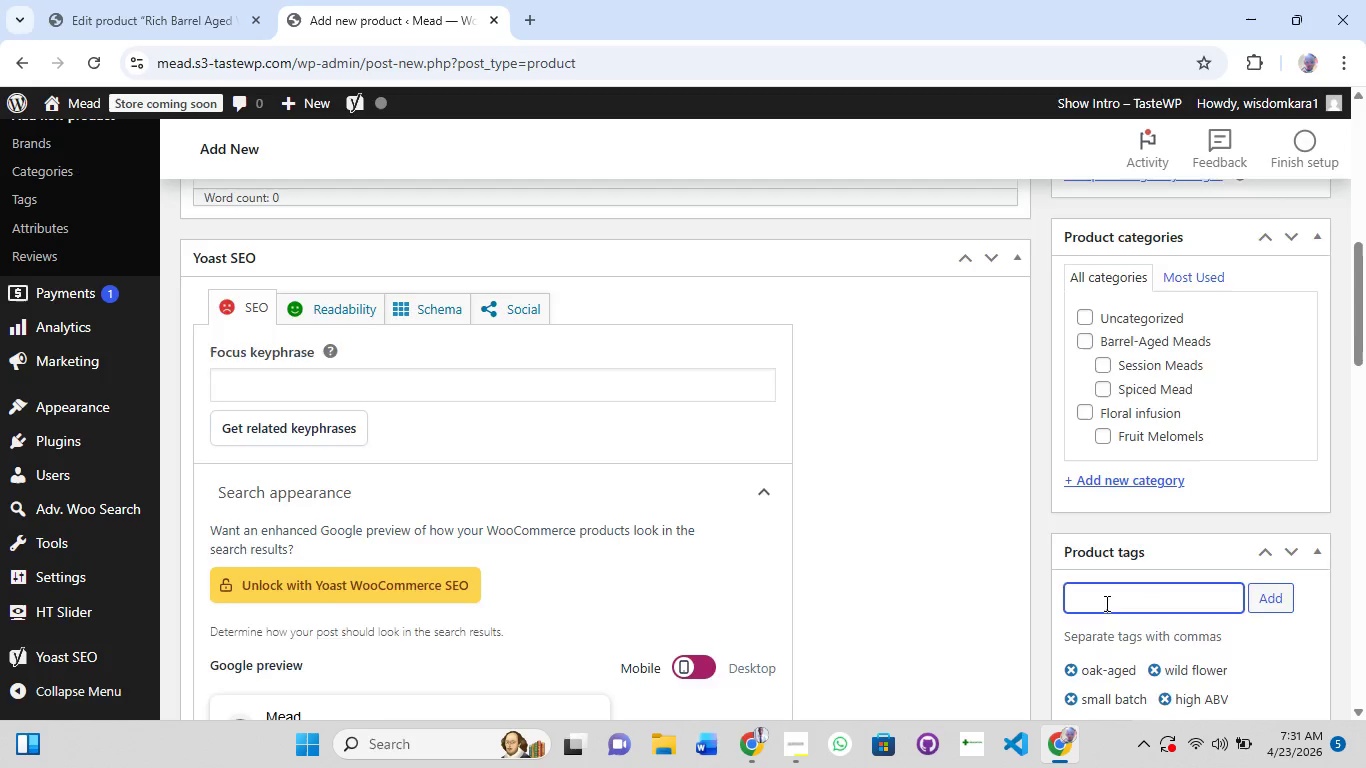 
scroll: coordinate [1105, 603], scroll_direction: down, amount: 2.0
 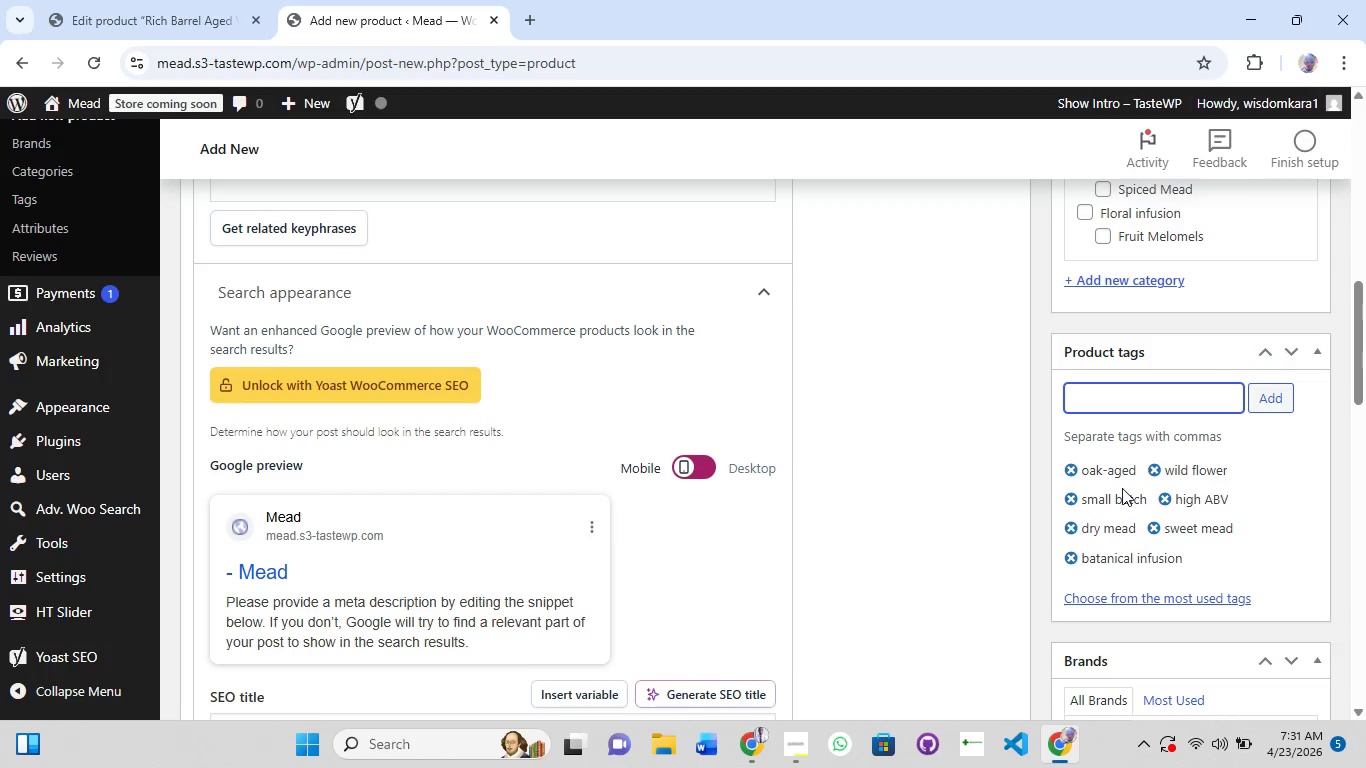 
wait(24.41)
 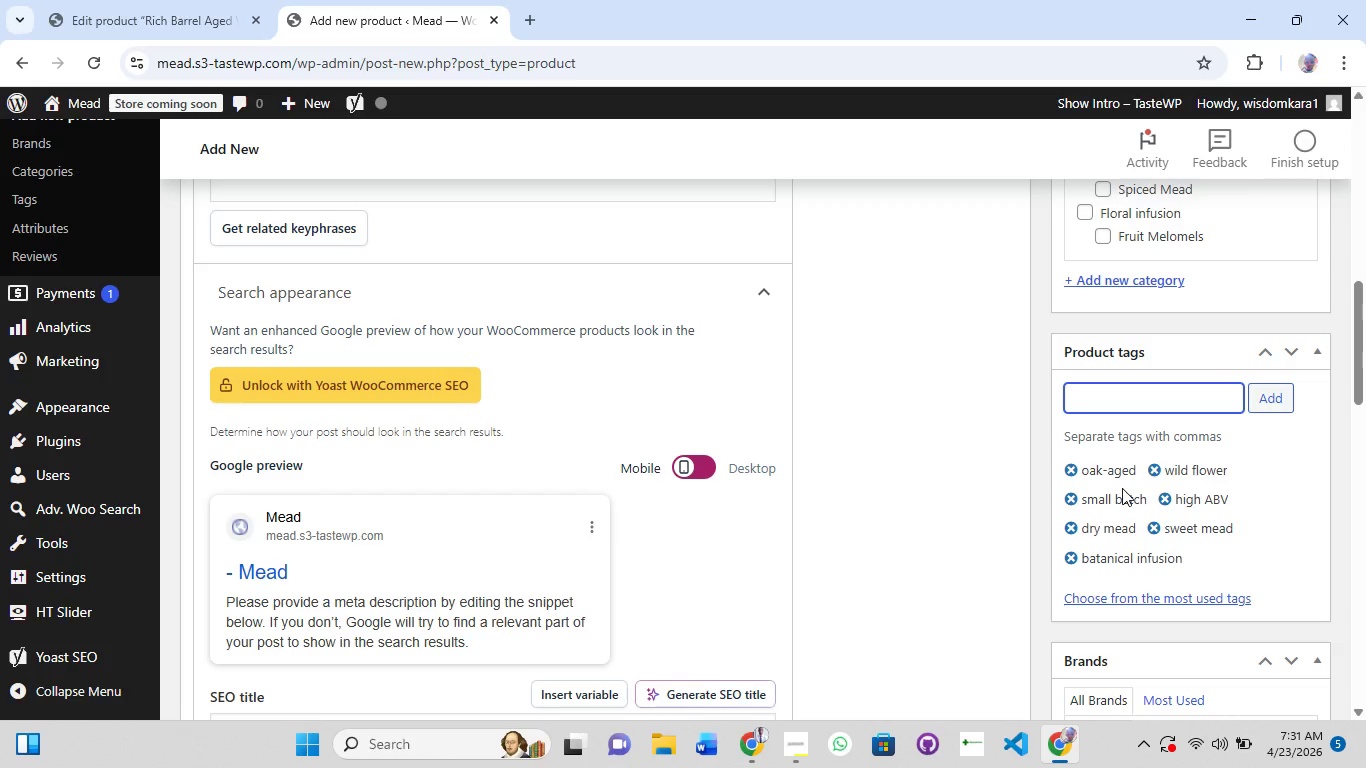 
scroll: coordinate [1122, 488], scroll_direction: up, amount: 13.0
 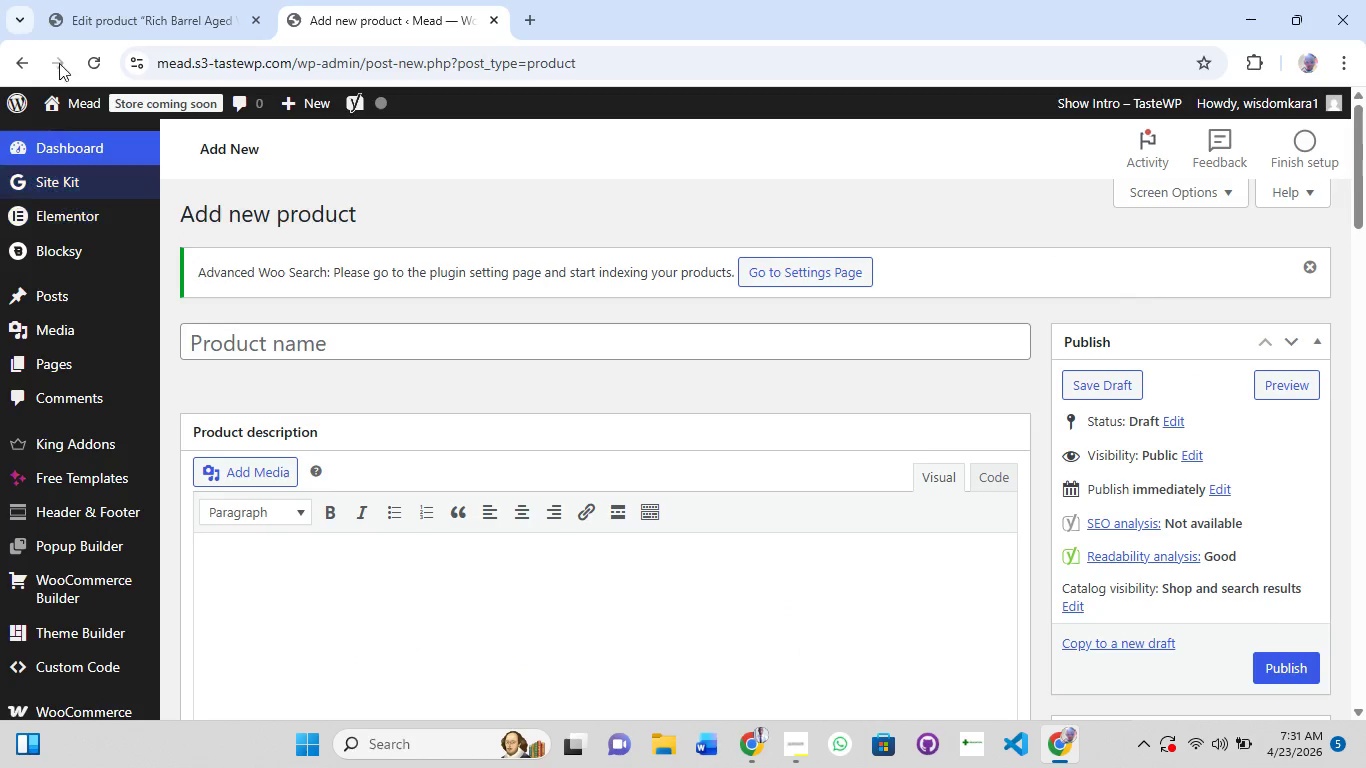 
left_click_drag(start_coordinate=[78, 25], to_coordinate=[83, 20])
 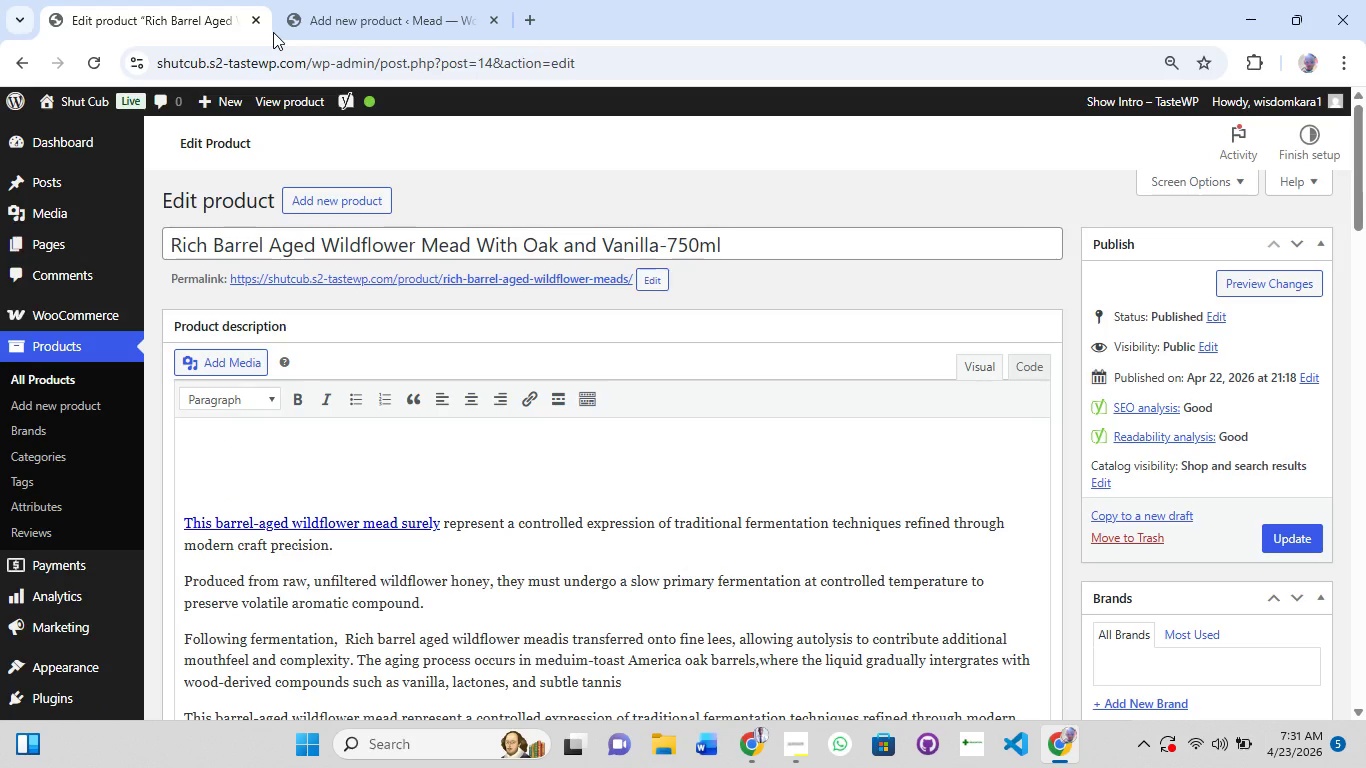 
right_click([288, 28])
 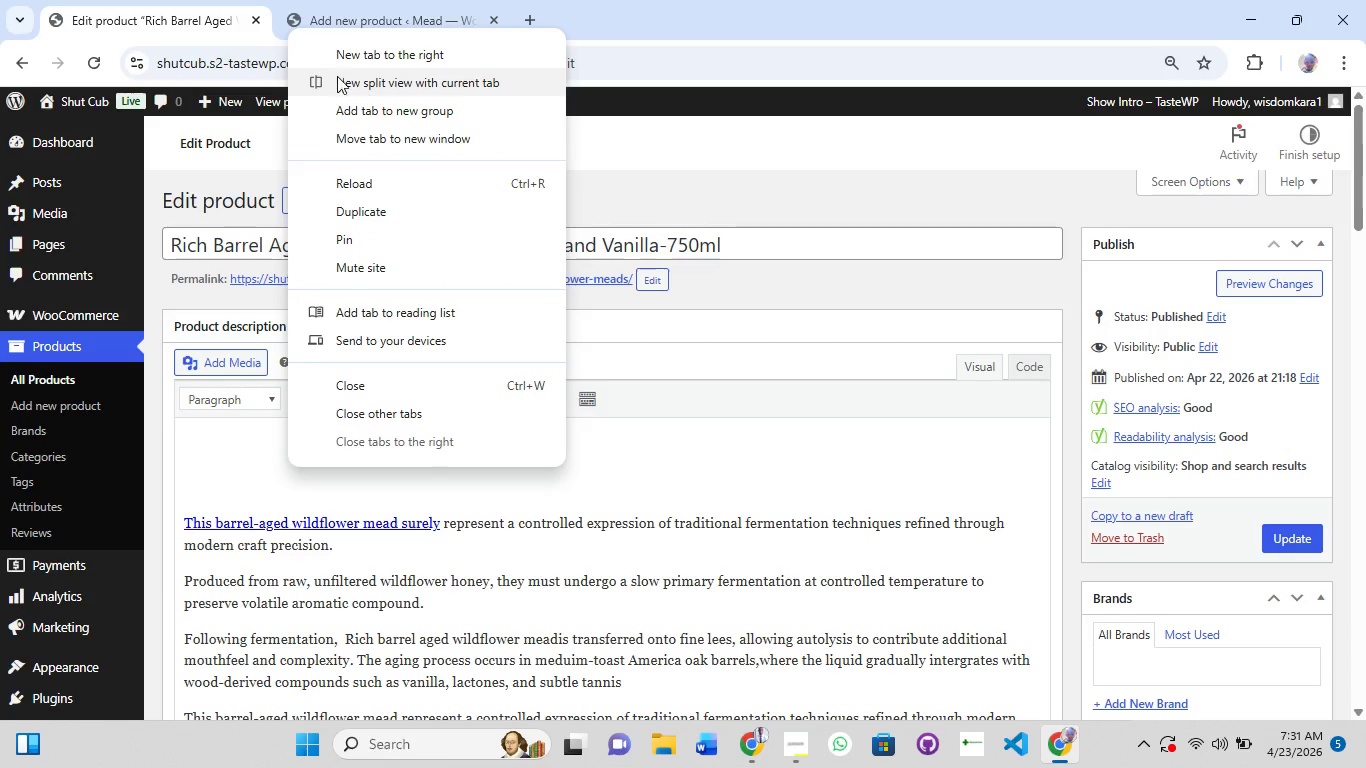 
left_click([343, 80])
 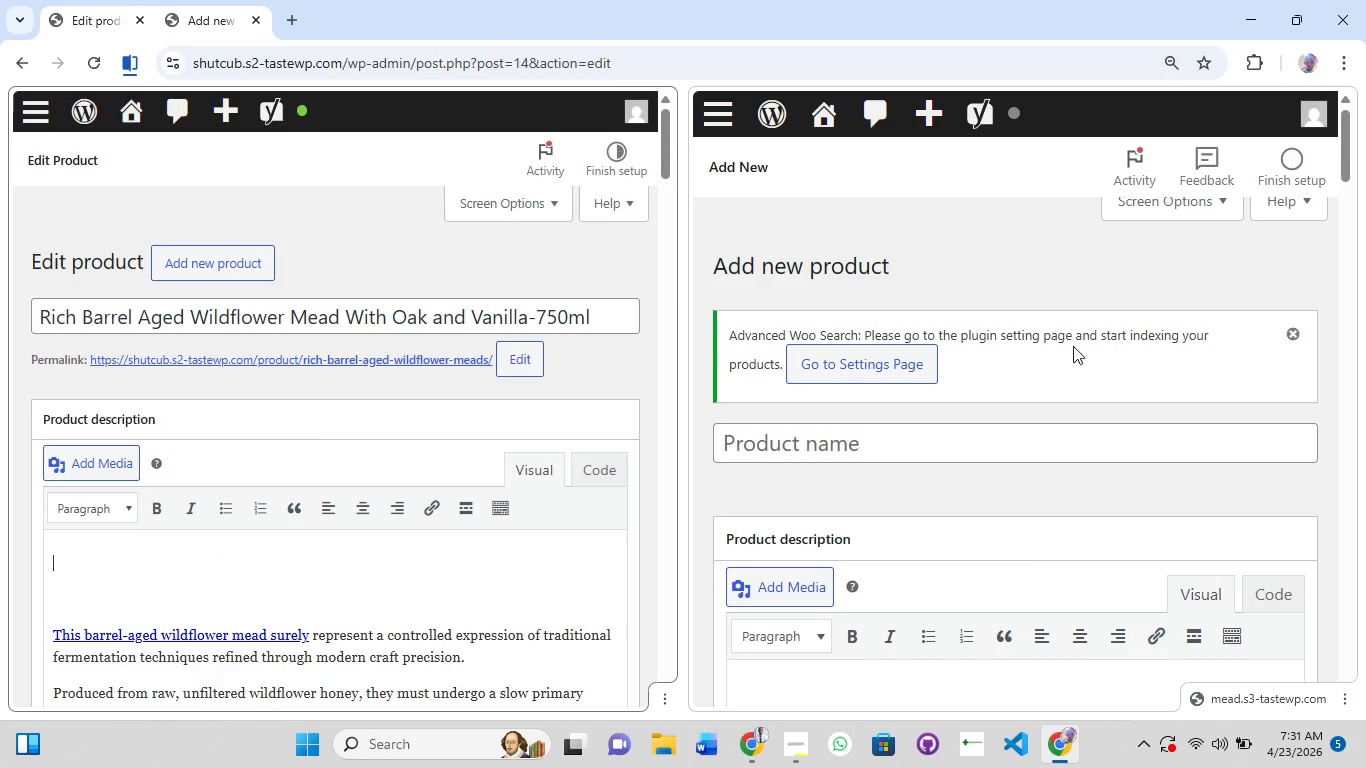 
wait(6.58)
 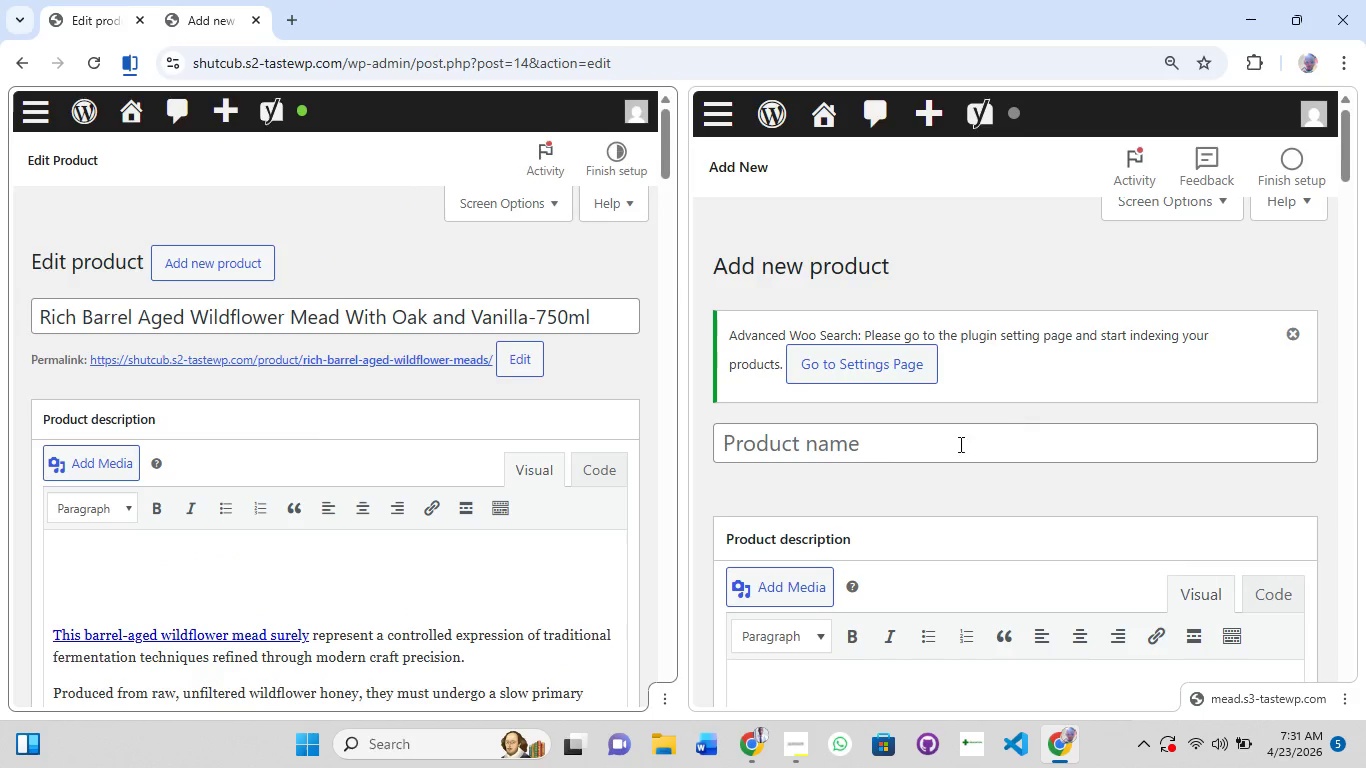 
right_click([893, 354])
 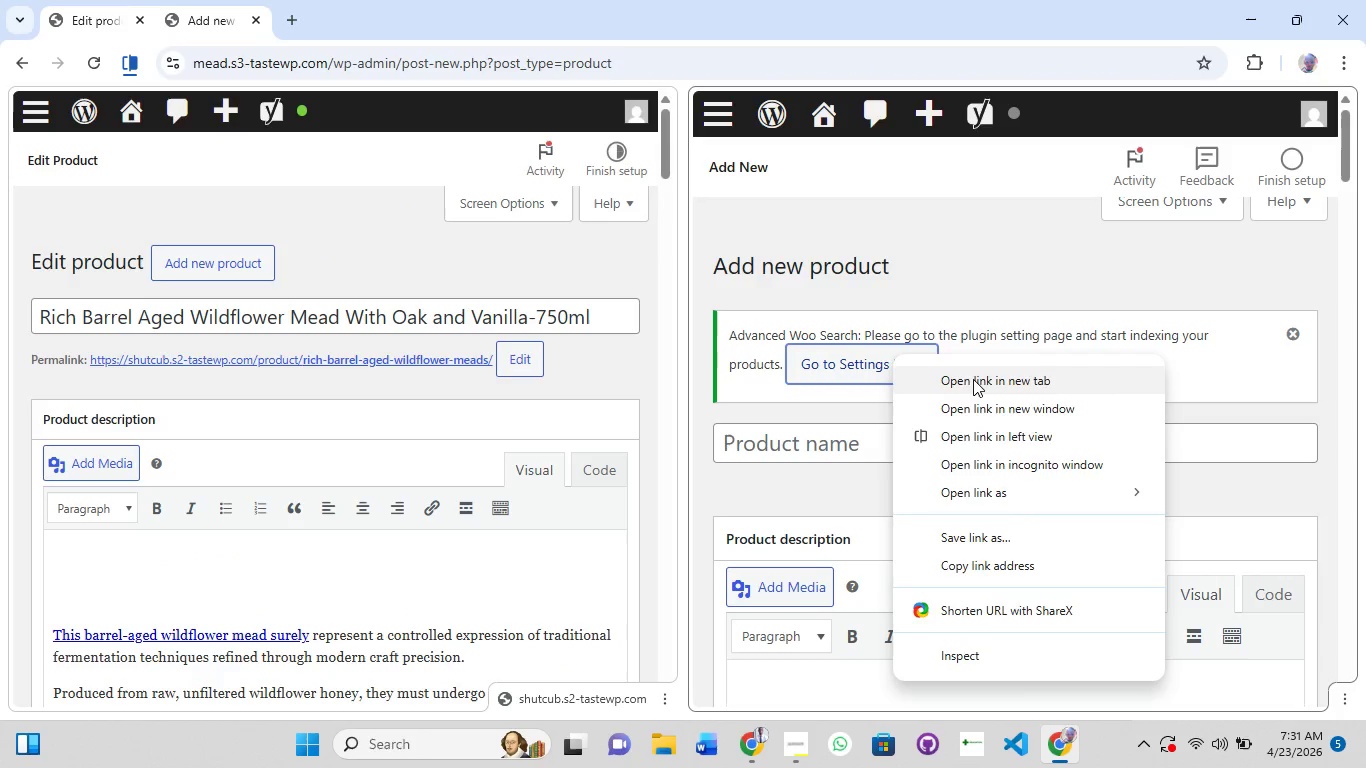 
left_click([976, 379])
 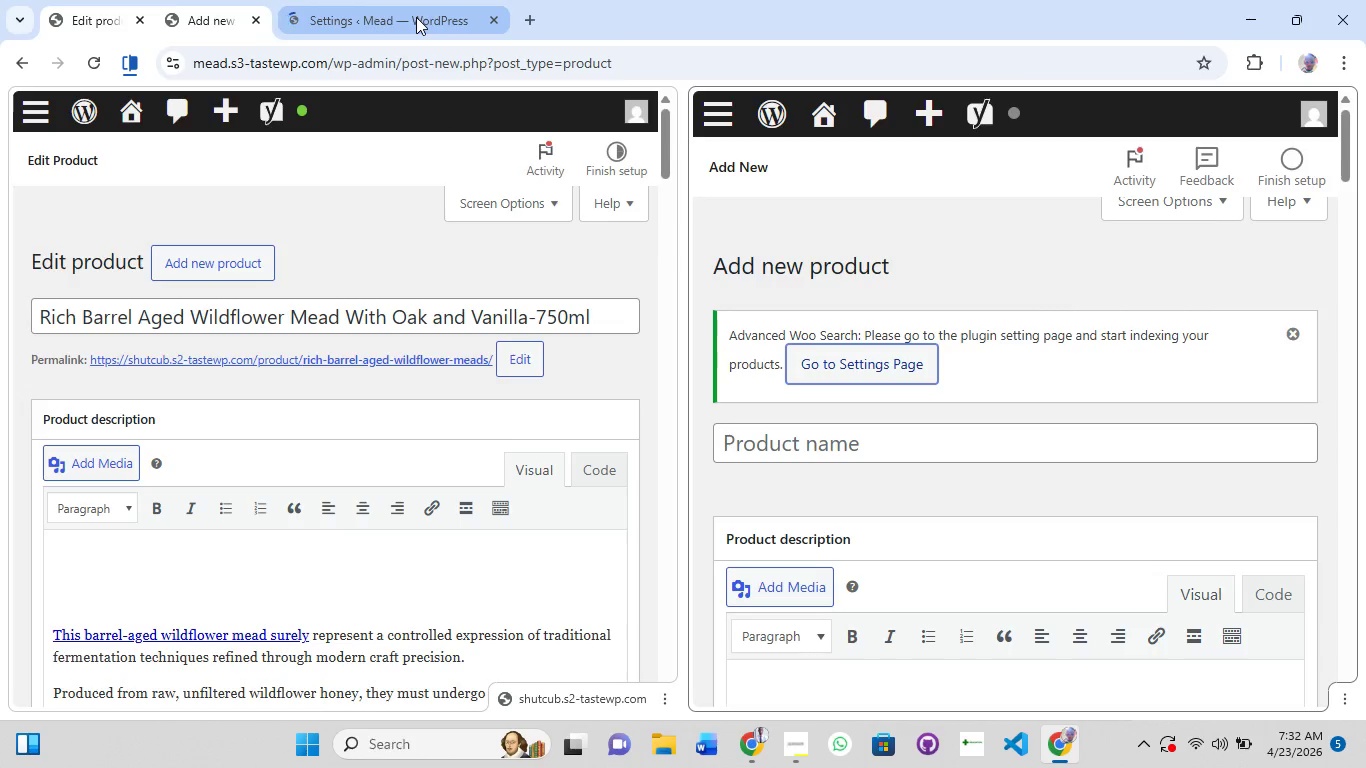 
left_click([416, 17])
 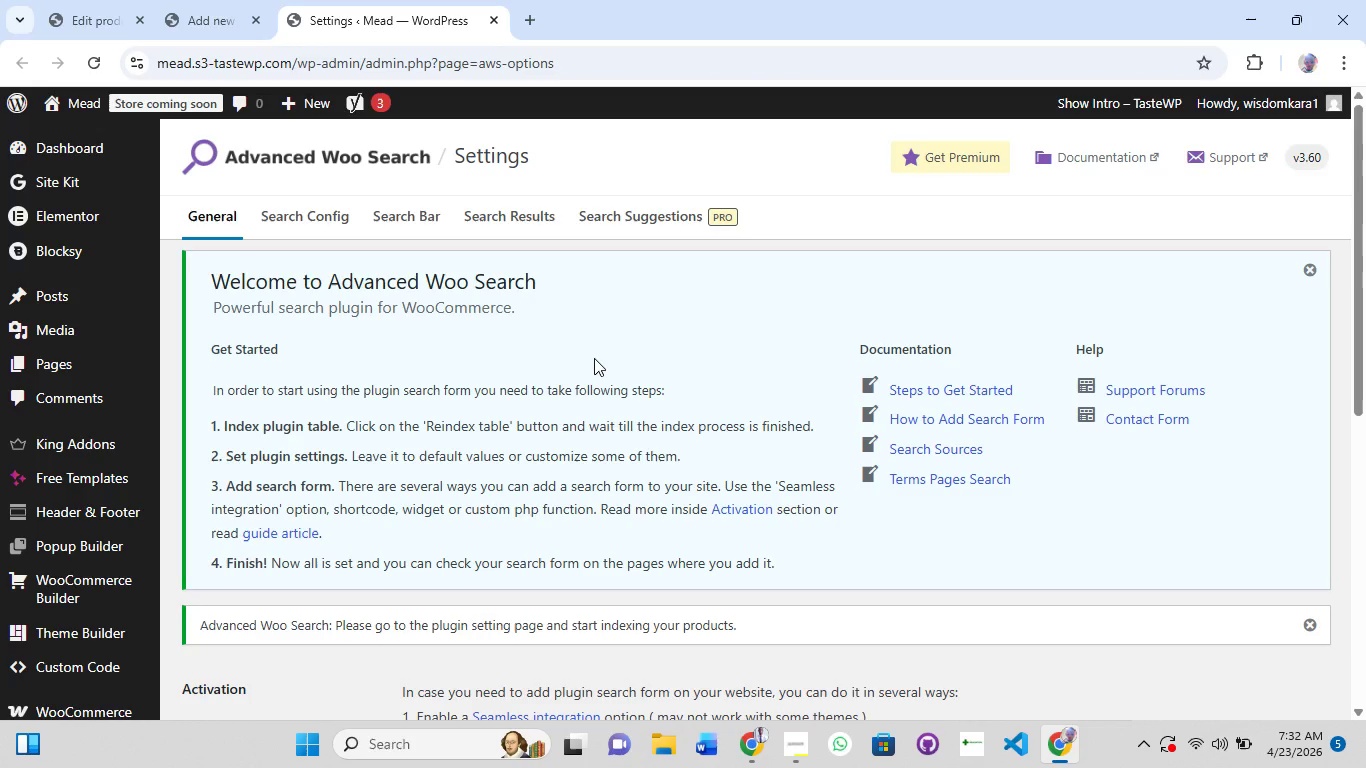 
scroll: coordinate [735, 328], scroll_direction: down, amount: 7.0
 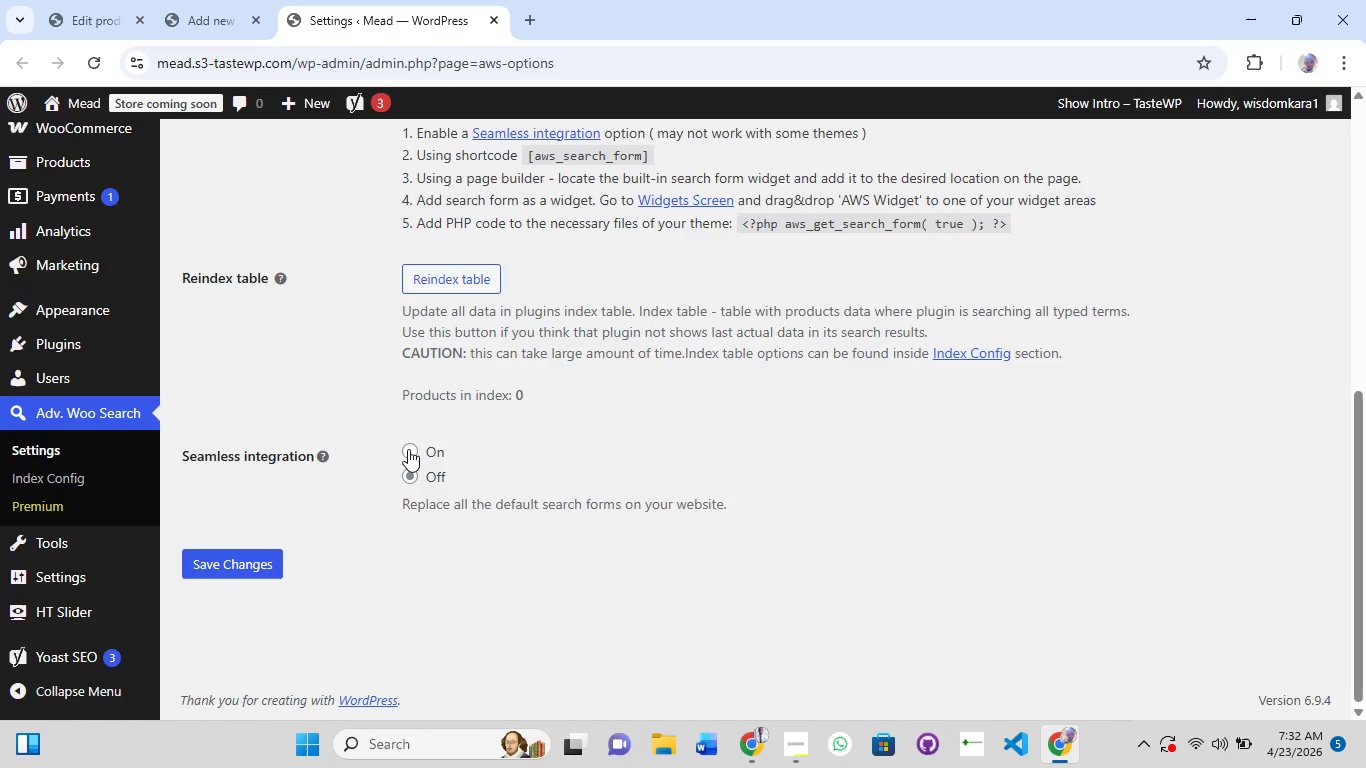 
wait(5.09)
 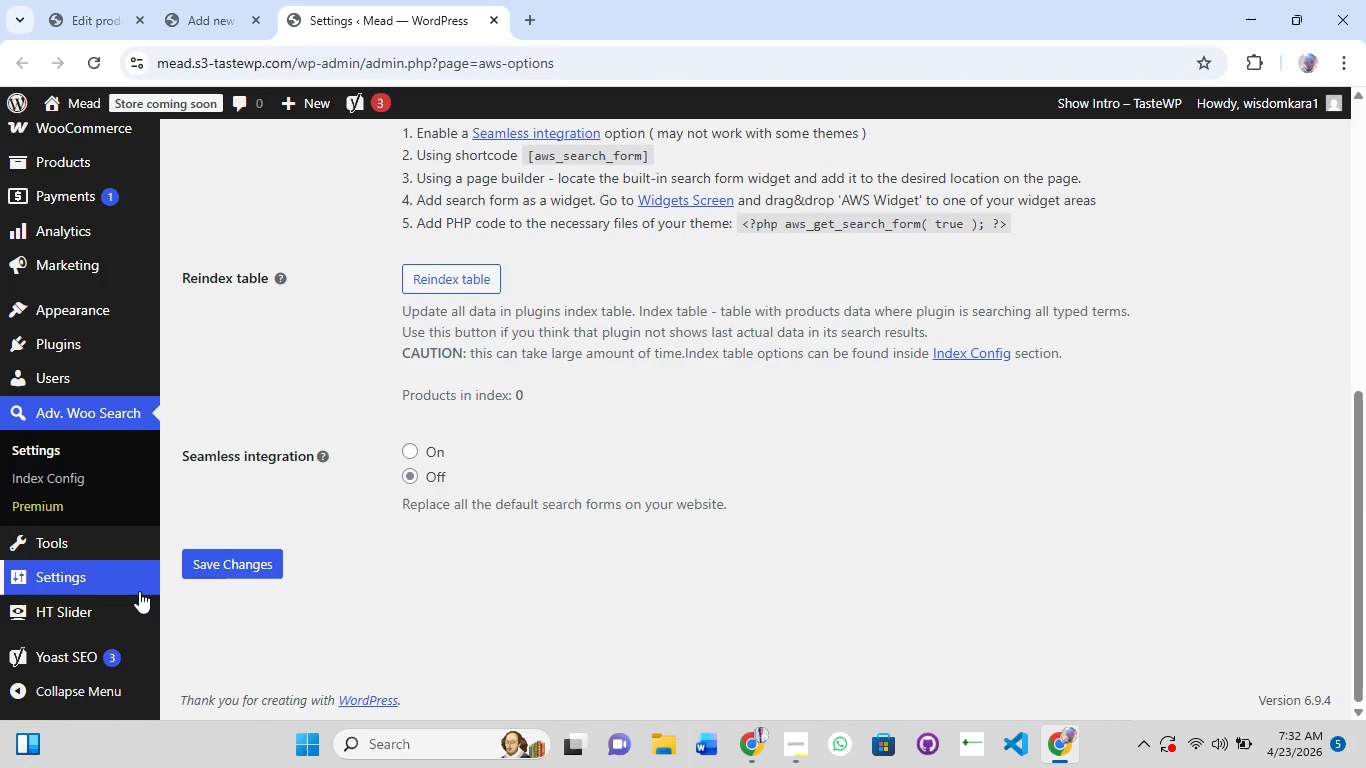 
left_click([408, 449])
 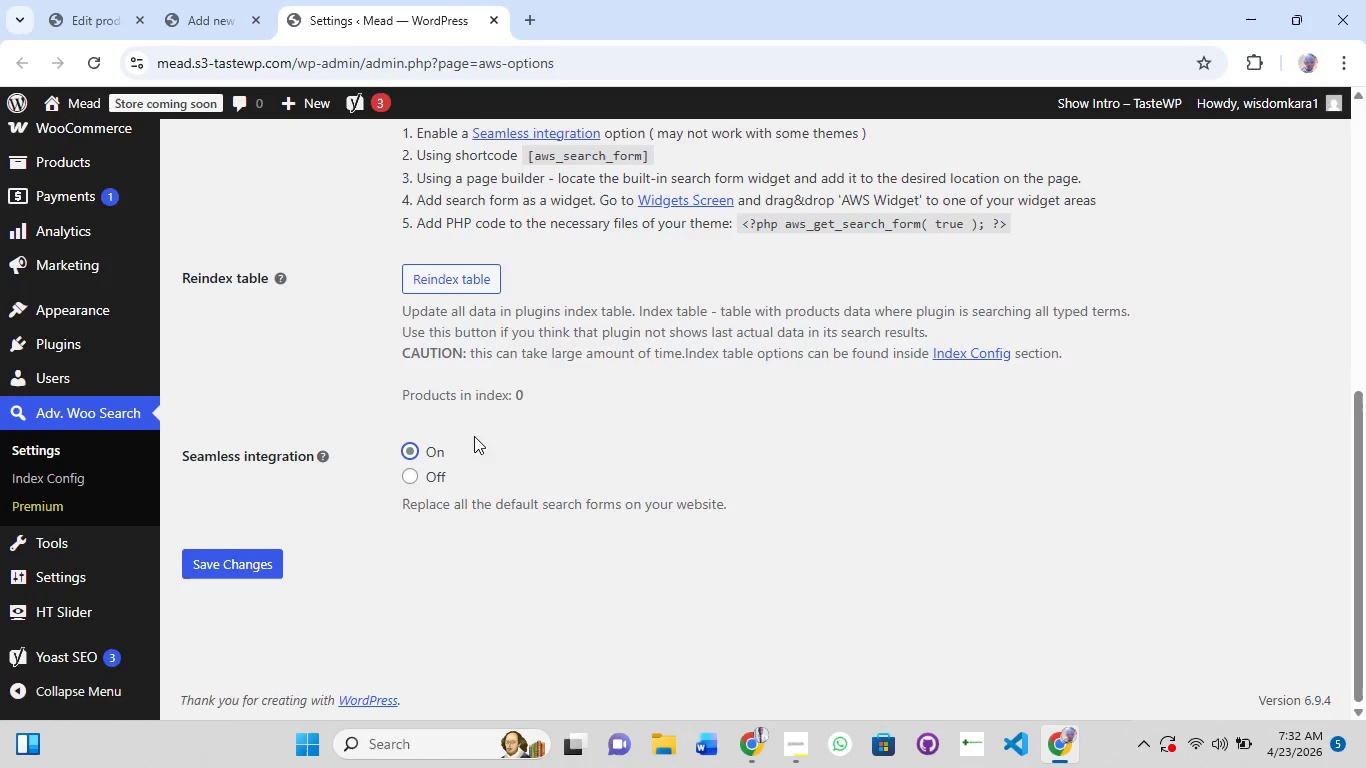 
scroll: coordinate [475, 436], scroll_direction: up, amount: 2.0
 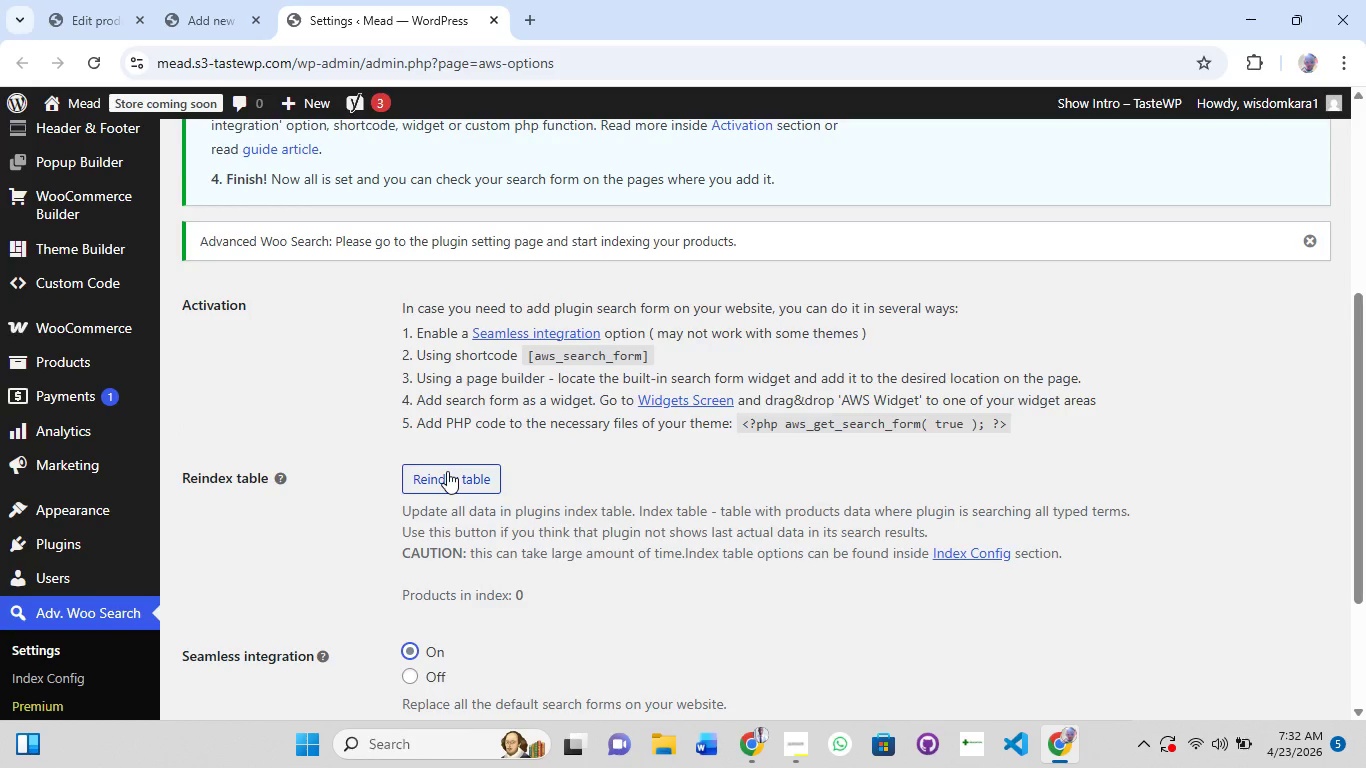 
left_click([447, 471])
 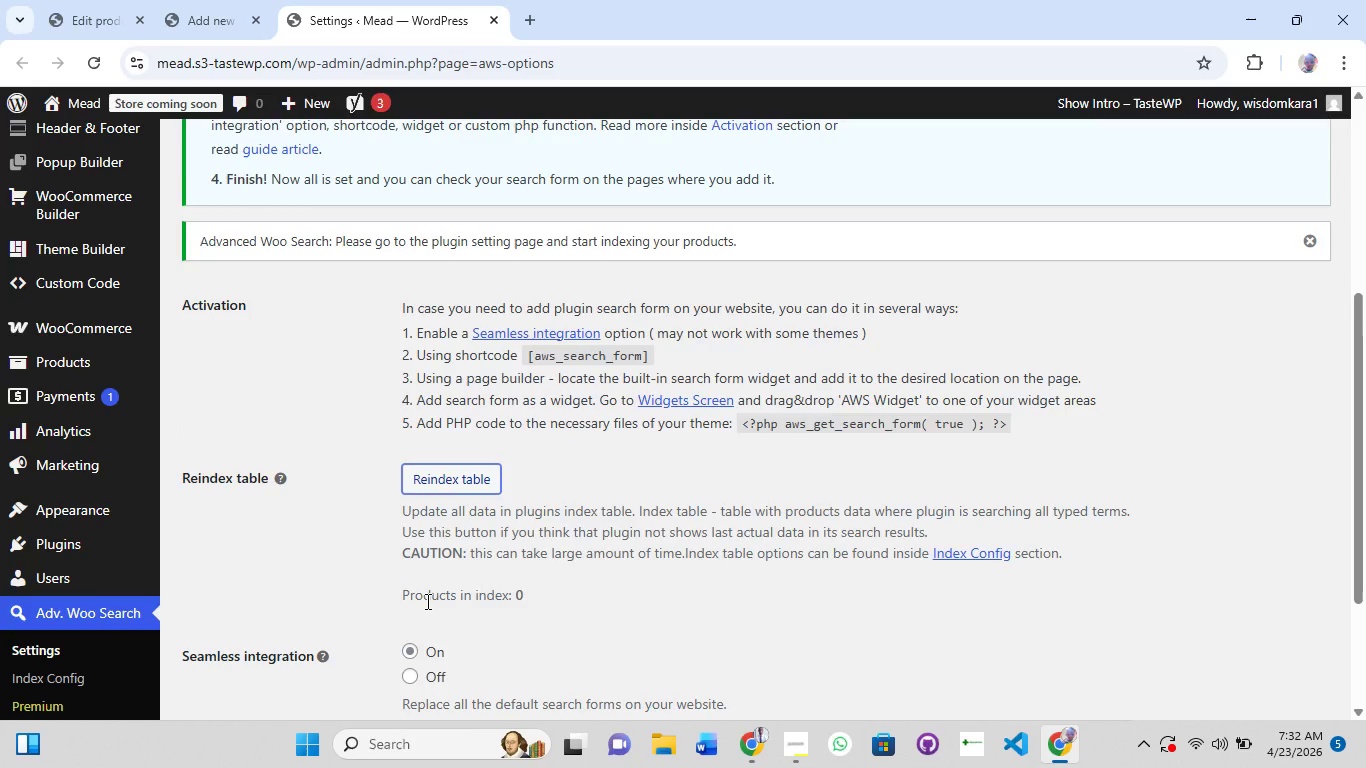 
scroll: coordinate [426, 602], scroll_direction: up, amount: 2.0
 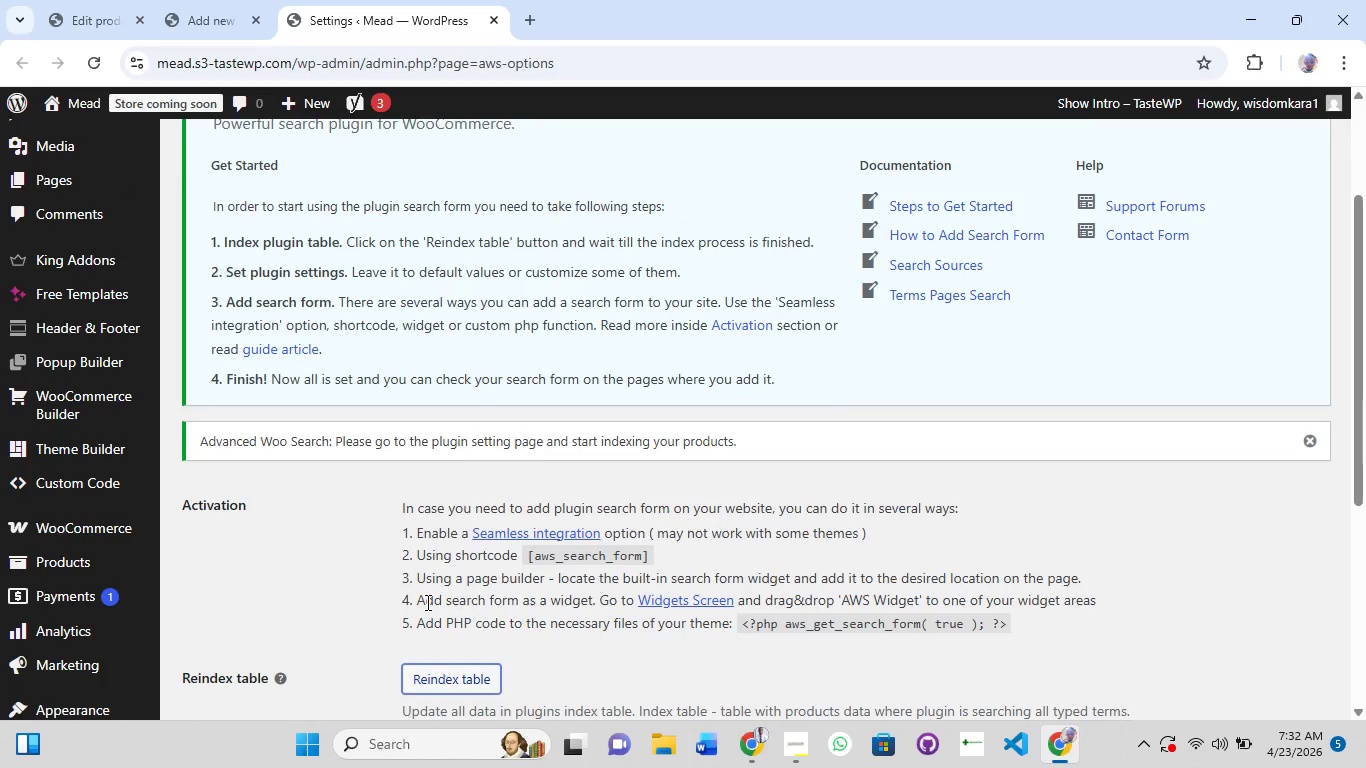 
scroll: coordinate [426, 602], scroll_direction: down, amount: 4.0
 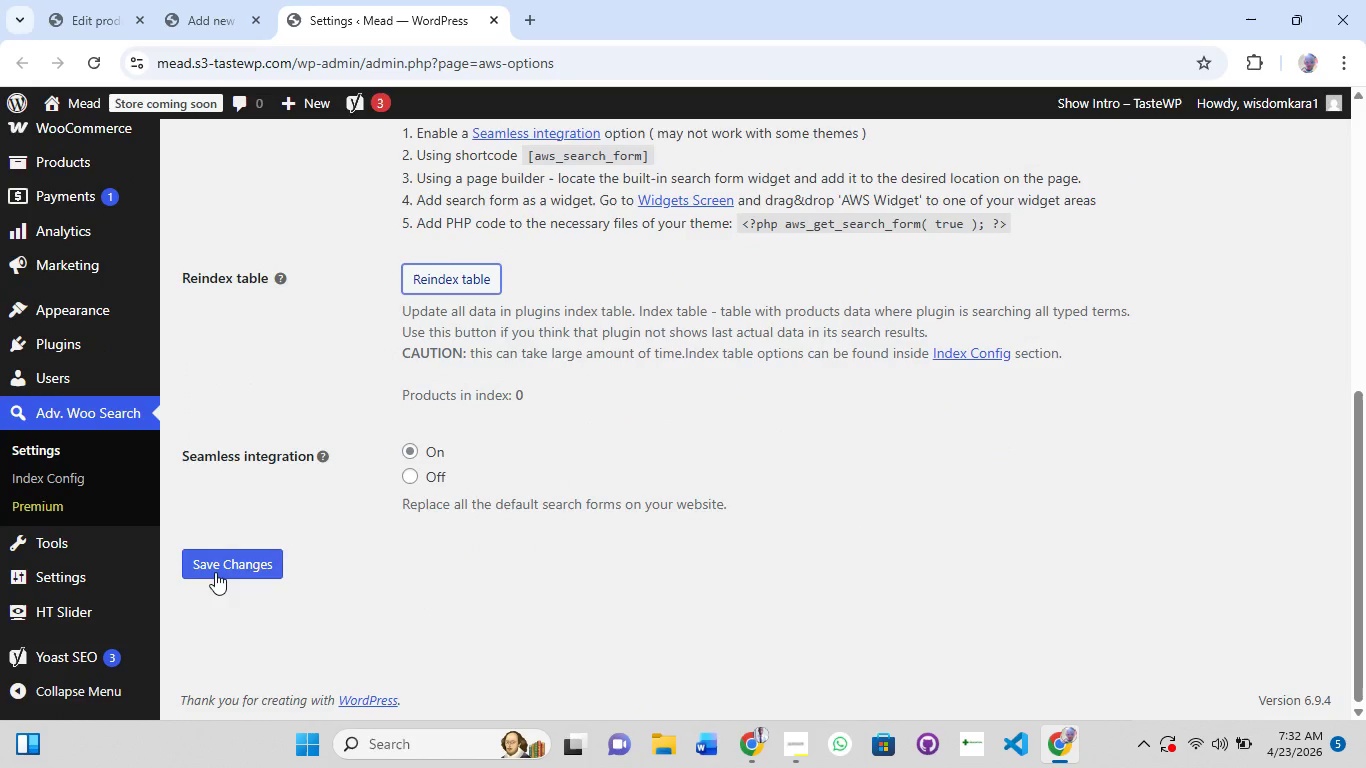 
left_click([215, 572])
 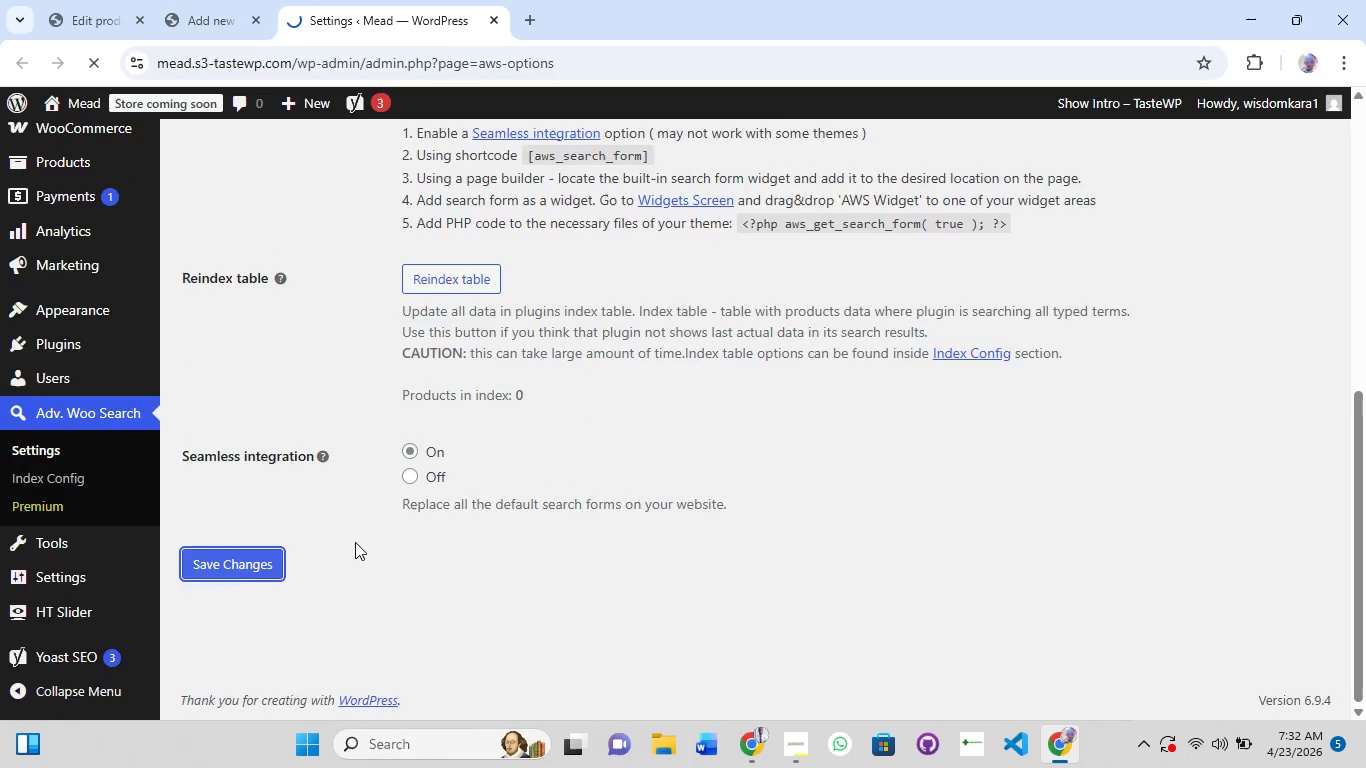 
scroll: coordinate [355, 542], scroll_direction: up, amount: 3.0
 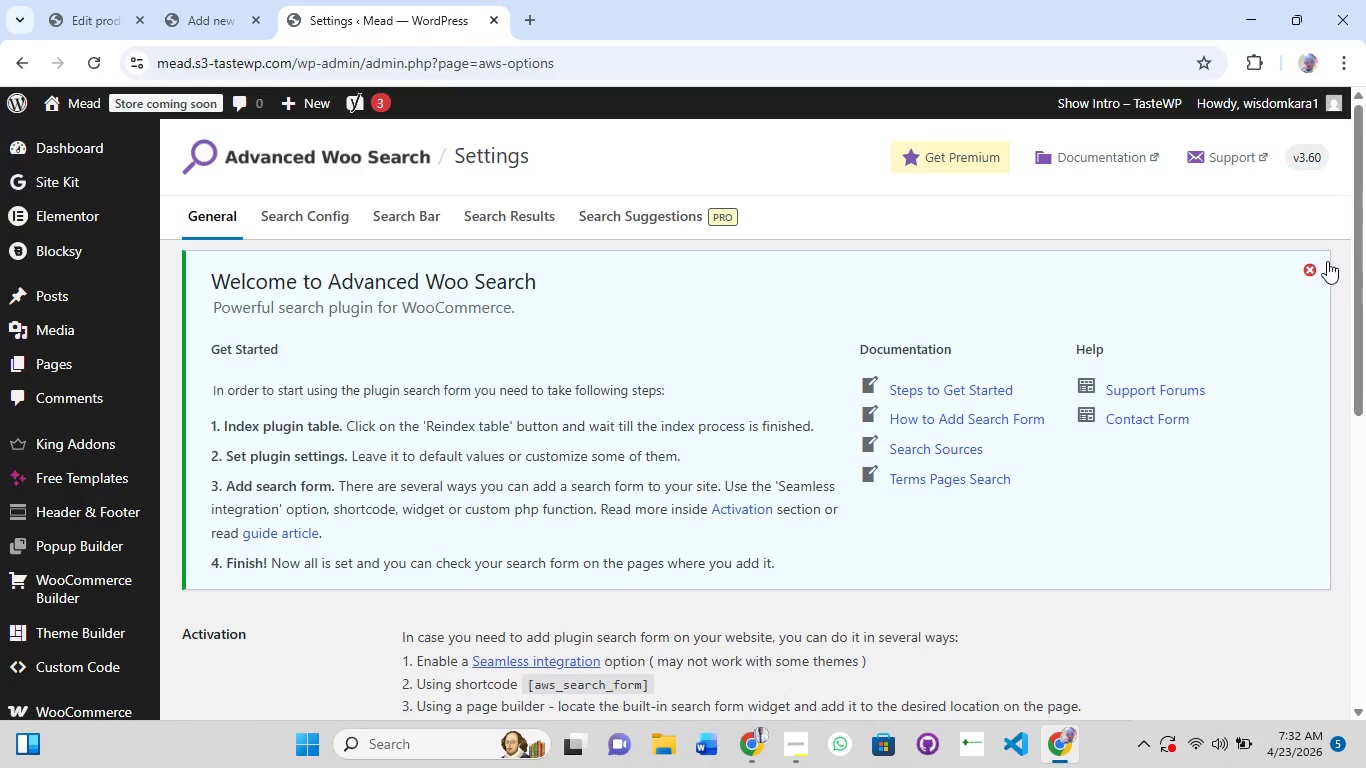 
left_click([1299, 265])
 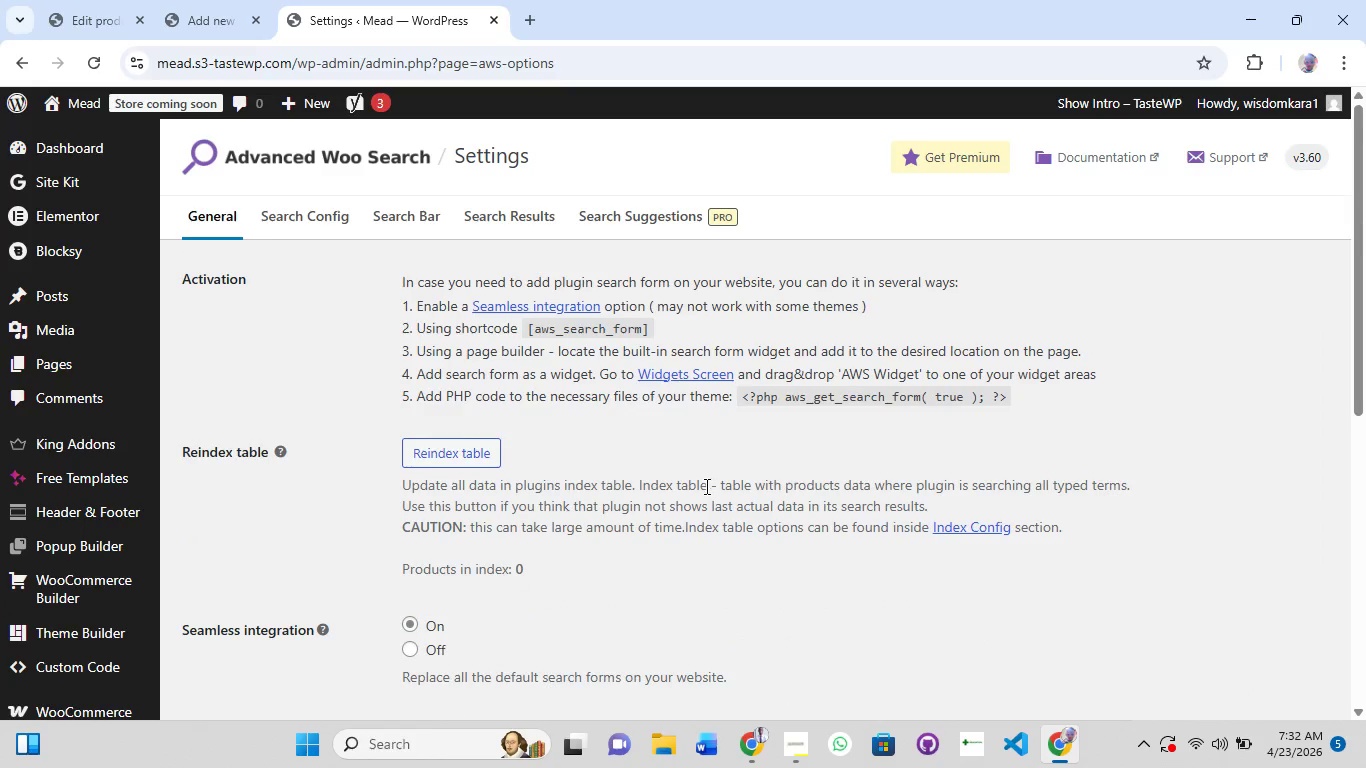 
scroll: coordinate [703, 502], scroll_direction: down, amount: 3.0
 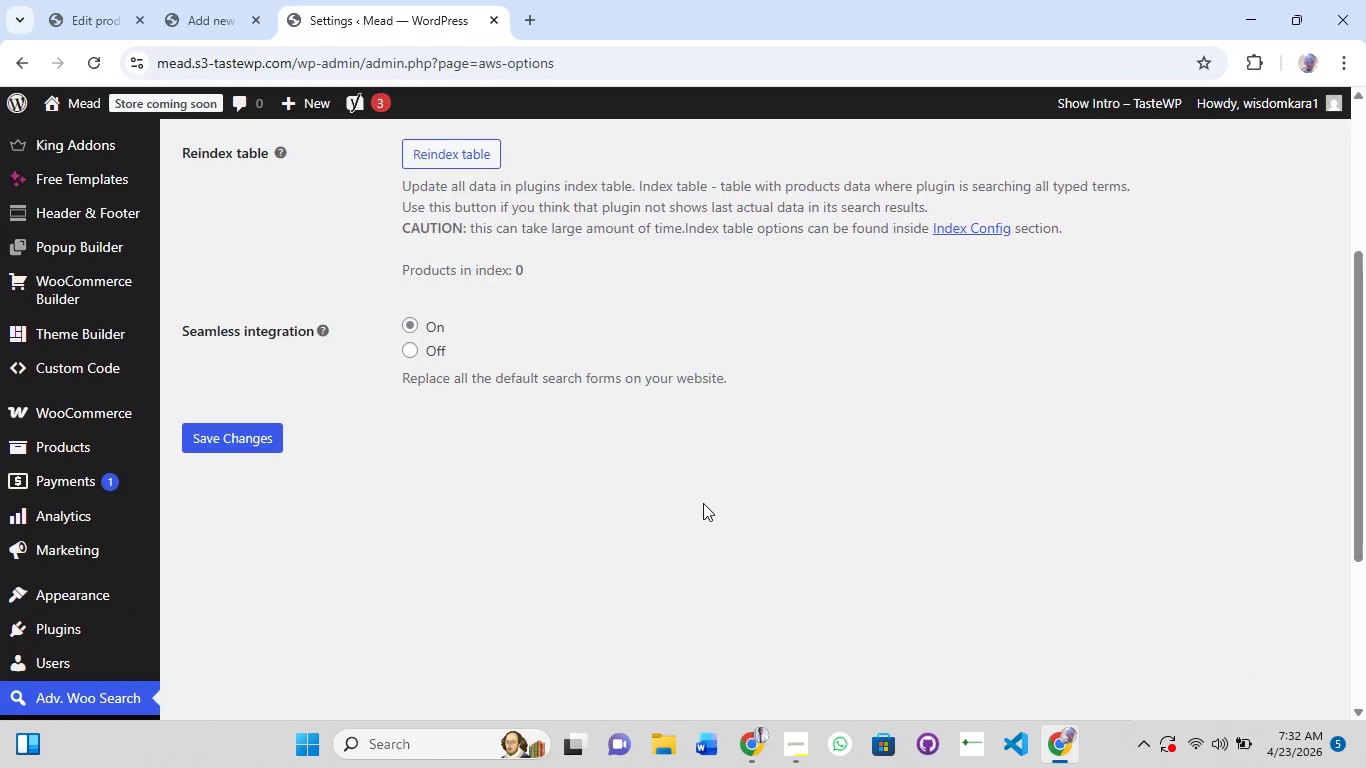 
scroll: coordinate [703, 503], scroll_direction: up, amount: 3.0
 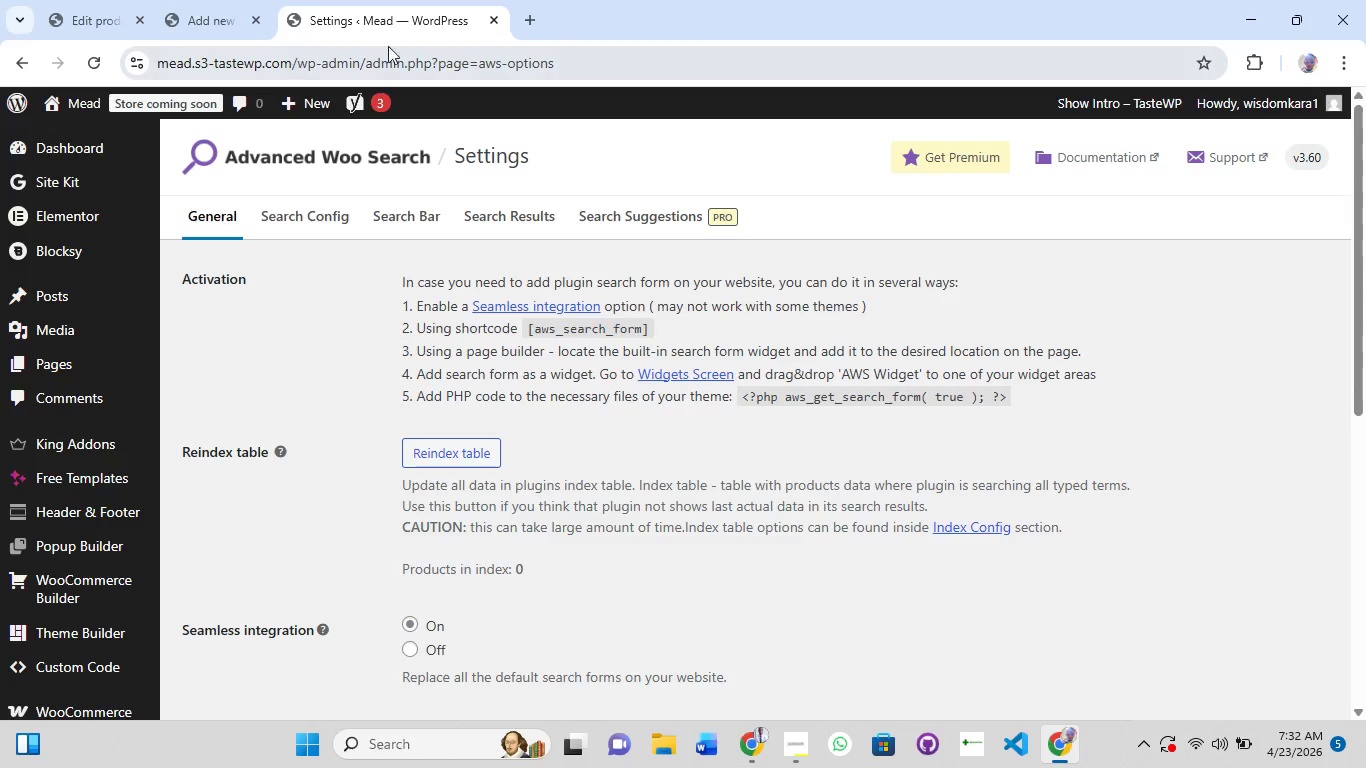 
left_click([500, 23])
 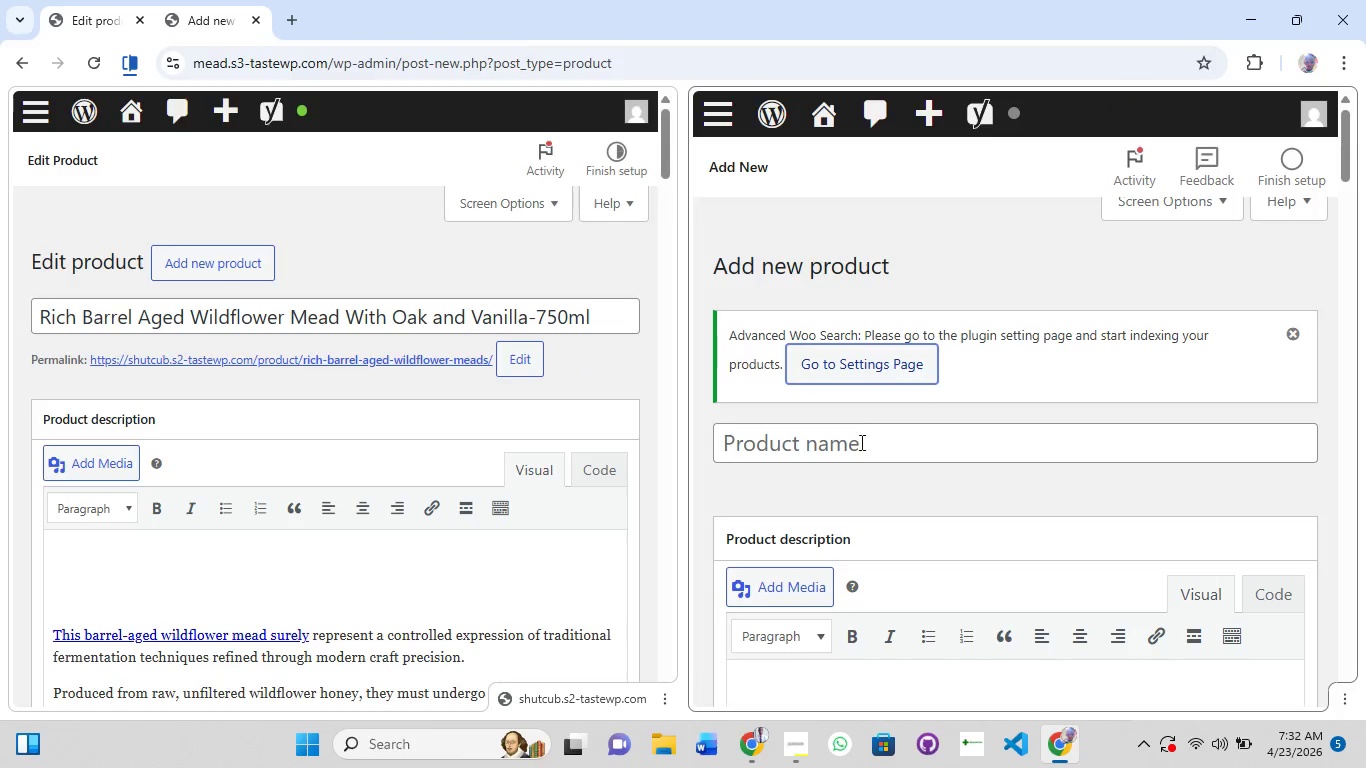 
left_click([858, 436])
 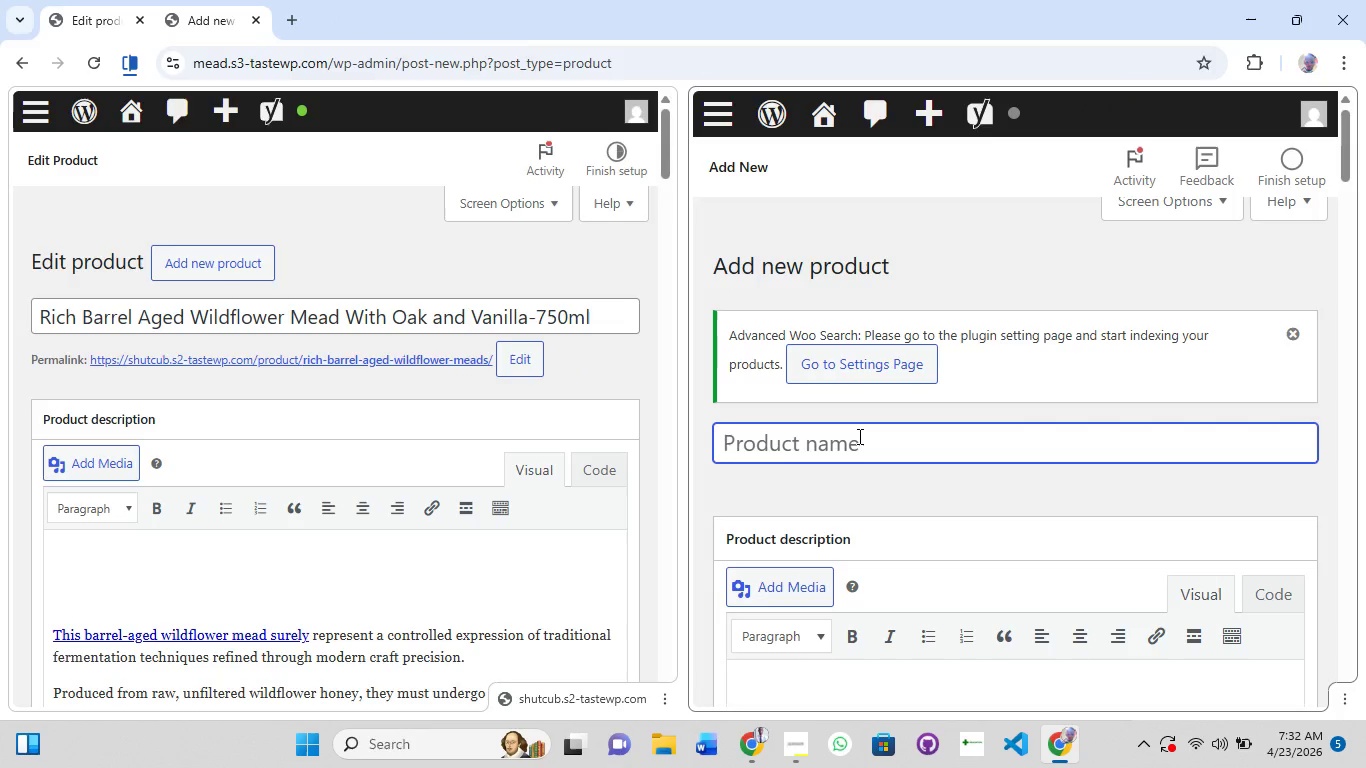 
hold_key(key=ShiftRight, duration=0.39)
 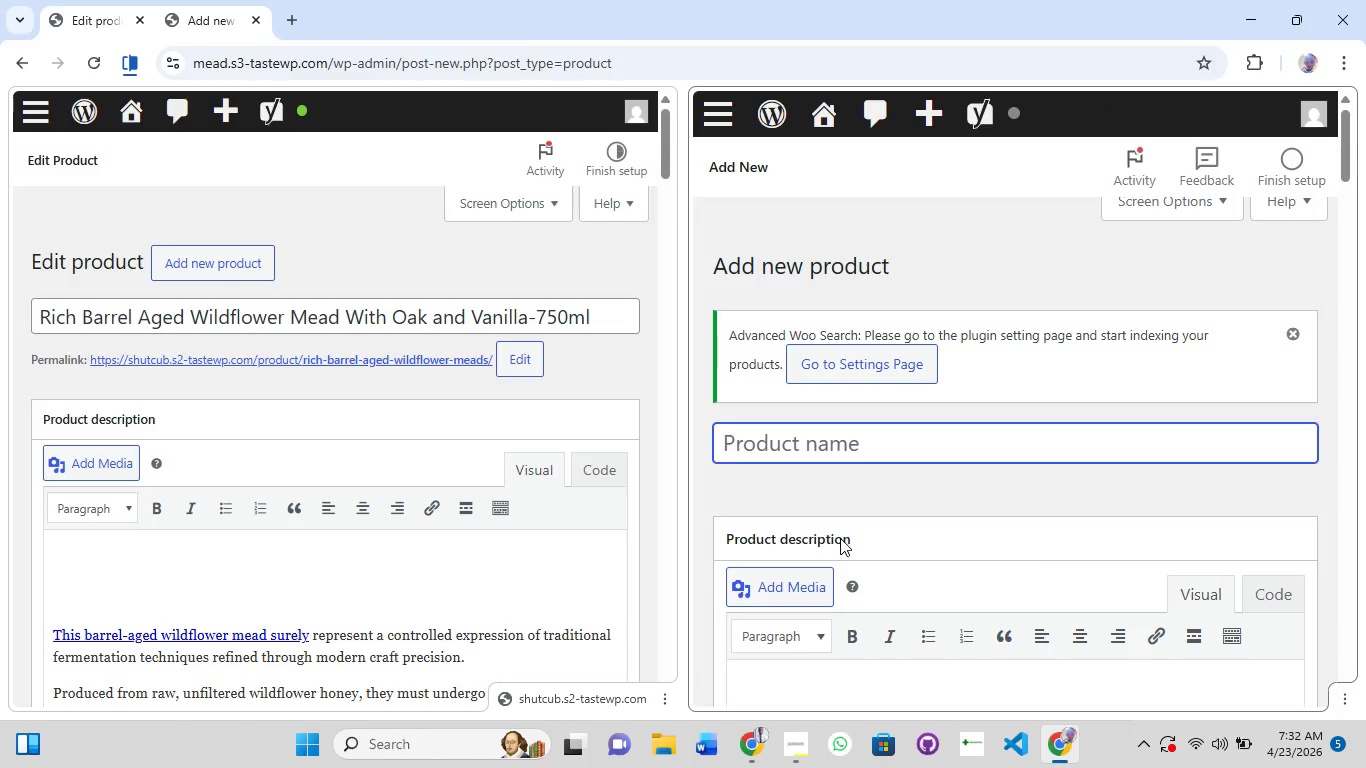 
type(Rich Barrel Aged Wildflower MEad wi)
key(Backspace)
key(Backspace)
key(Backspace)
key(Backspace)
key(Backspace)
key(Backspace)
type(ead With Oak and Vanilla - 750ml)
 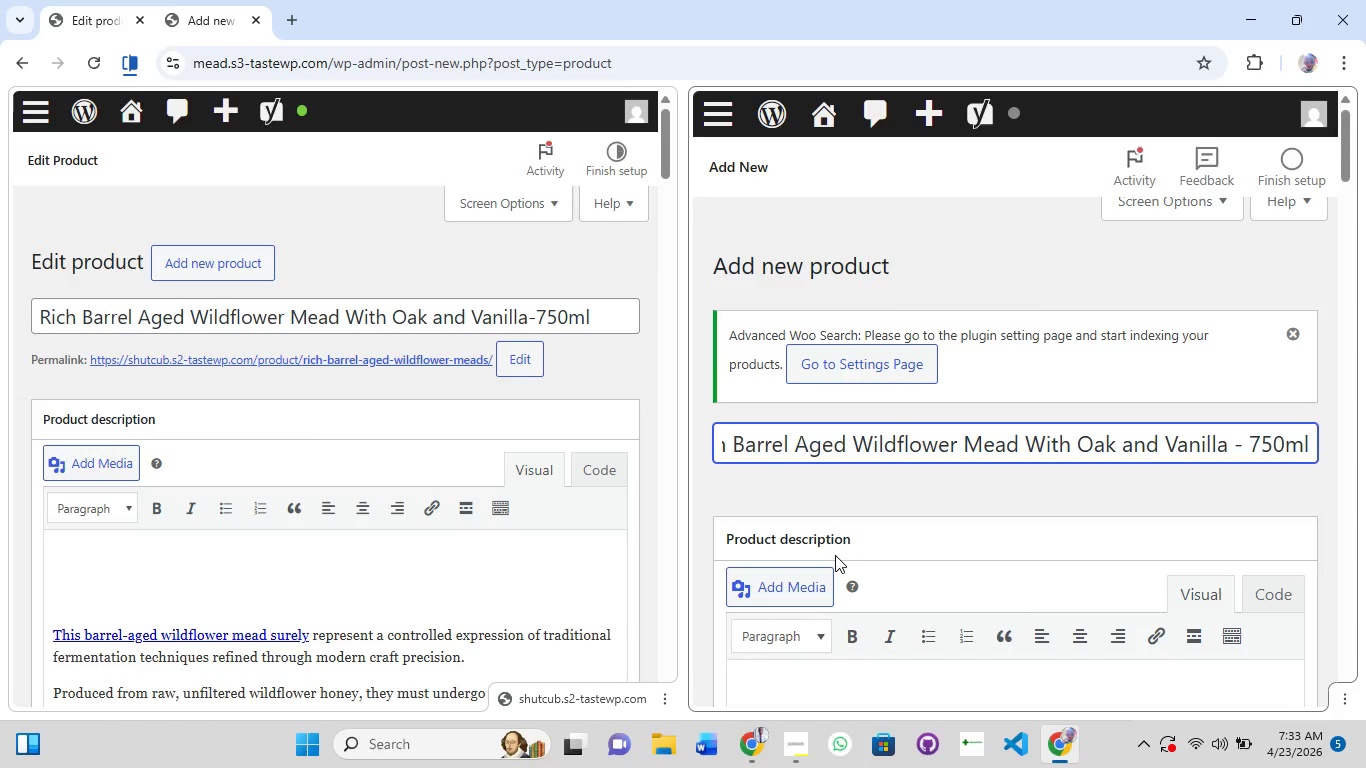 
scroll: coordinate [874, 558], scroll_direction: down, amount: 2.0
 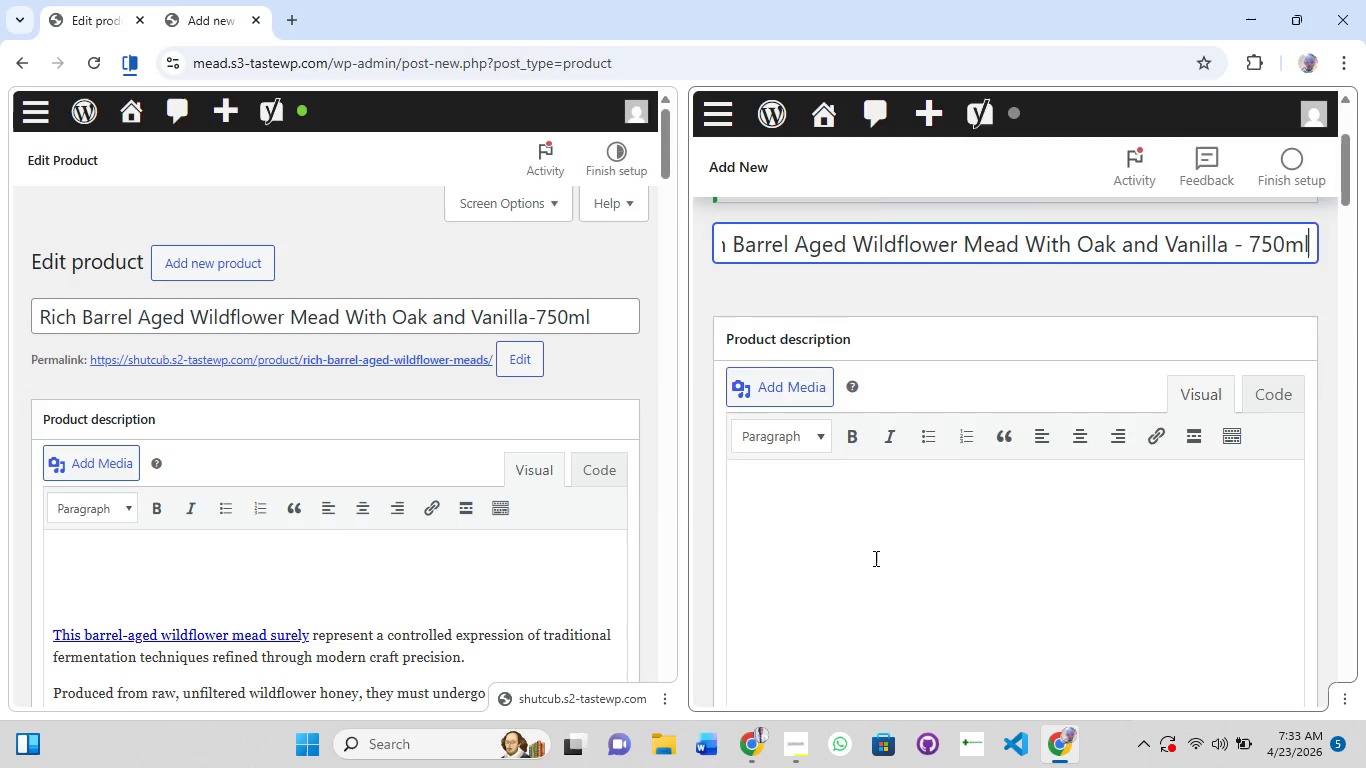 
scroll: coordinate [874, 558], scroll_direction: up, amount: 2.0
 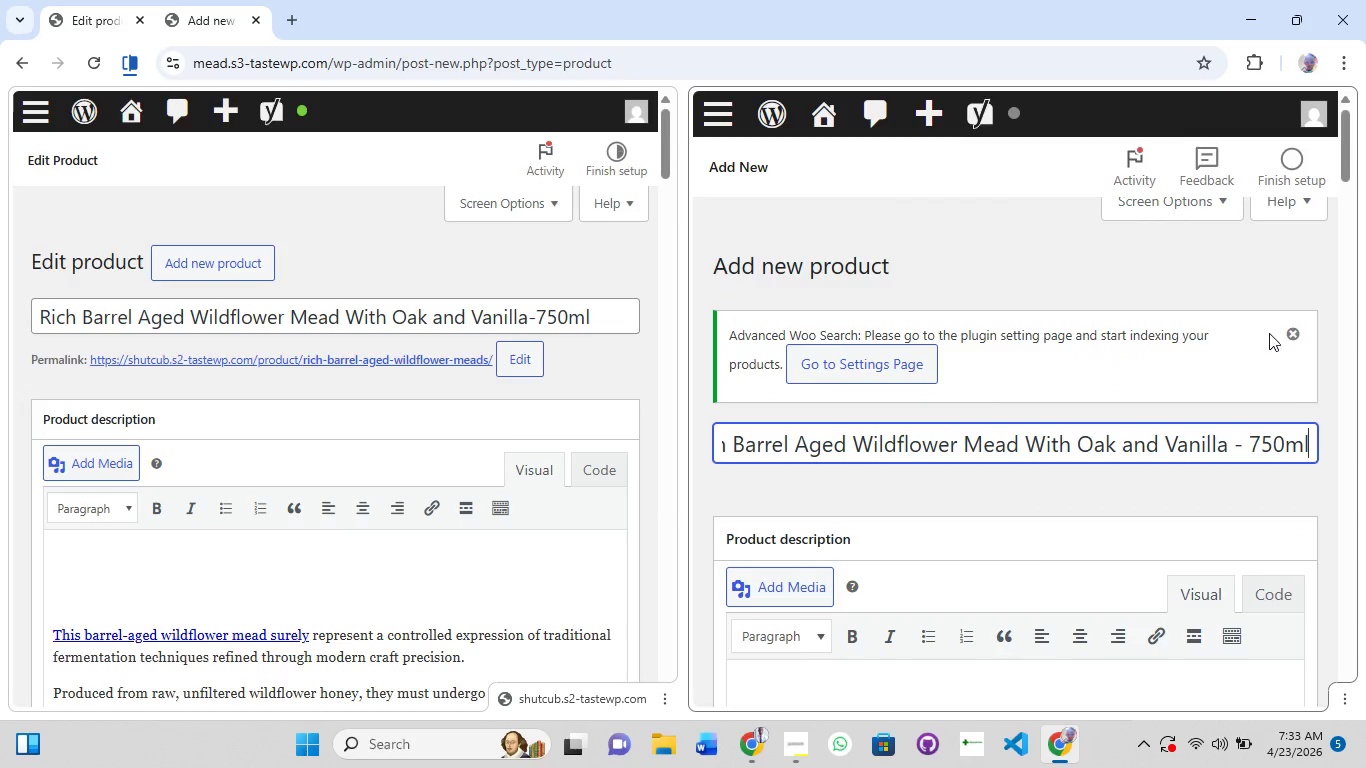 
left_click([1286, 333])
 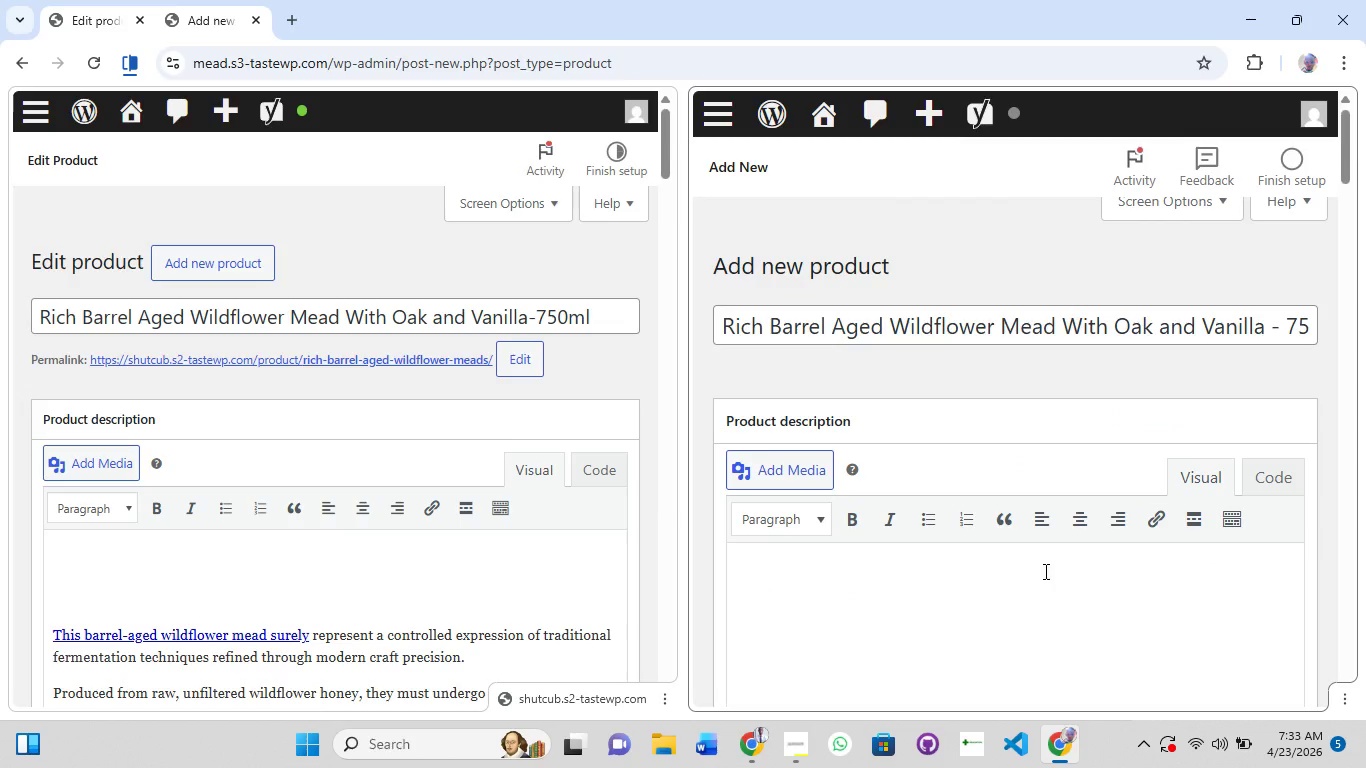 
scroll: coordinate [1043, 572], scroll_direction: down, amount: 6.0
 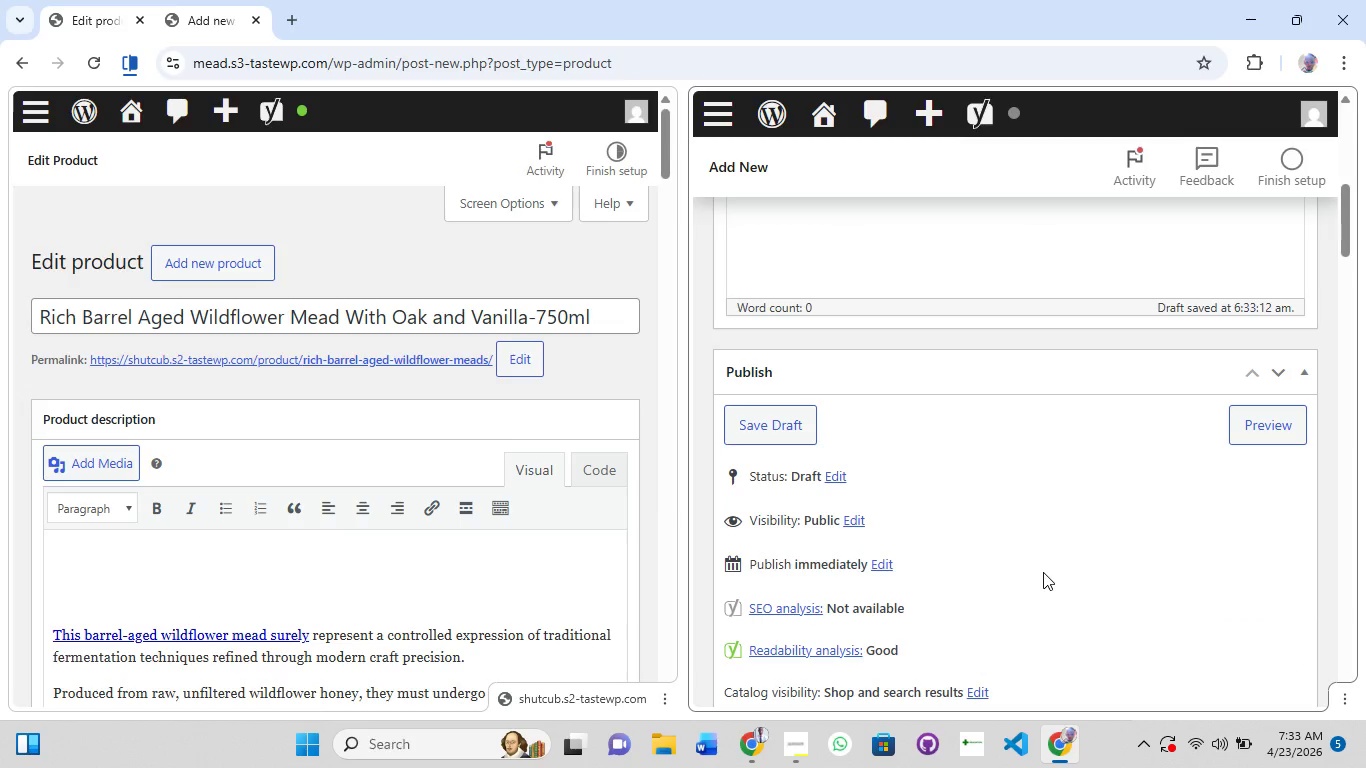 
scroll: coordinate [1043, 572], scroll_direction: up, amount: 8.0
 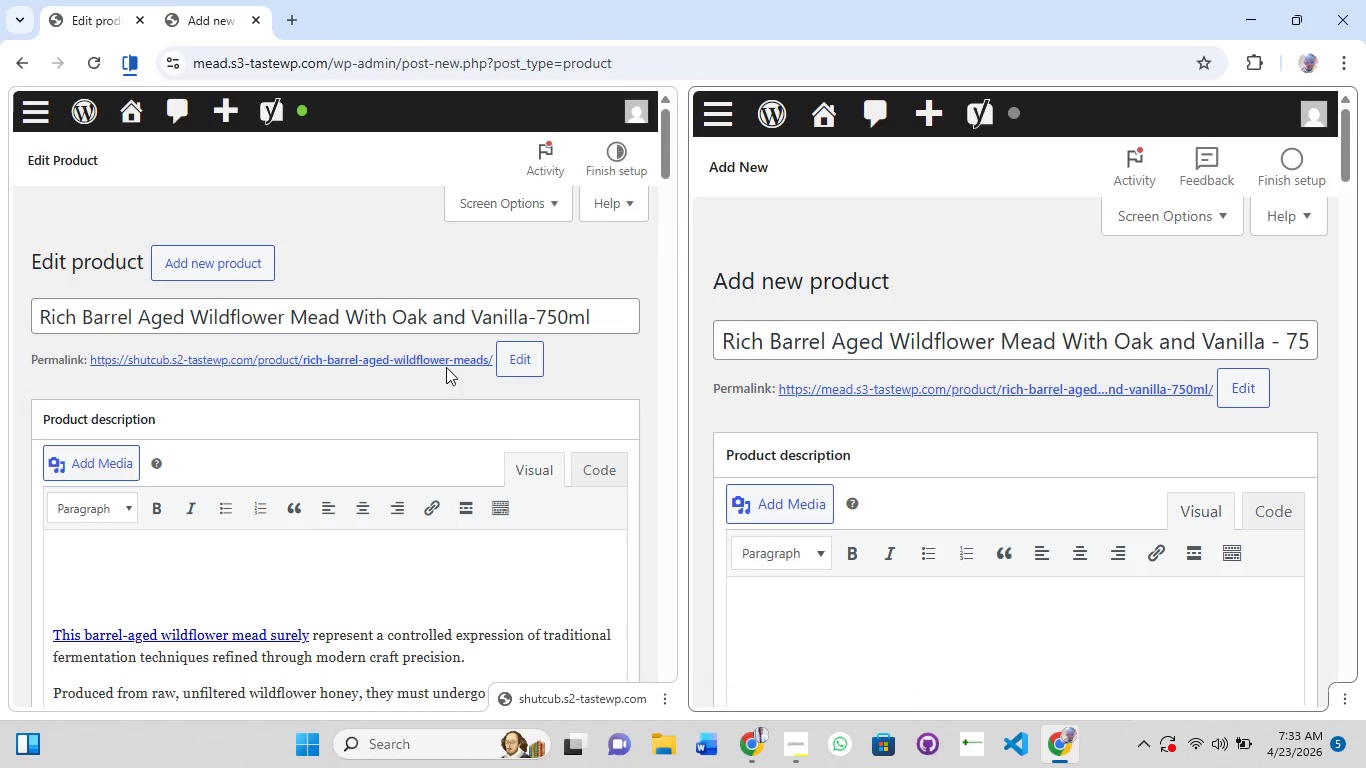 
left_click([506, 358])
 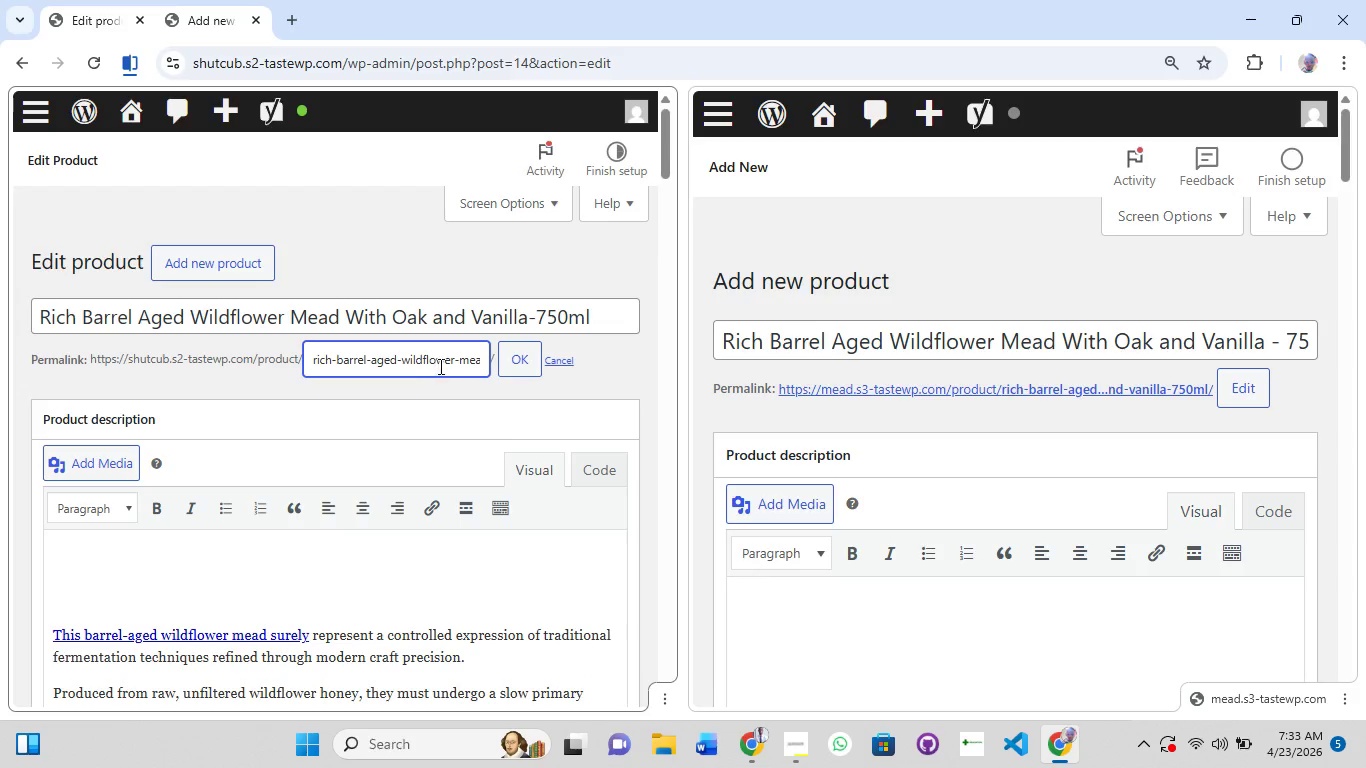 
left_click([471, 363])
 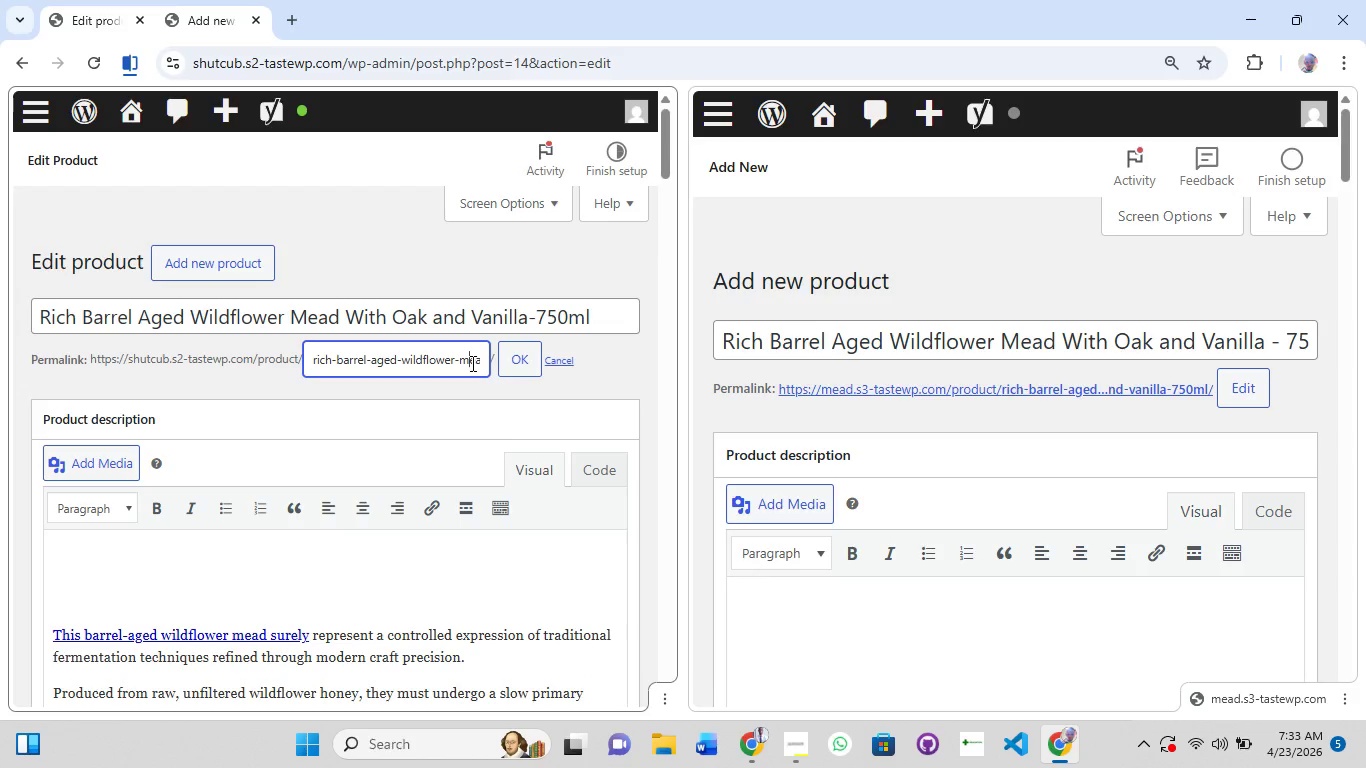 
key(ArrowRight)
 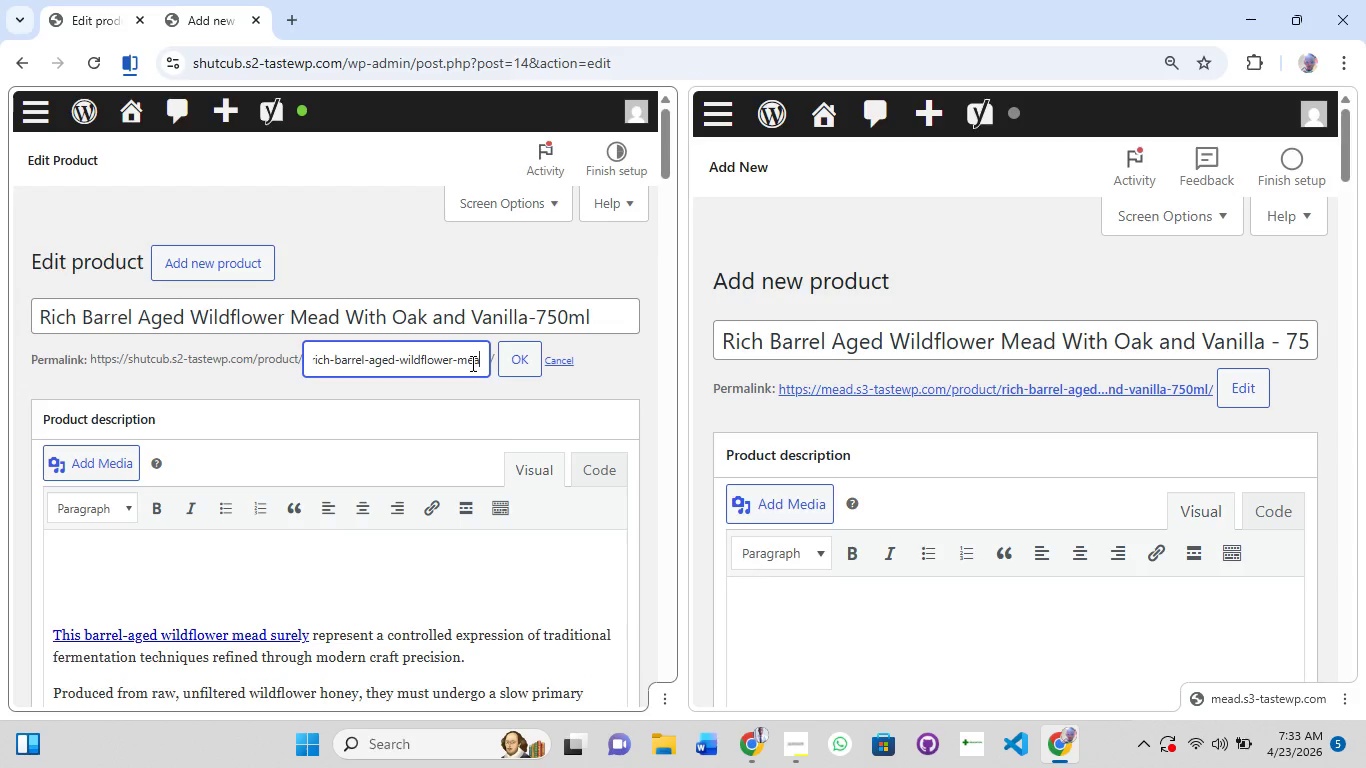 
key(ArrowRight)
 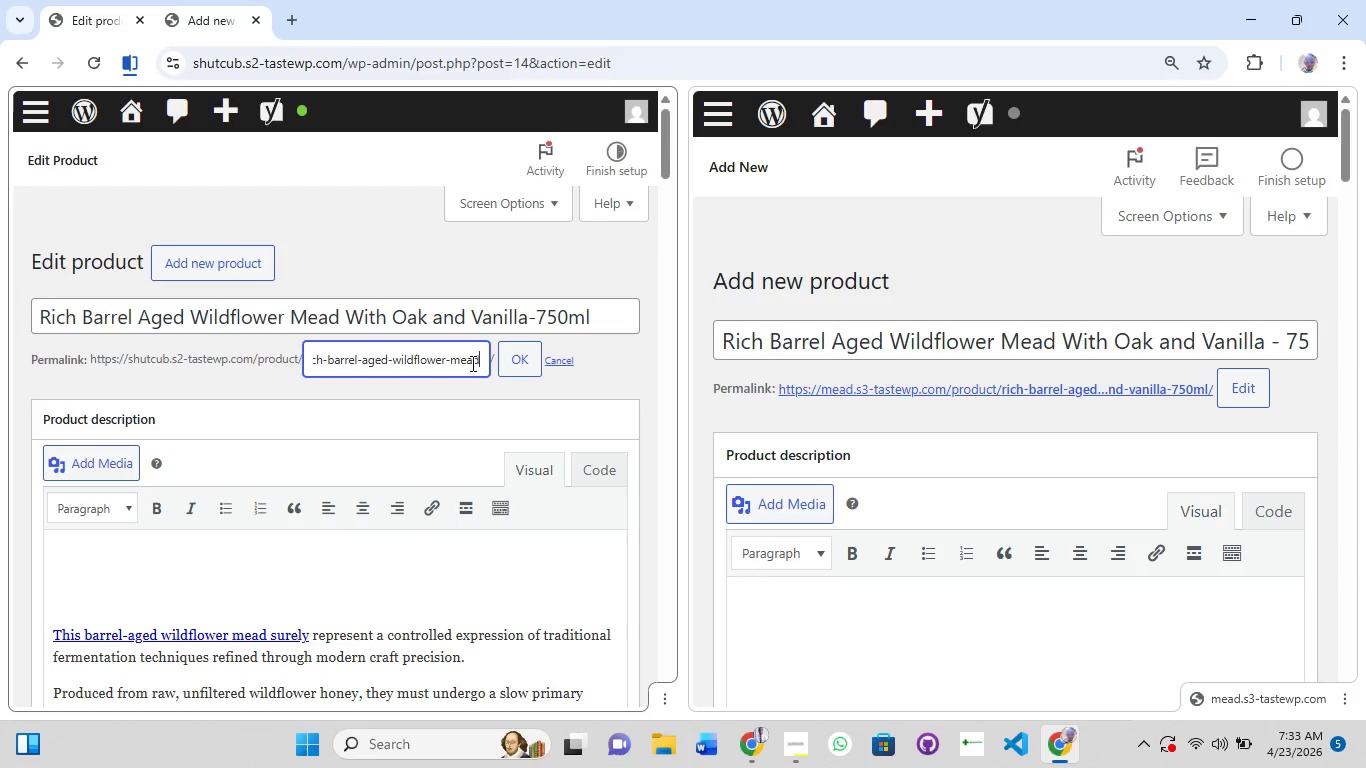 
key(ArrowRight)
 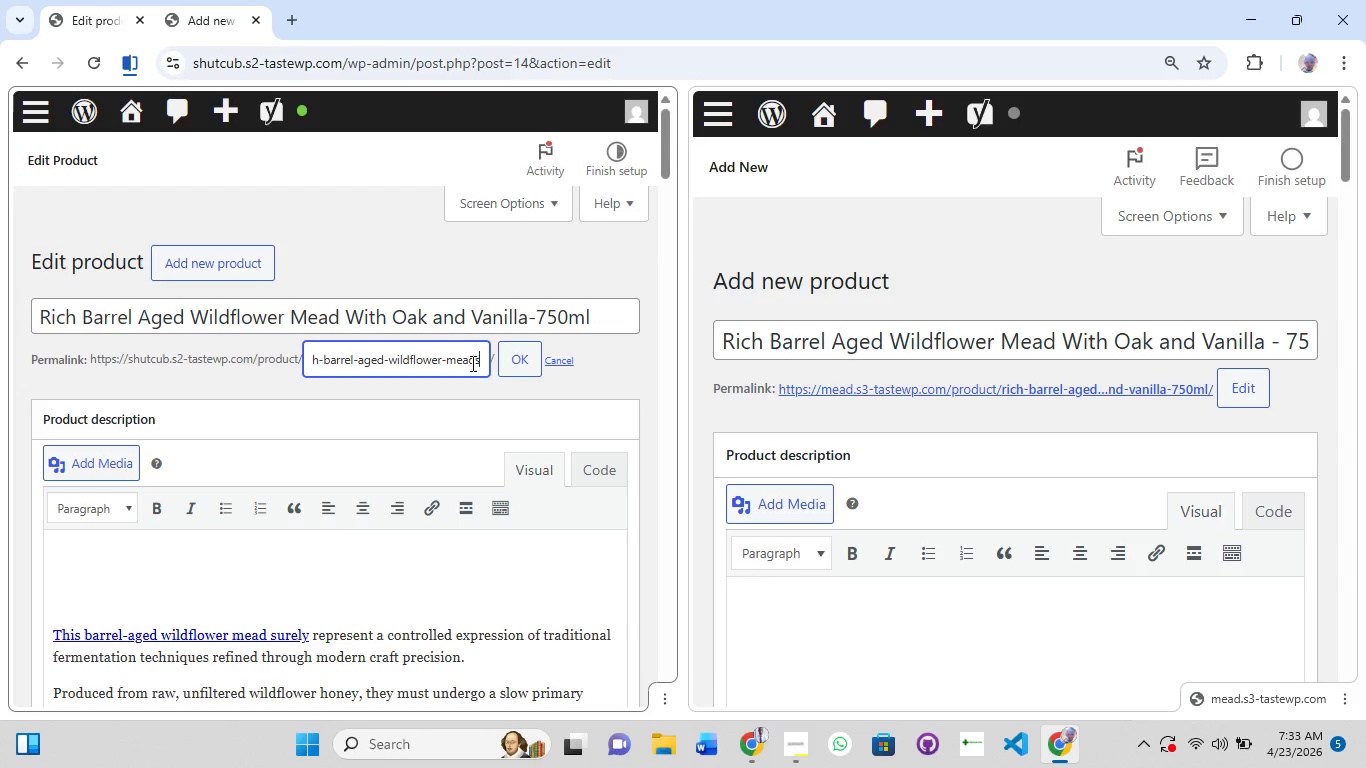 
key(ArrowRight)
 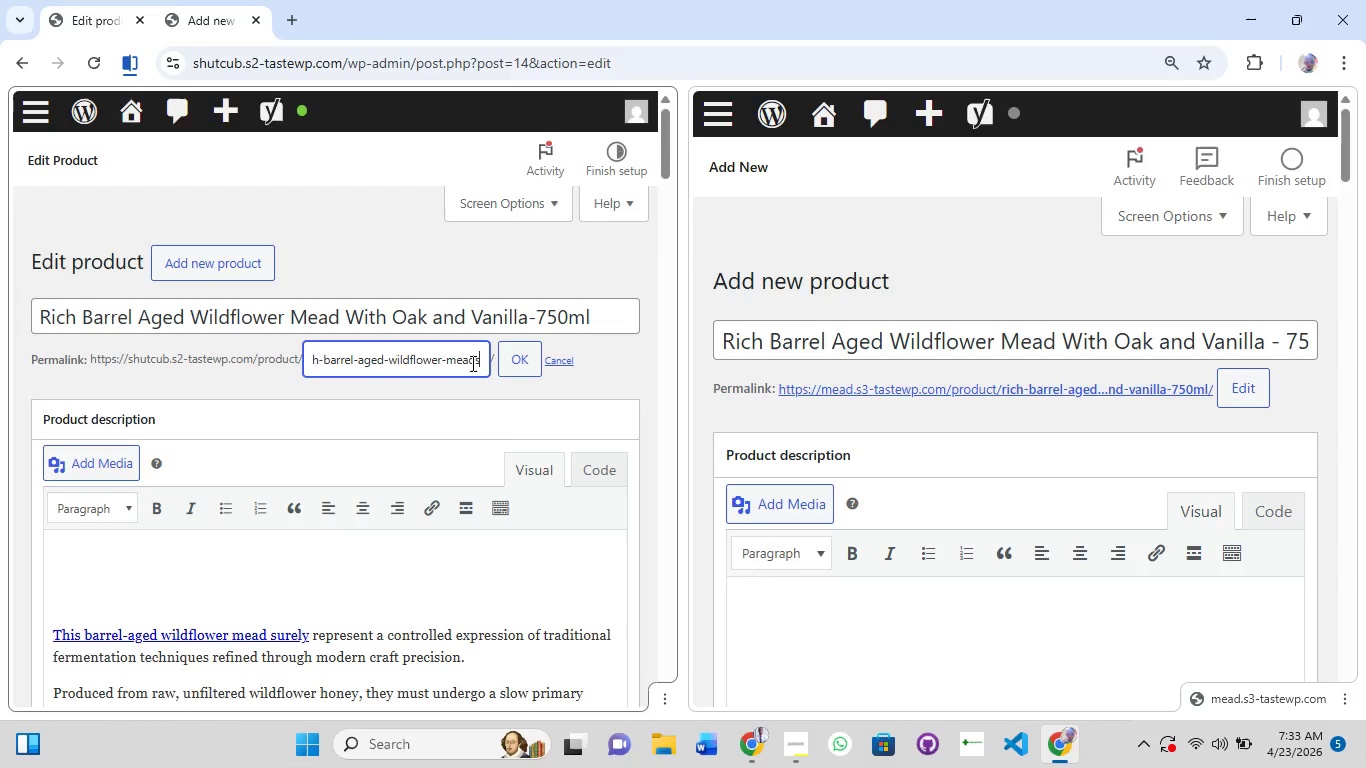 
key(ArrowRight)
 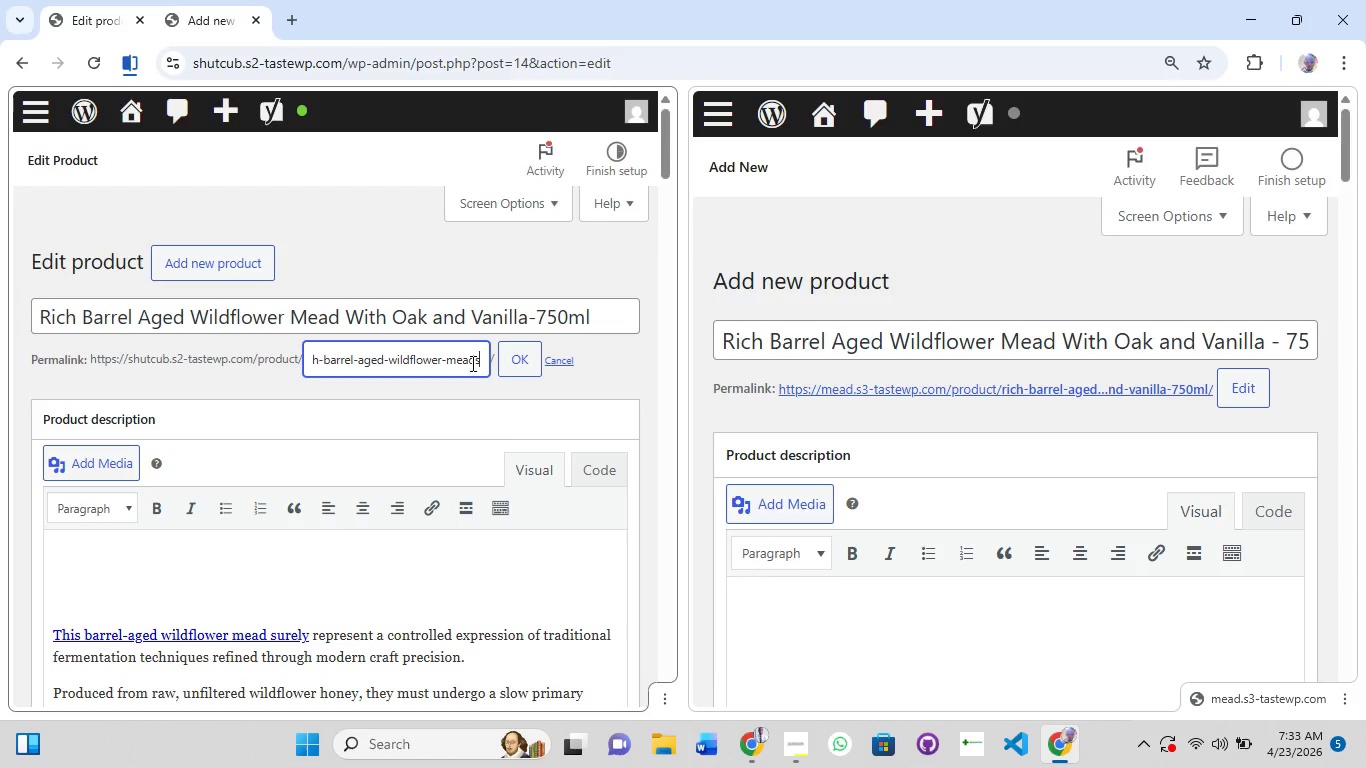 
key(ArrowRight)
 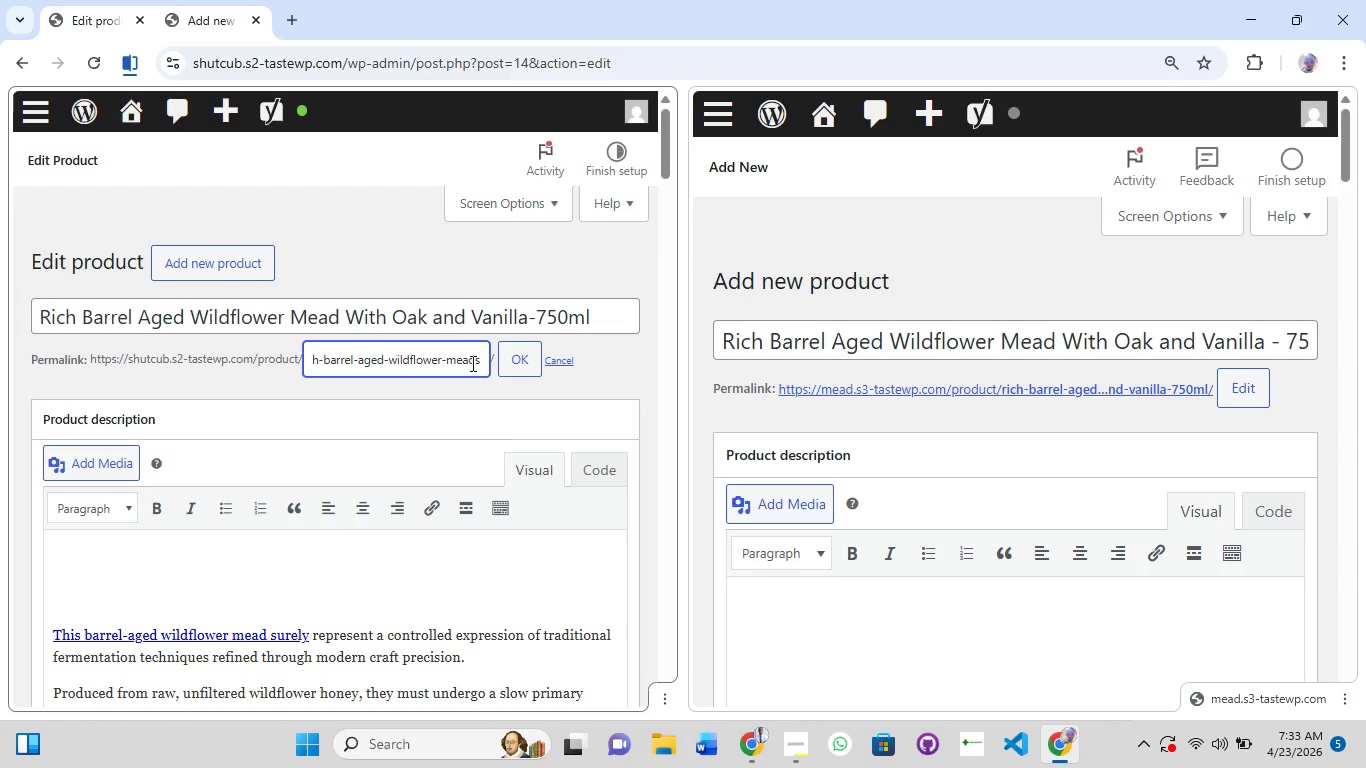 
key(ArrowRight)
 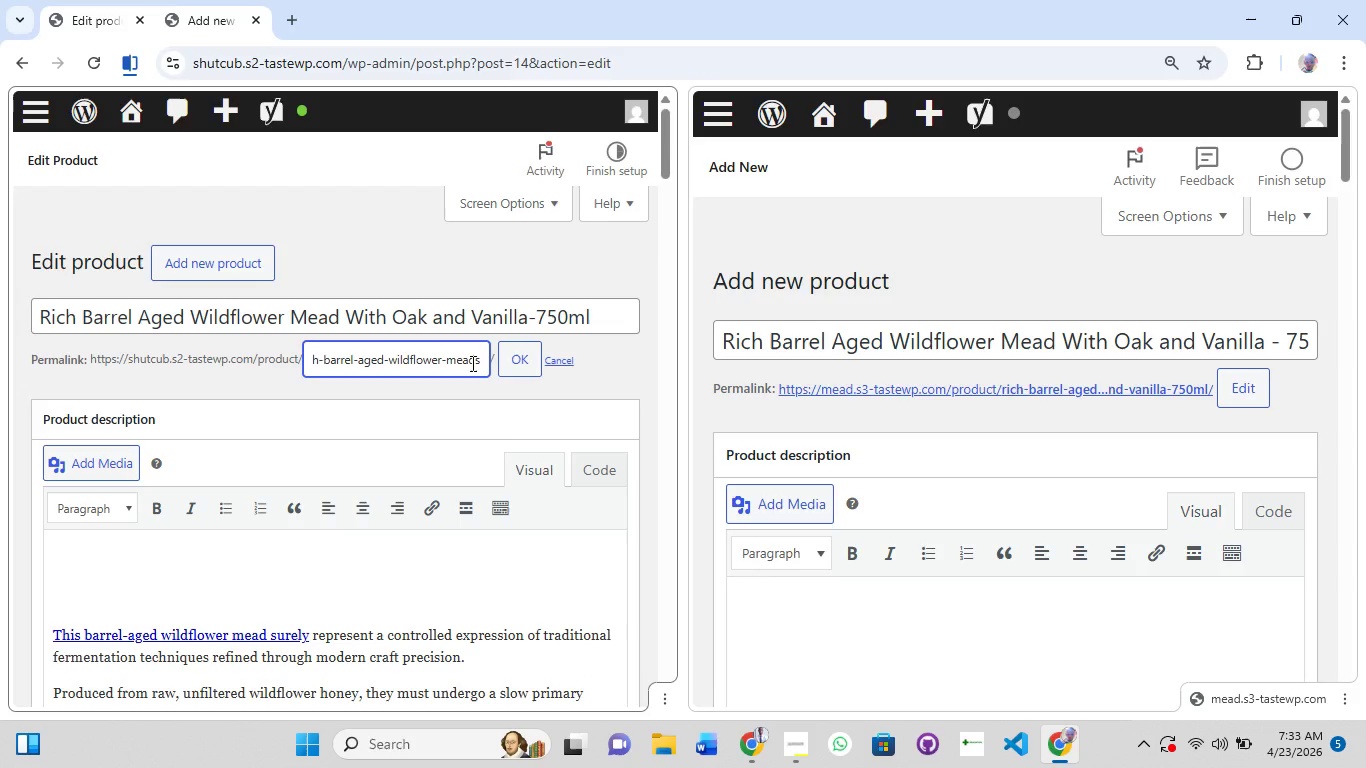 
key(ArrowRight)
 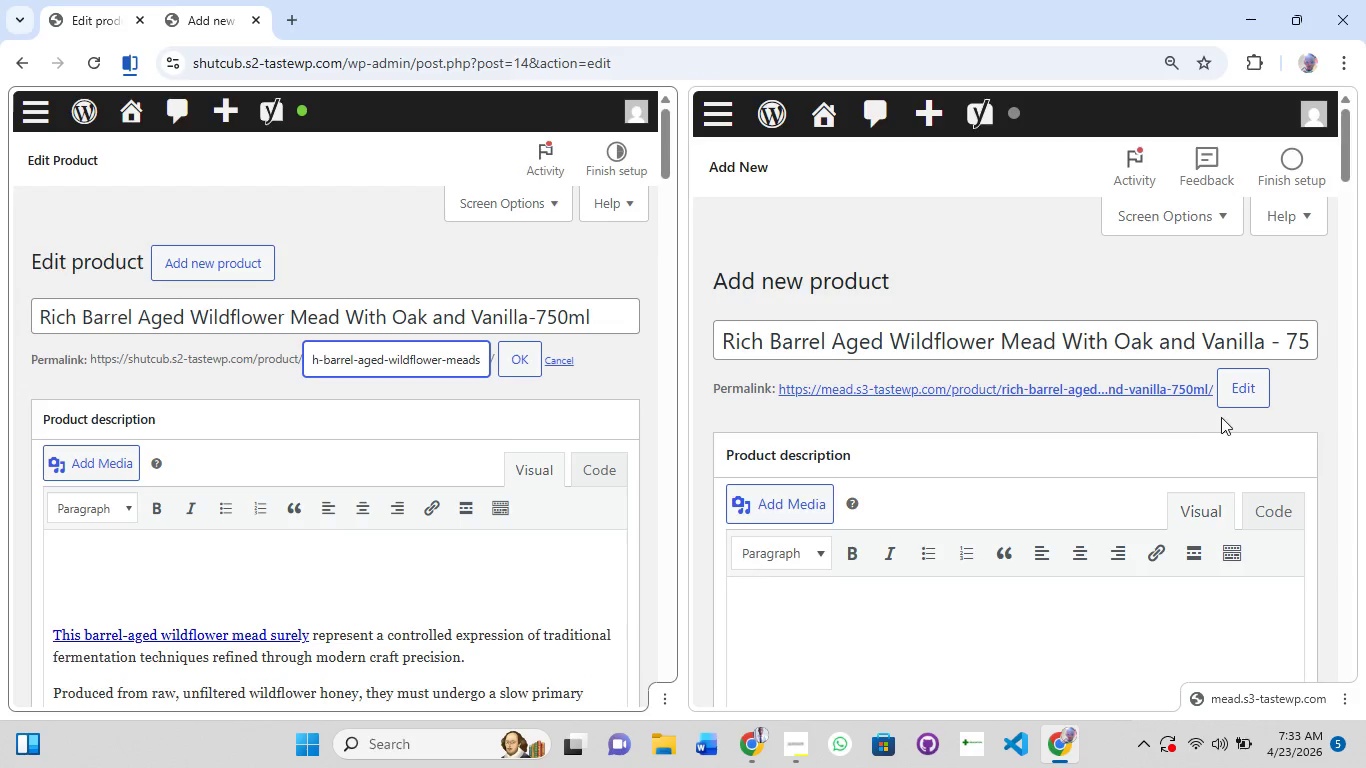 
left_click([1243, 397])
 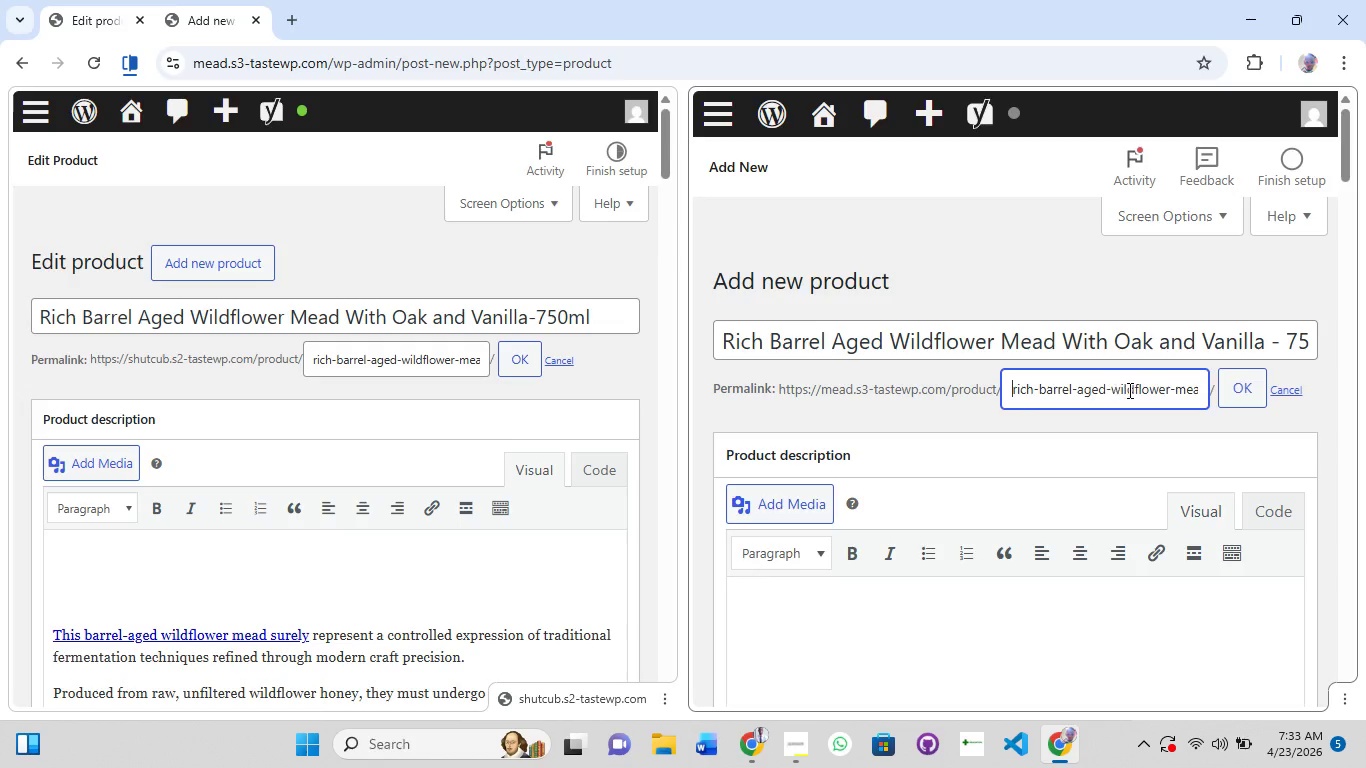 
key(ArrowRight)
 